 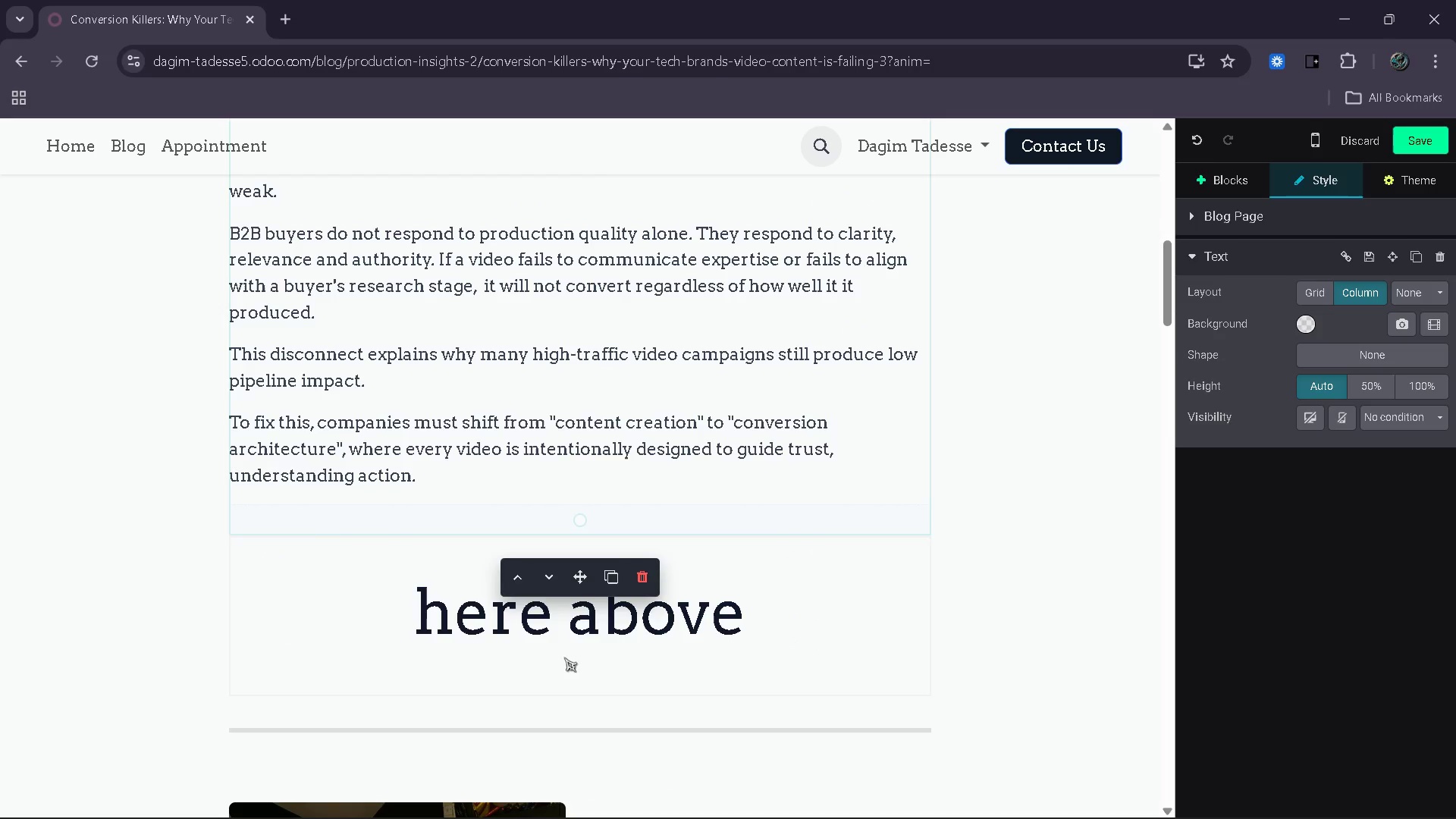 
double_click([790, 608])
 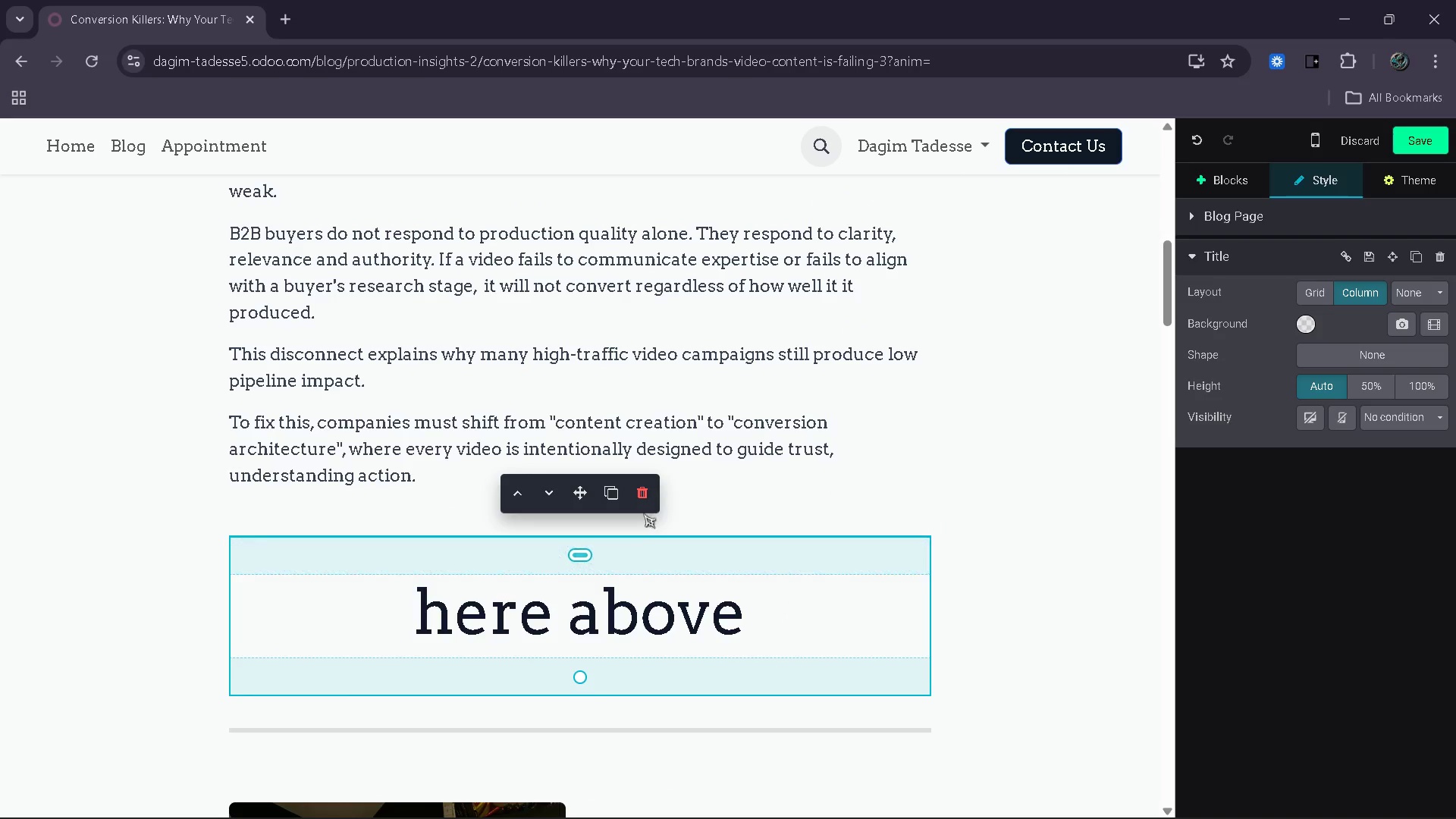 
left_click([645, 499])
 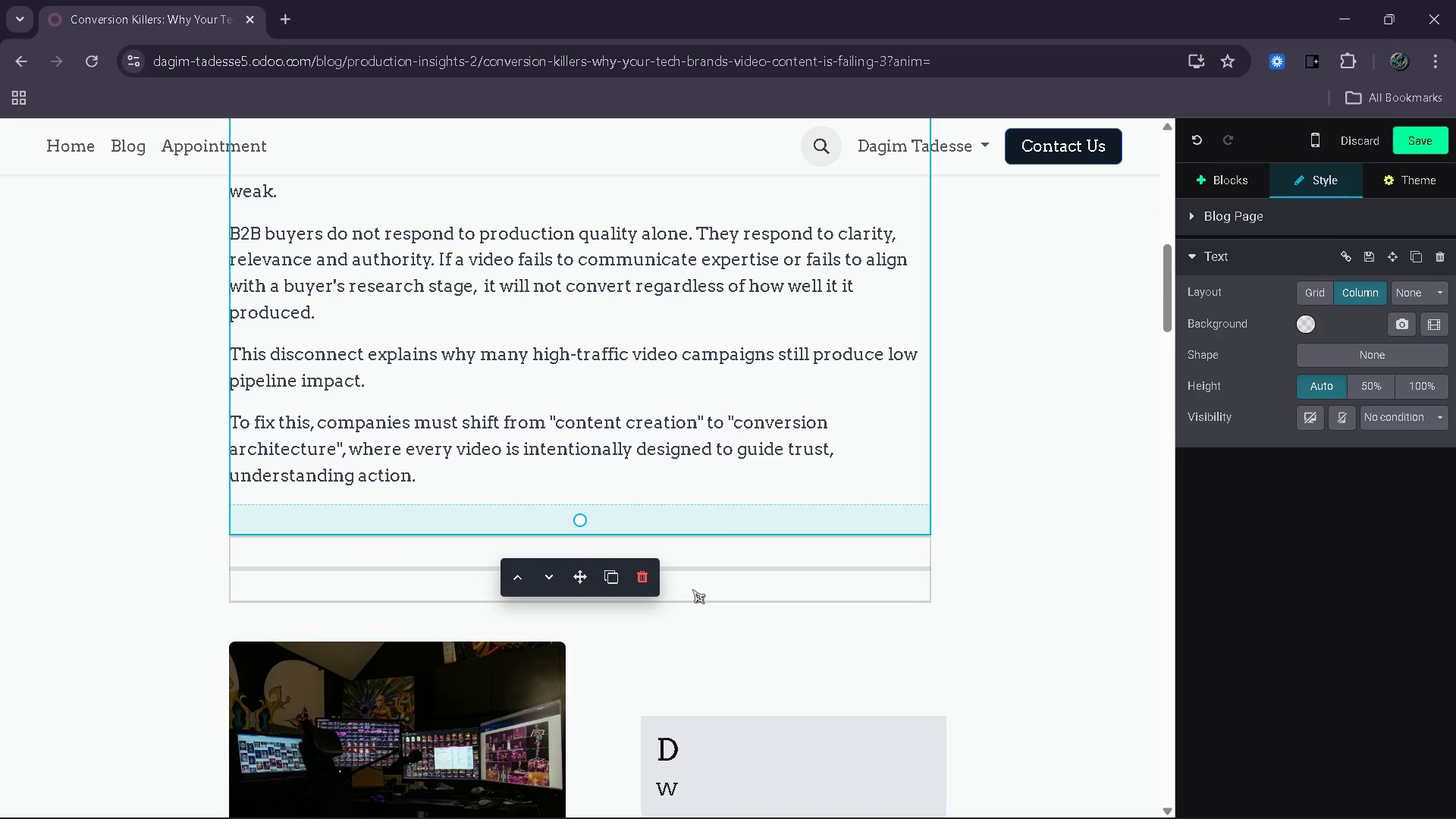 
scroll: coordinate [692, 588], scroll_direction: down, amount: 3.0
 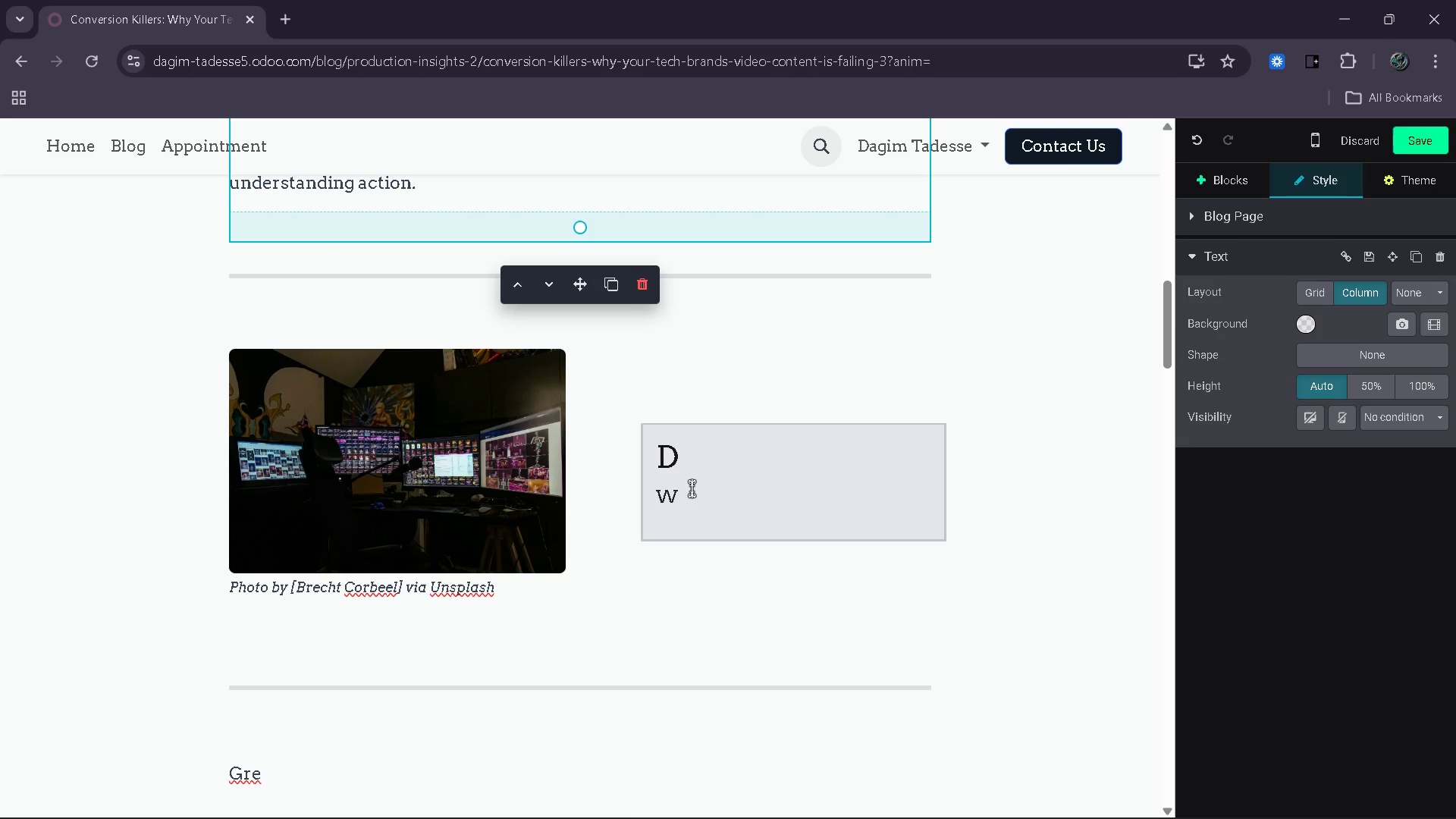 
left_click([692, 450])
 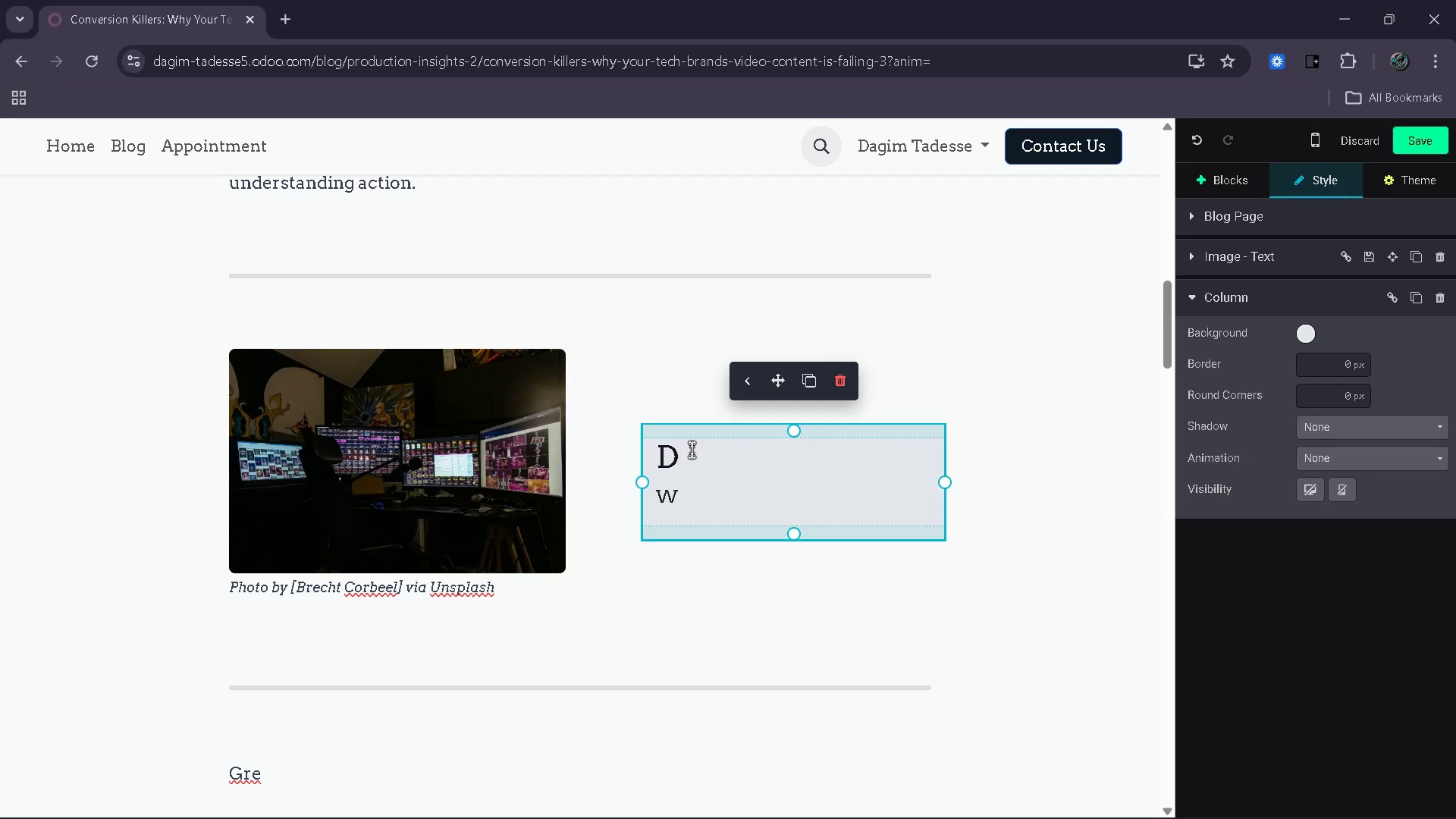 
scroll: coordinate [691, 449], scroll_direction: up, amount: 14.0
 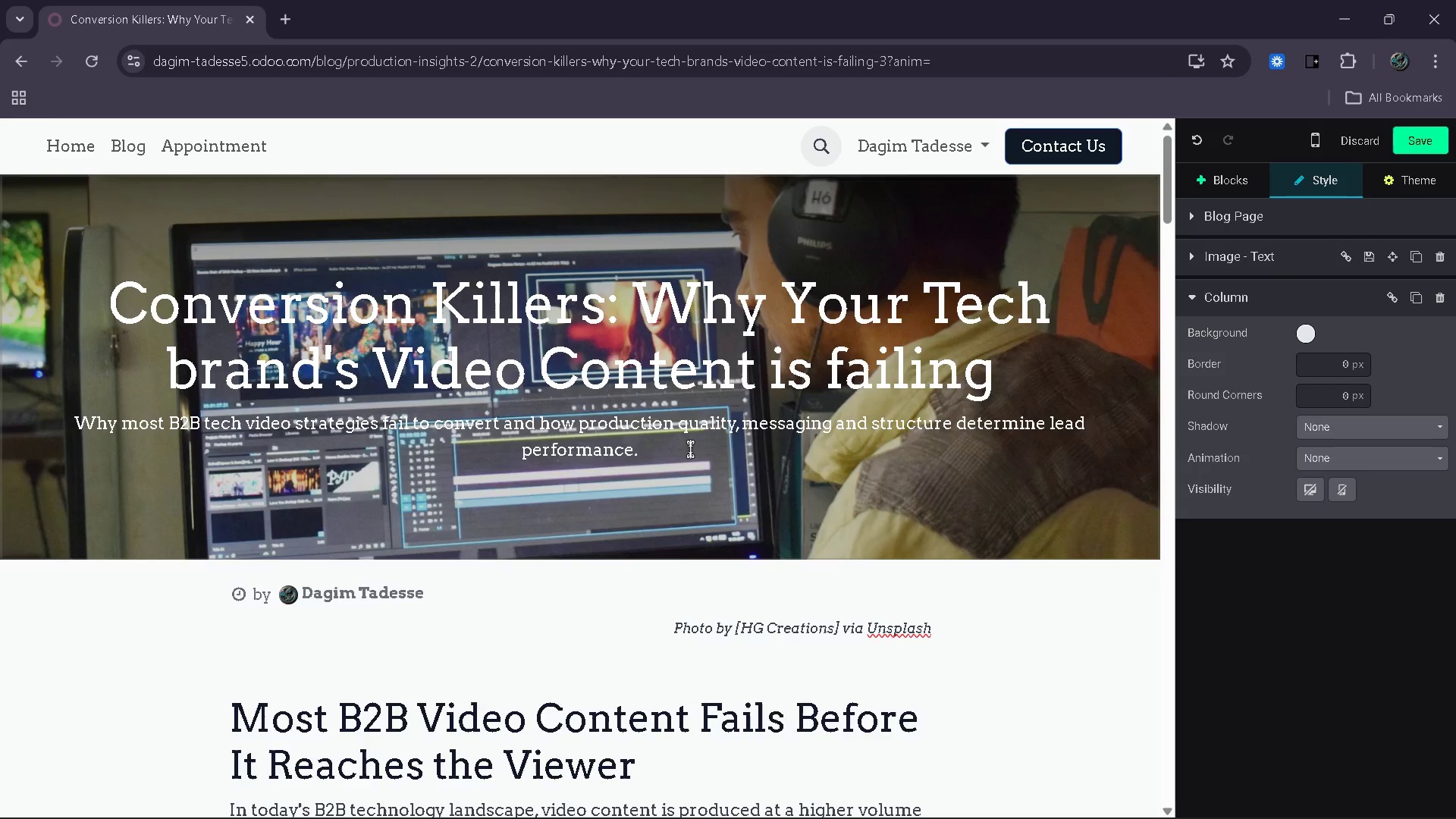 
scroll: coordinate [689, 449], scroll_direction: down, amount: 11.0
 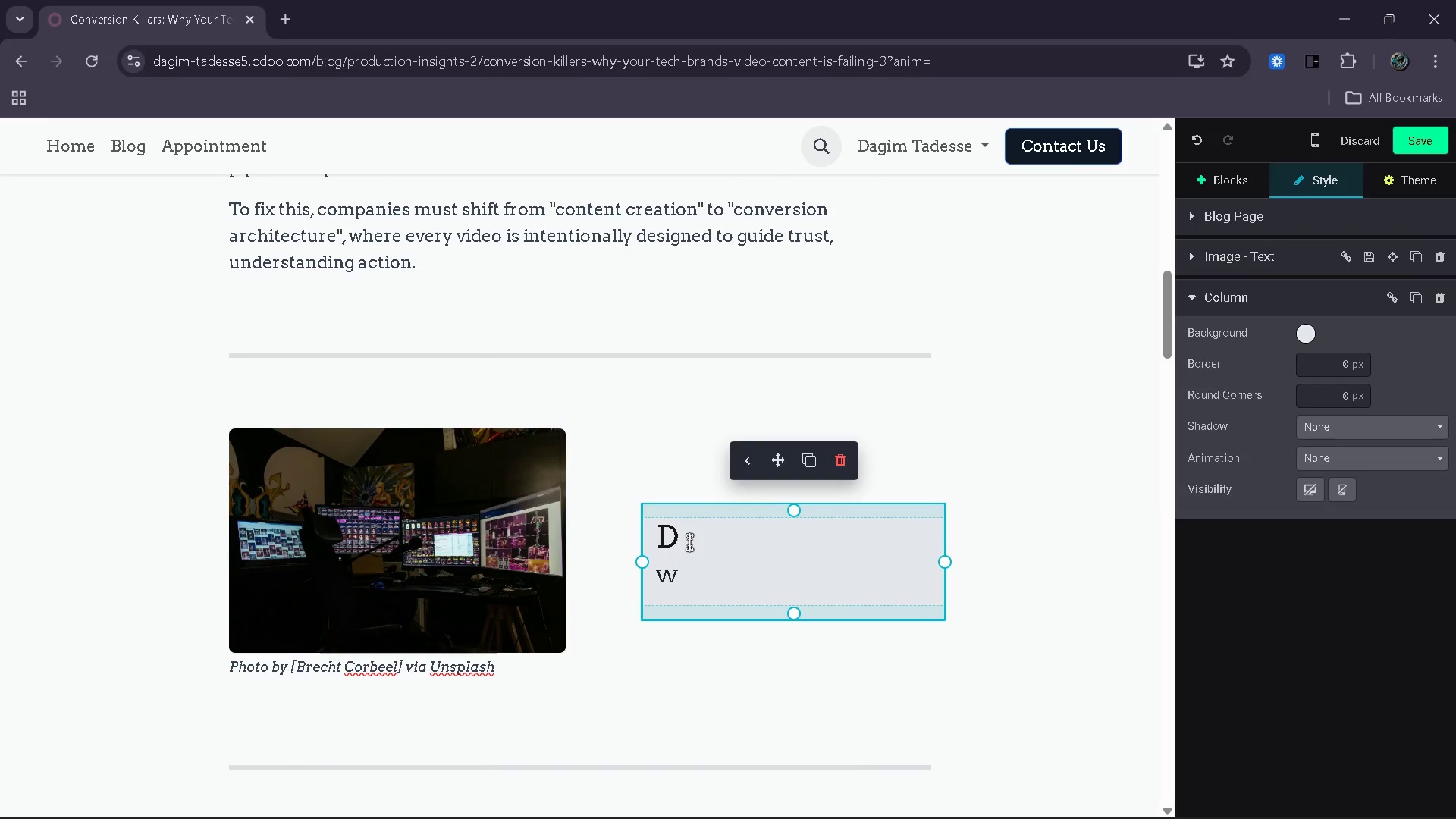 
left_click([451, 546])
 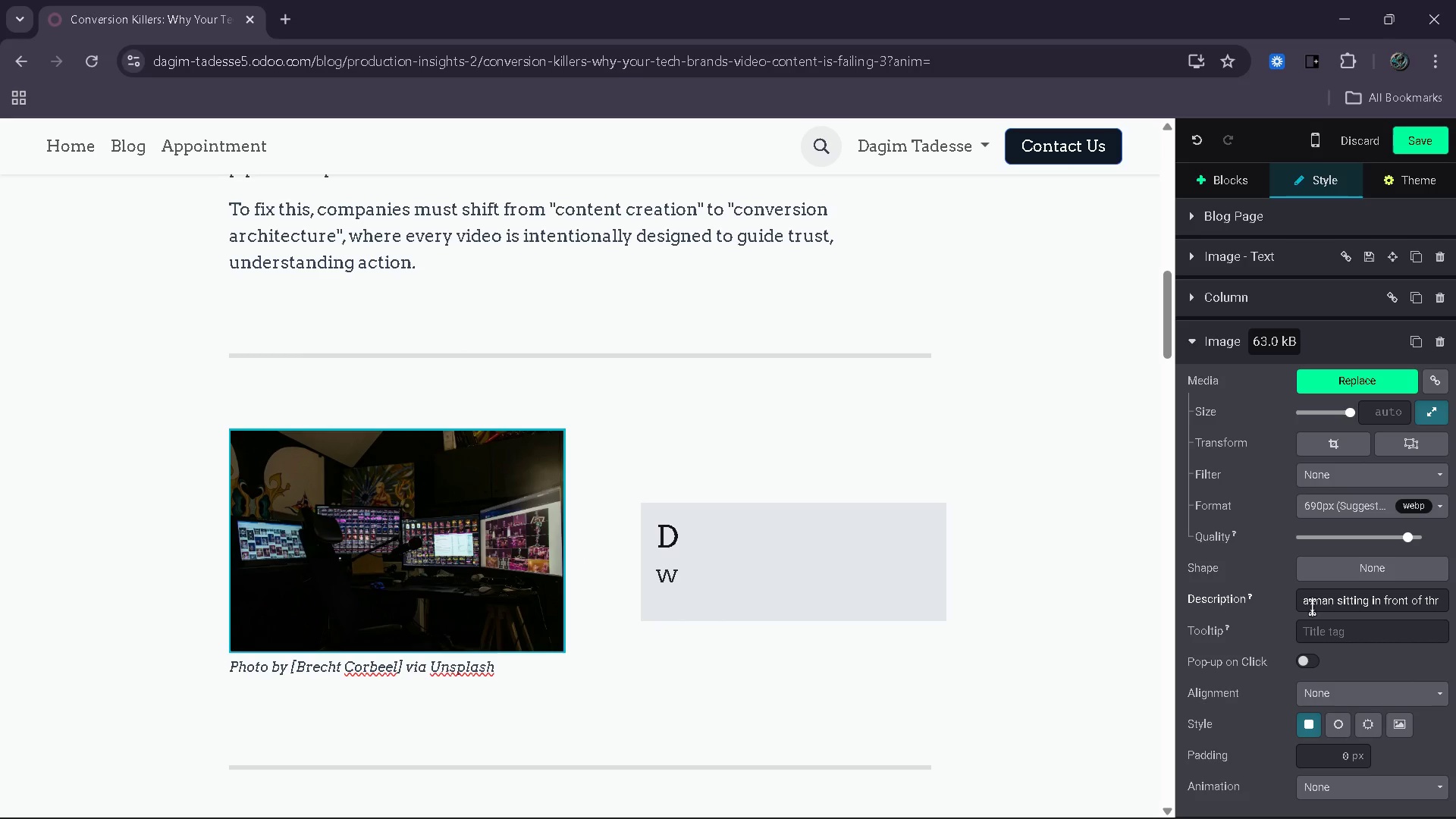 
wait(5.98)
 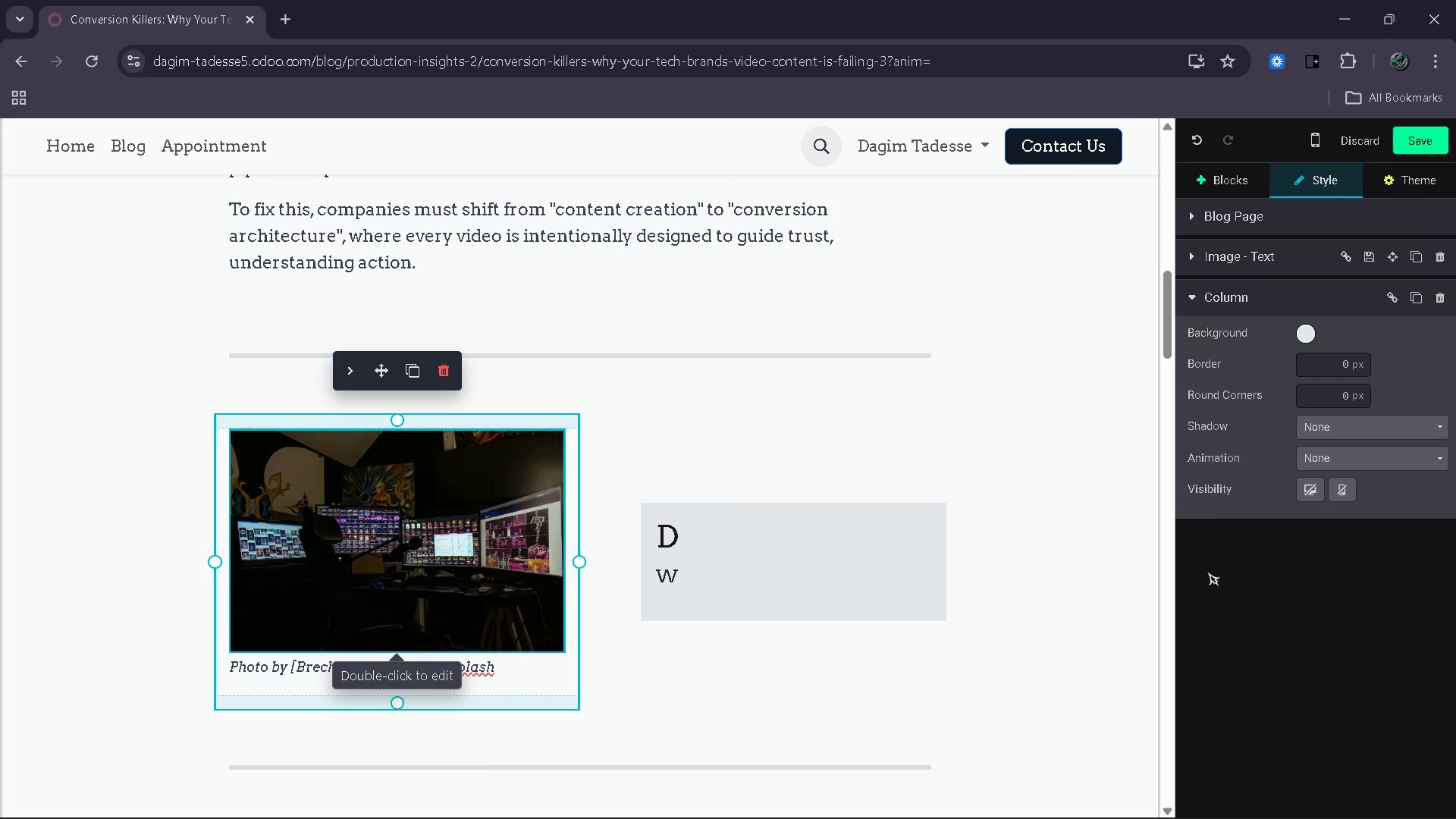 
left_click_drag(start_coordinate=[1305, 601], to_coordinate=[1310, 601])
 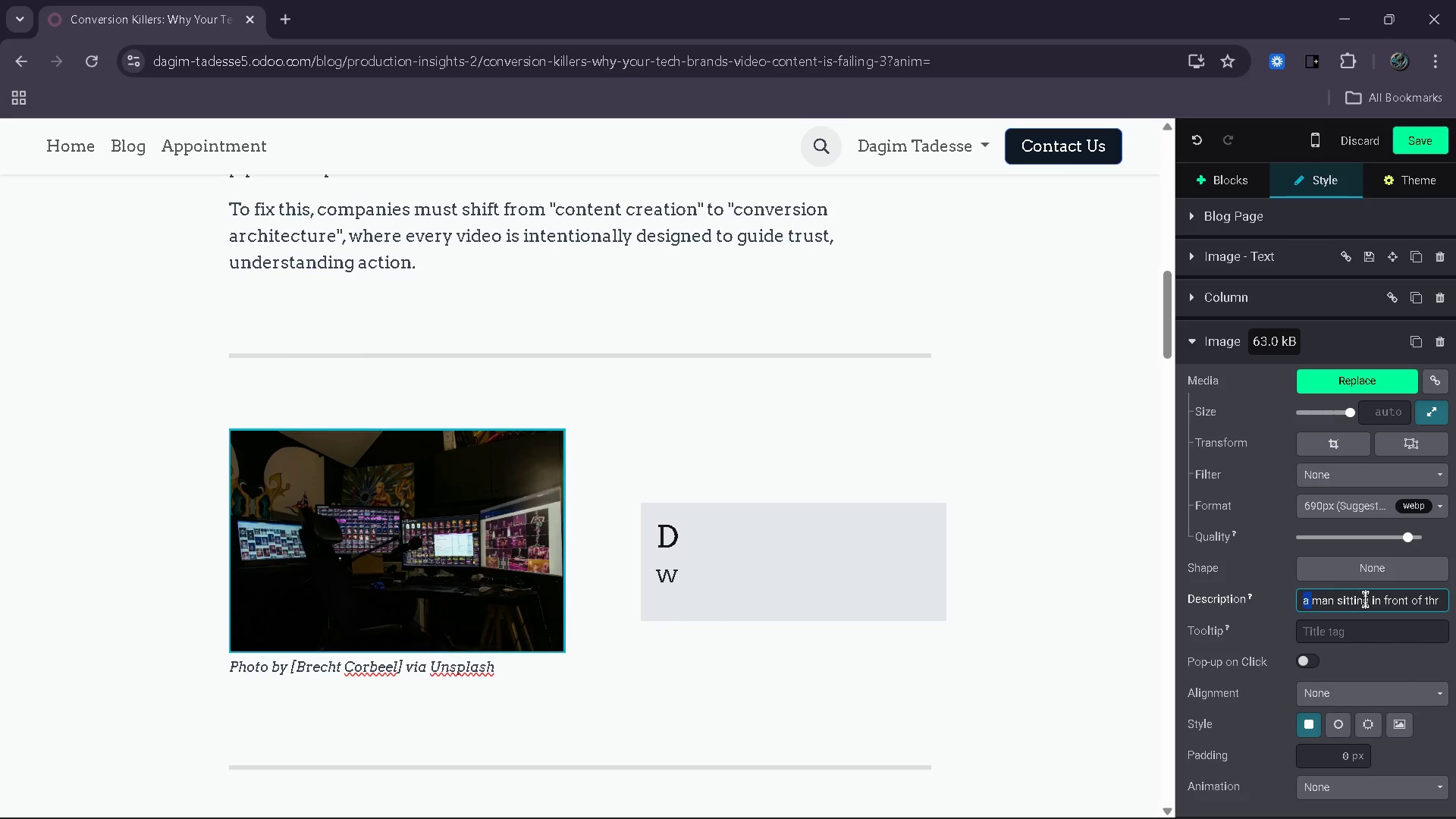 
left_click_drag(start_coordinate=[1372, 599], to_coordinate=[1389, 599])
 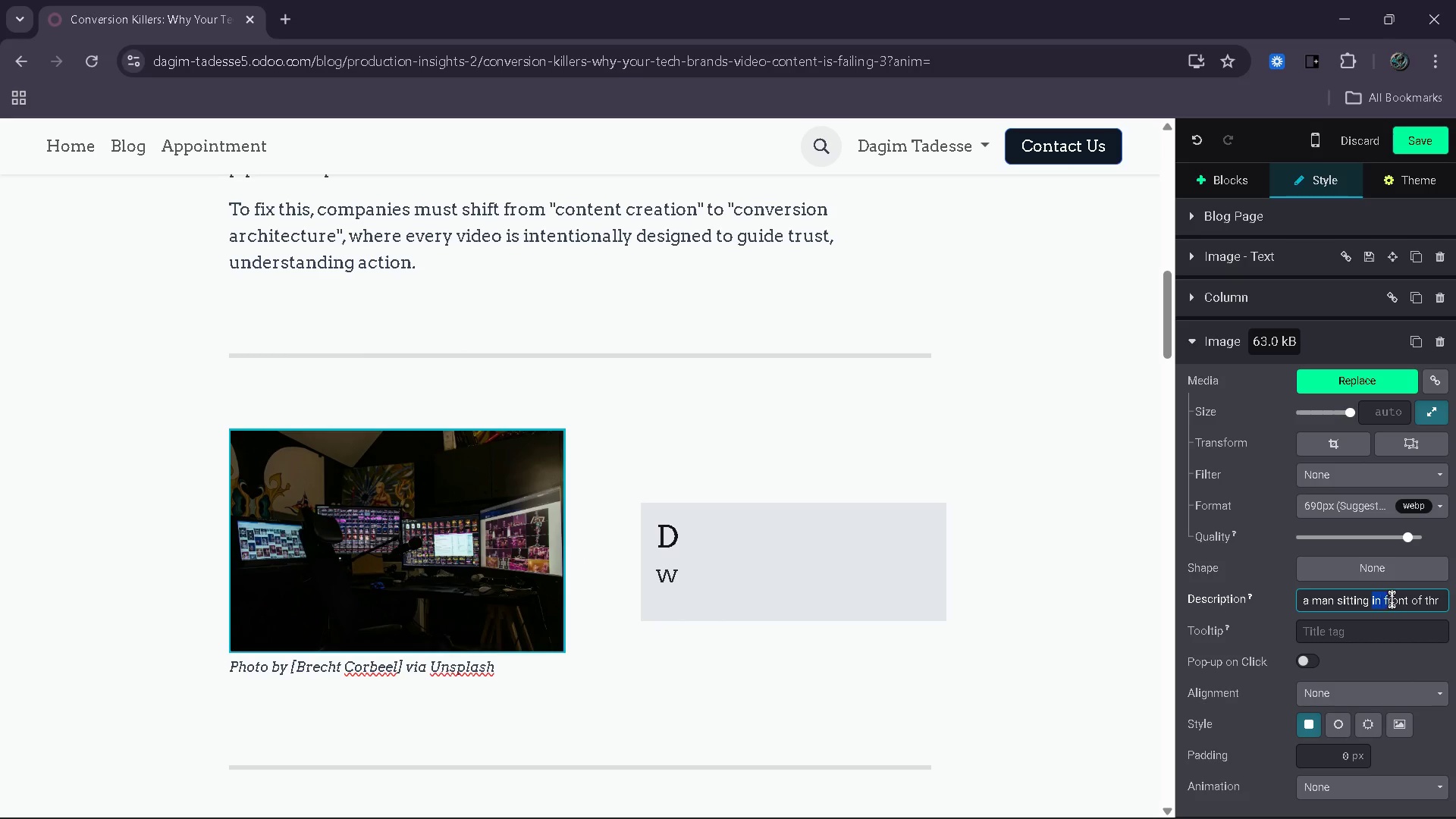 
left_click_drag(start_coordinate=[1392, 599], to_coordinate=[1398, 599])
 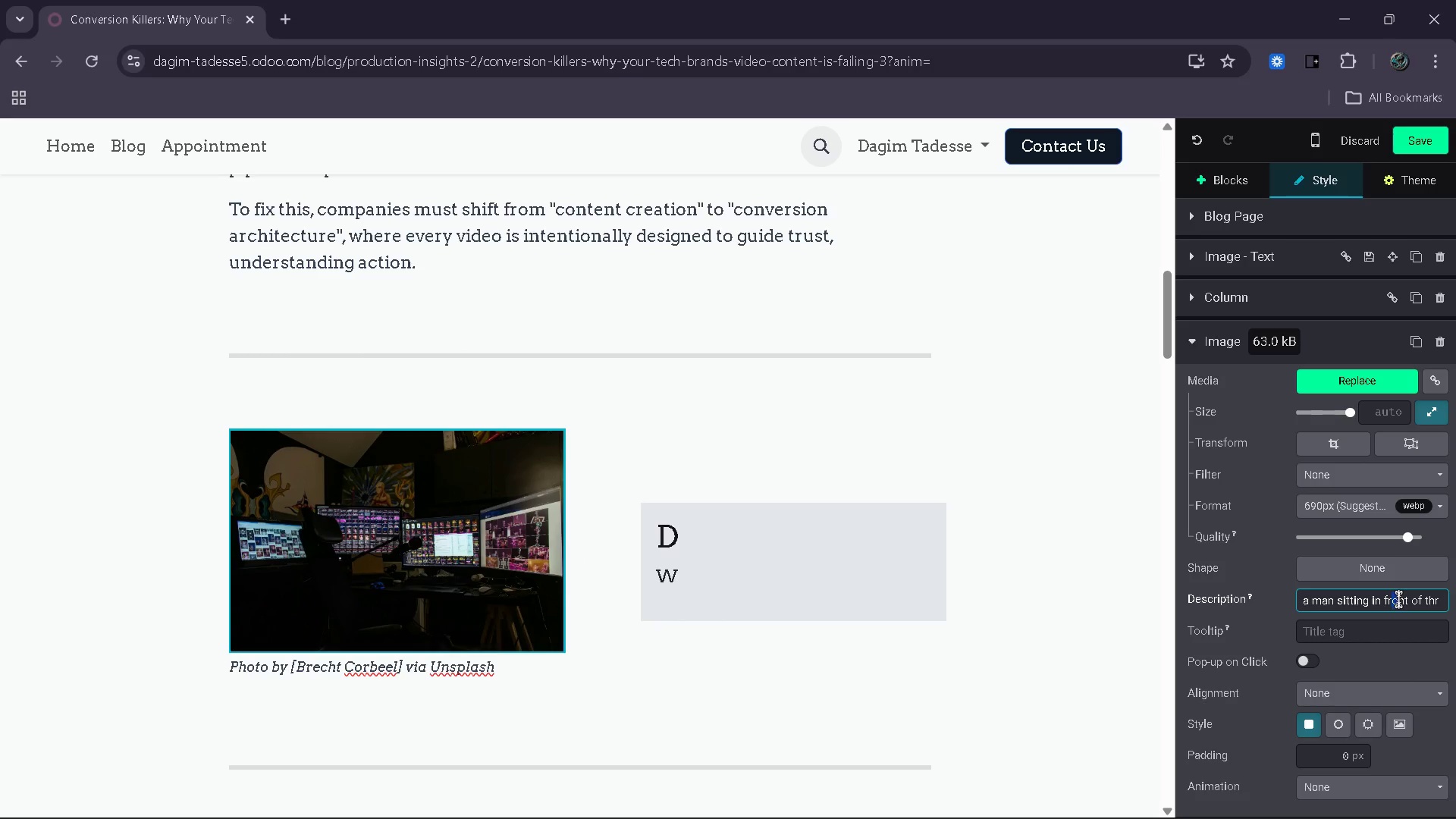 
left_click_drag(start_coordinate=[1398, 599], to_coordinate=[1432, 597])
 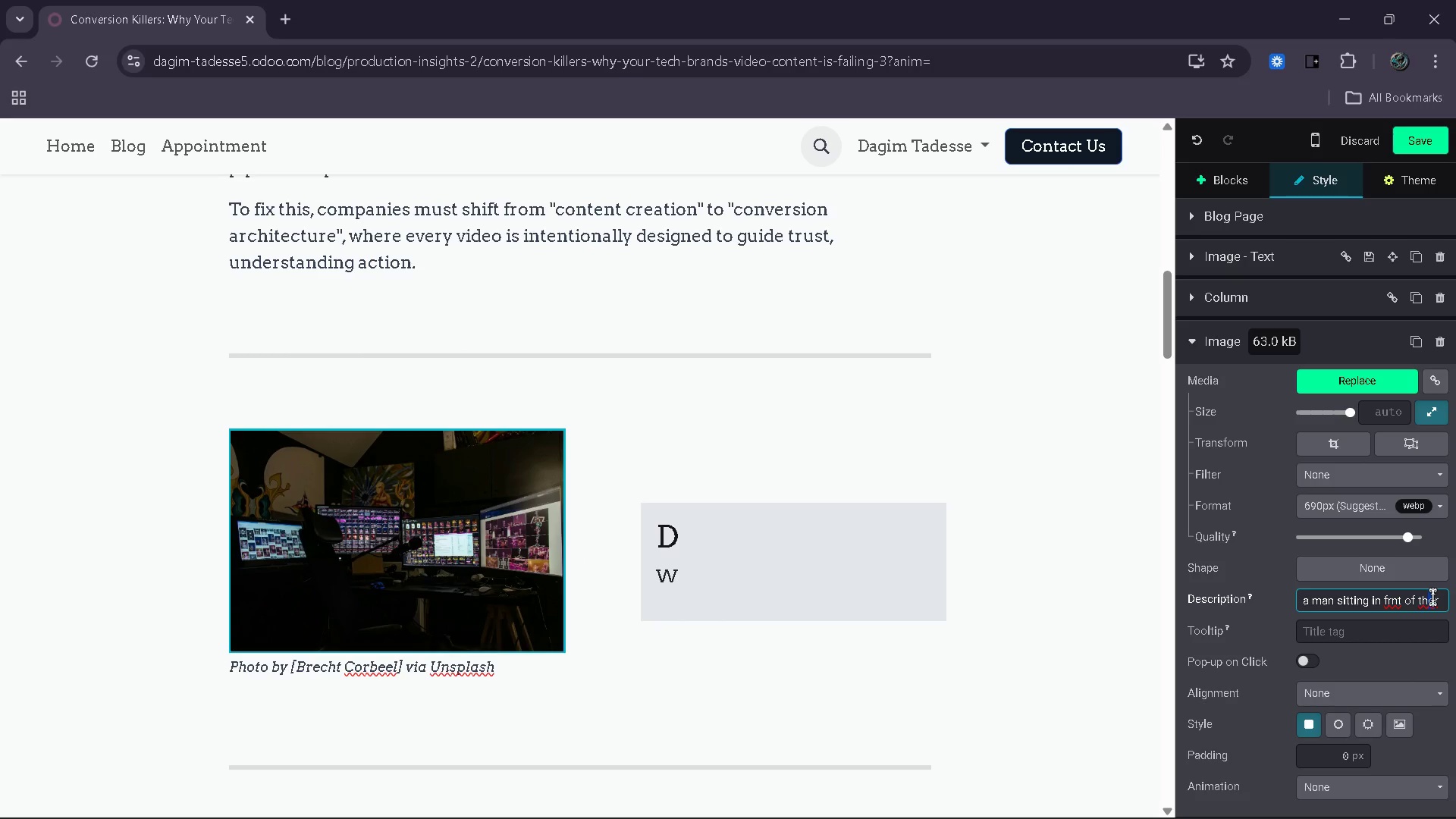 
left_click([1432, 597])
 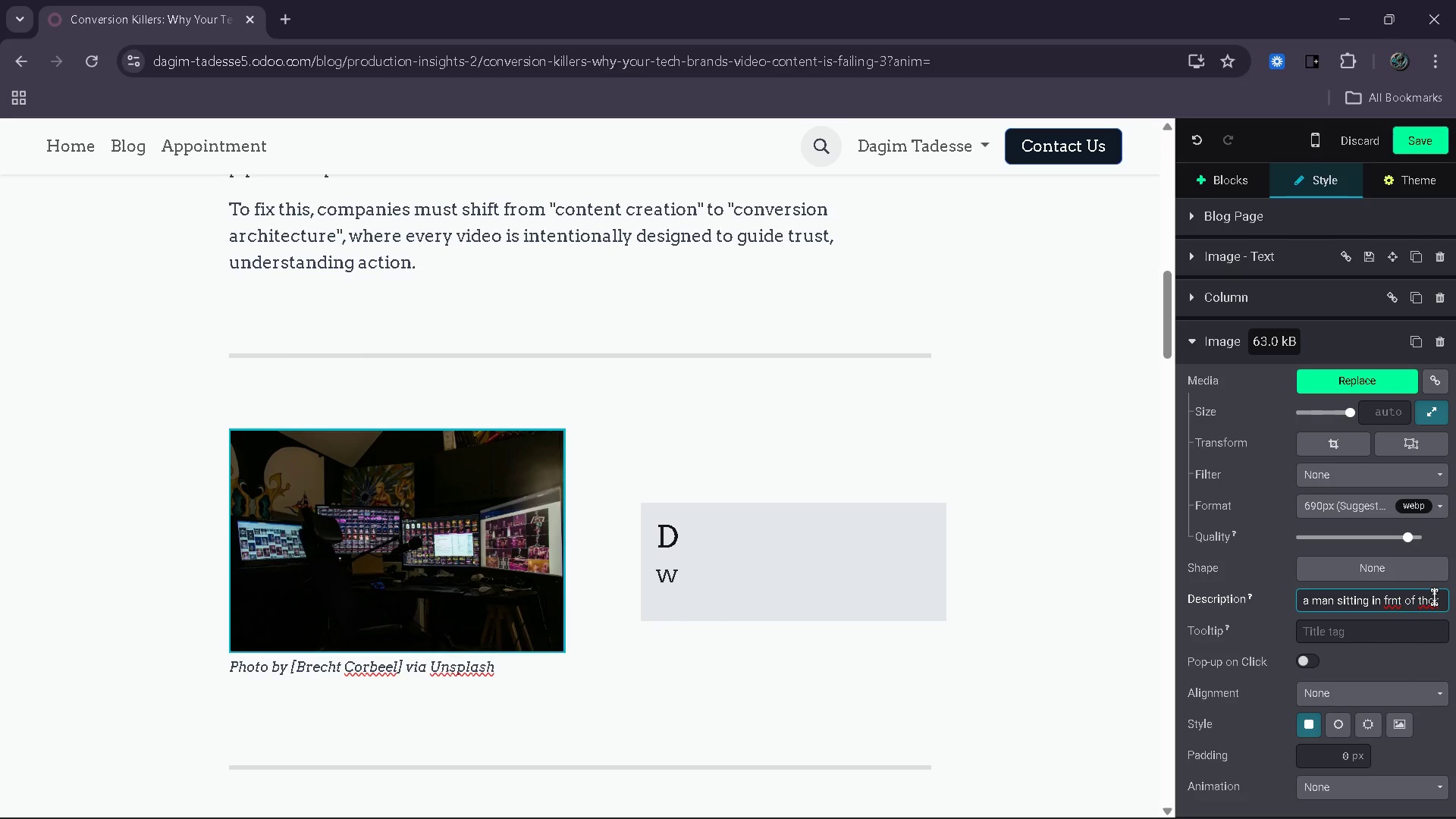 
key(Control+A)
 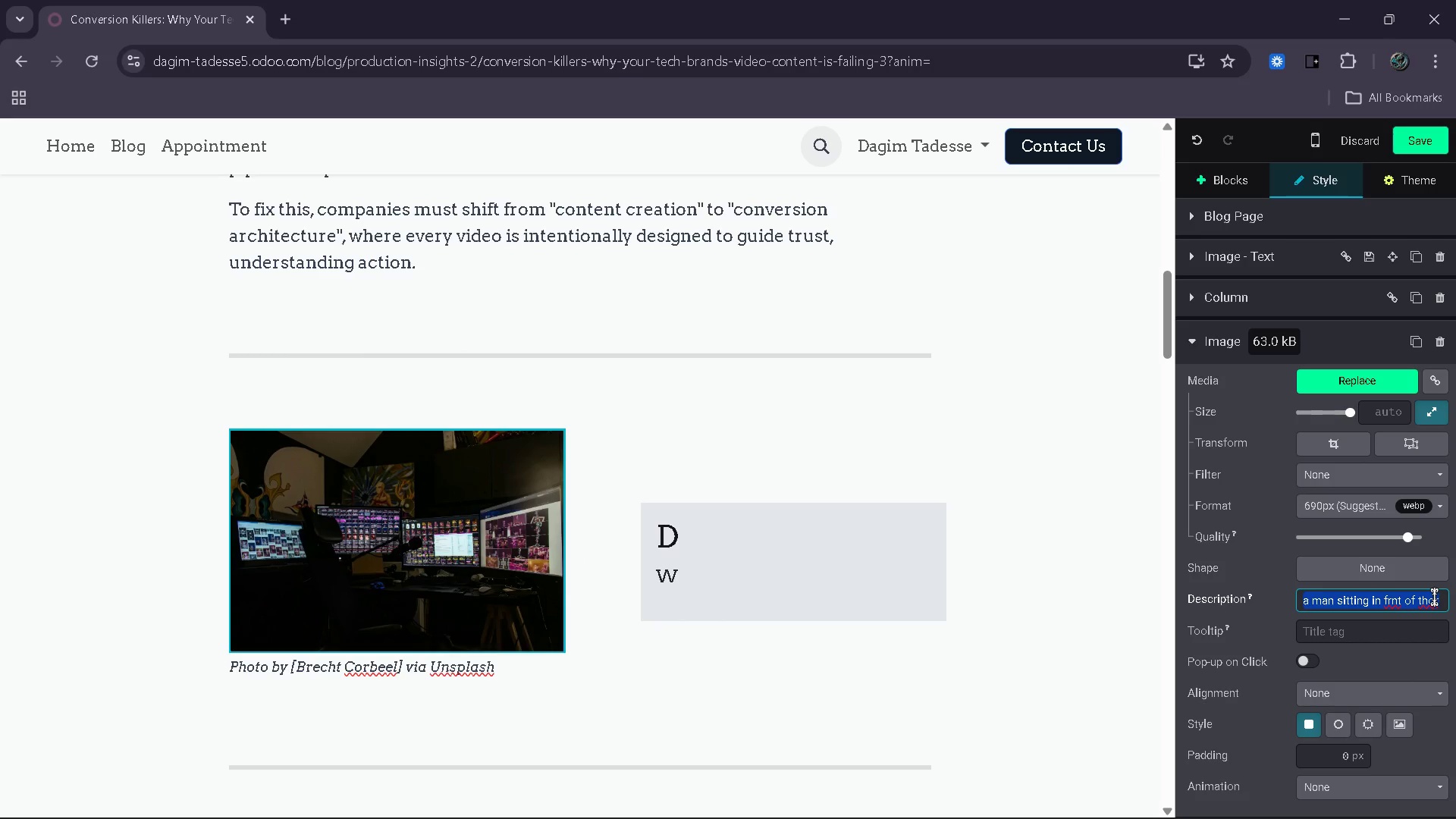 
key(Backspace)
 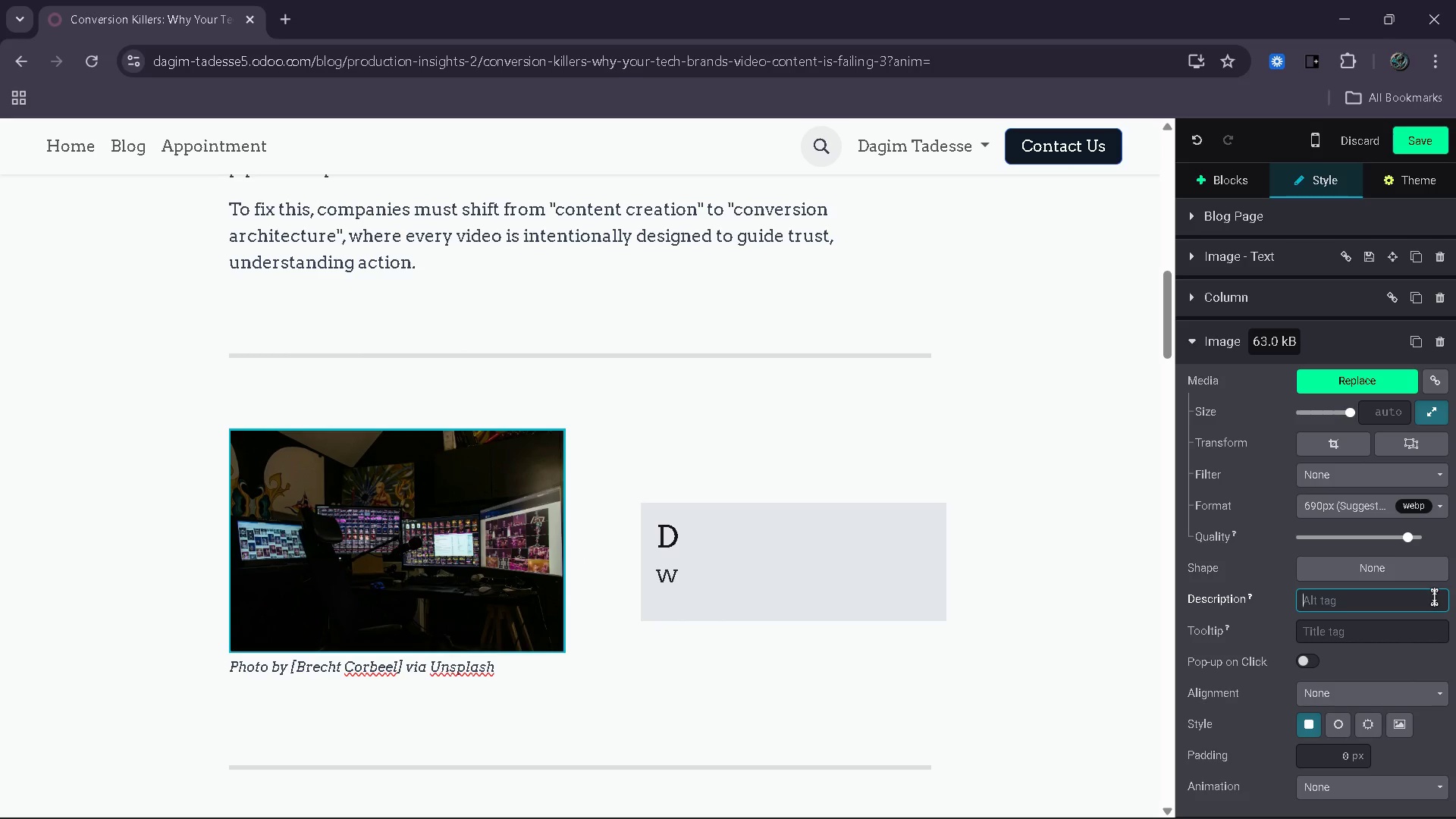 
hold_key(key=ShiftRight, duration=0.41)
 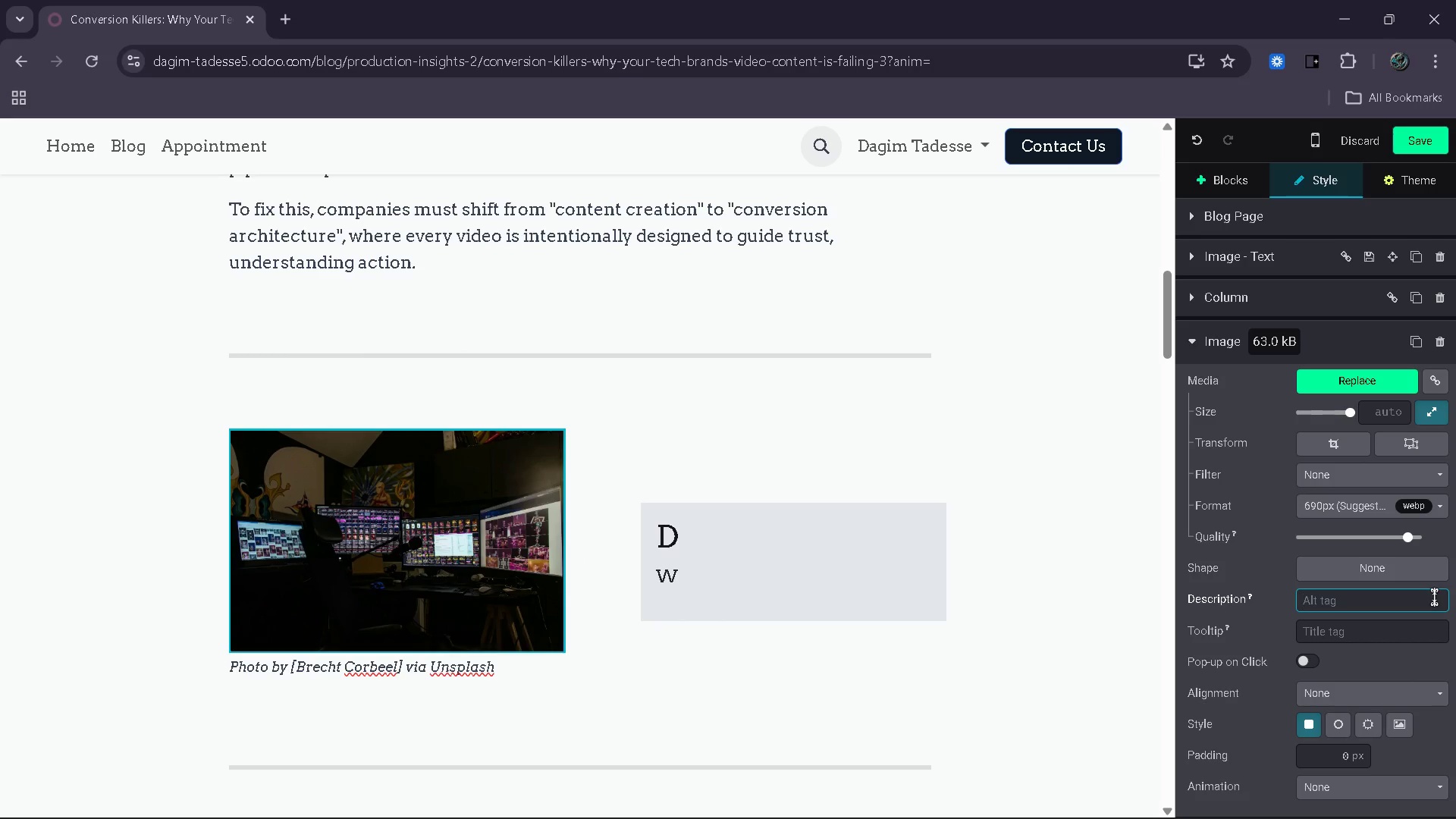 
hold_key(key=ShiftRight, duration=0.42)
 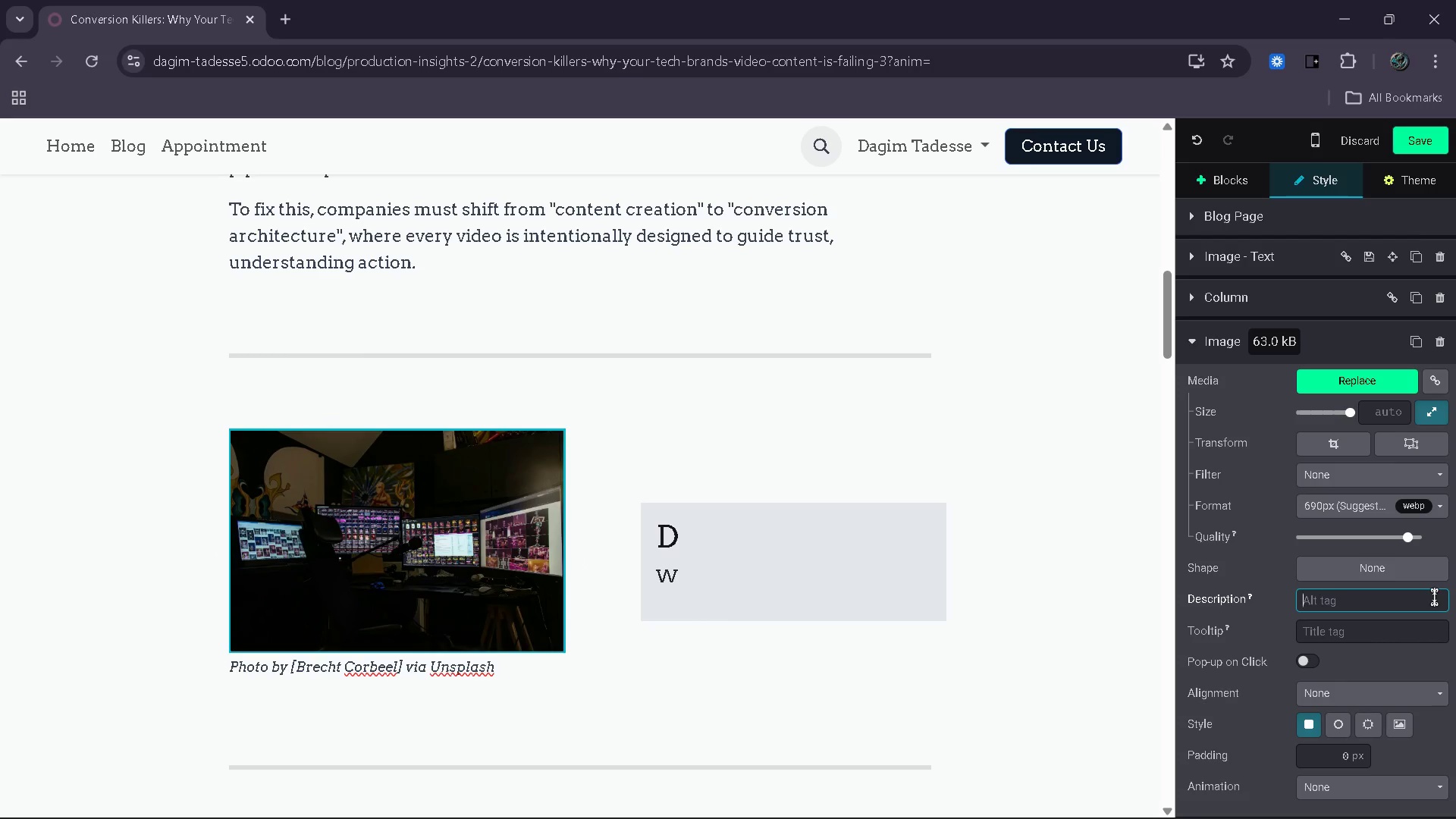 
type(Professional video editing workstation in a B2B )
 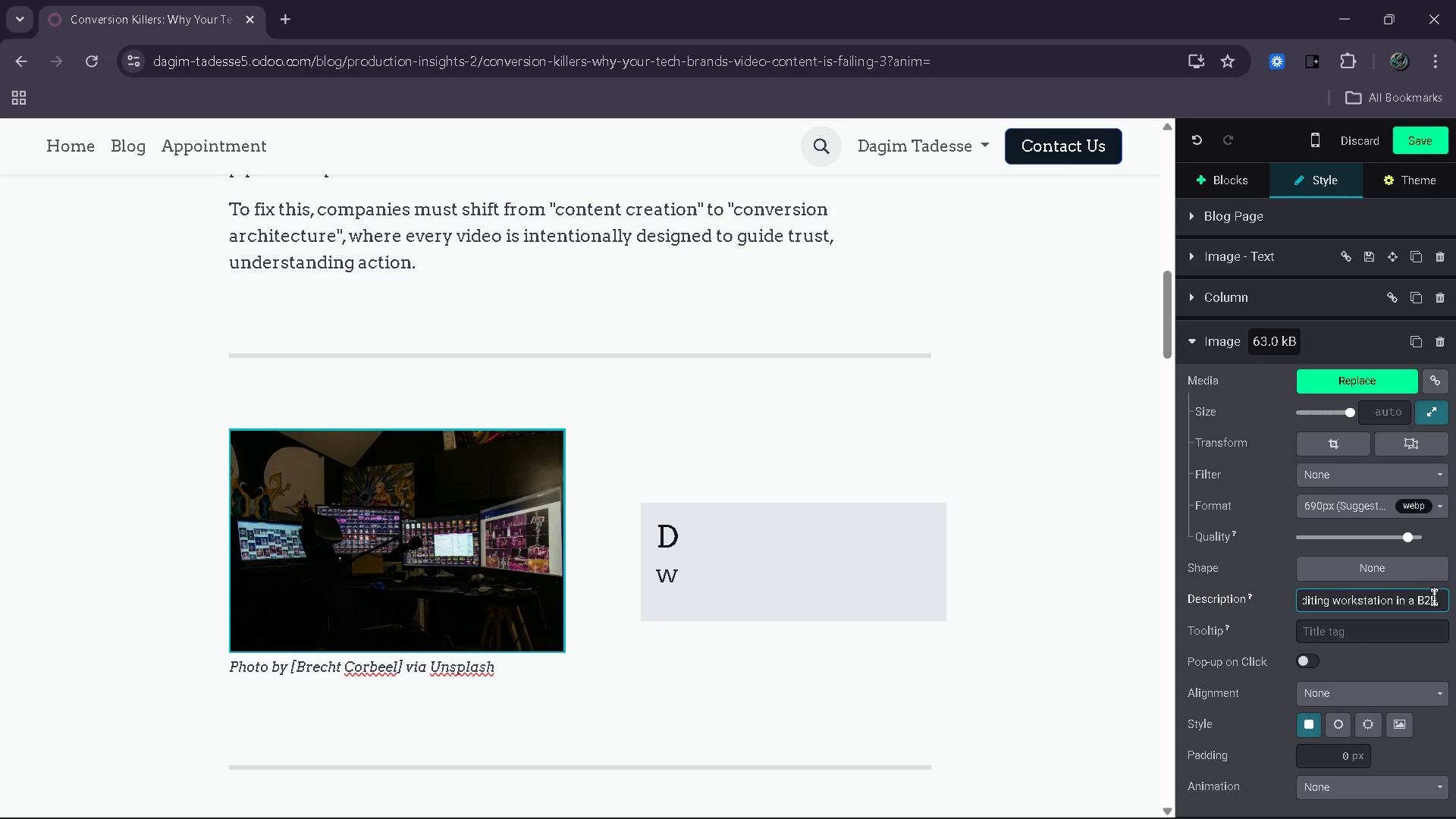 
wait(5.33)
 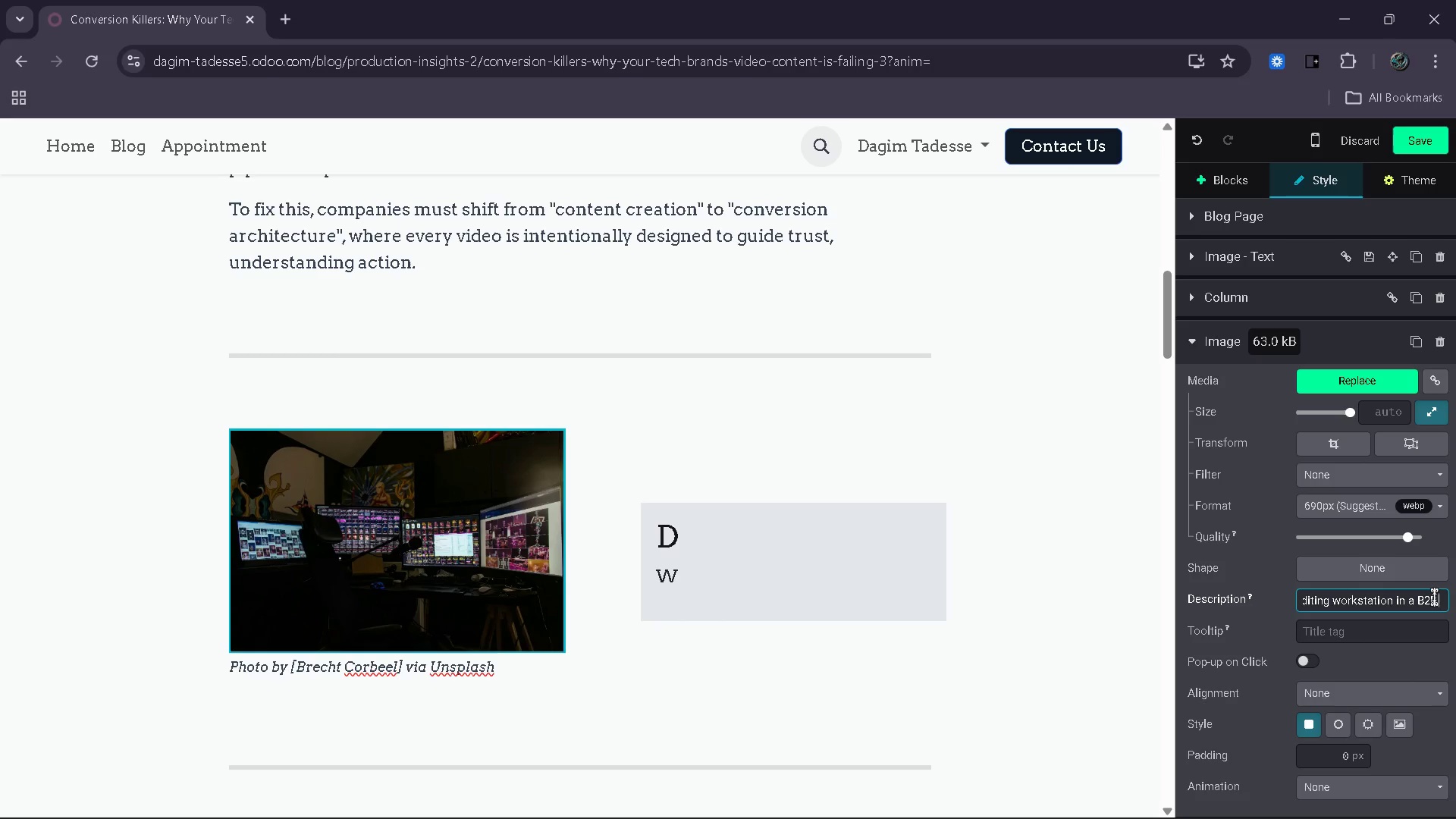 
type( Prod)
key(Backspace)
key(Backspace)
key(Backspace)
key(Backspace)
 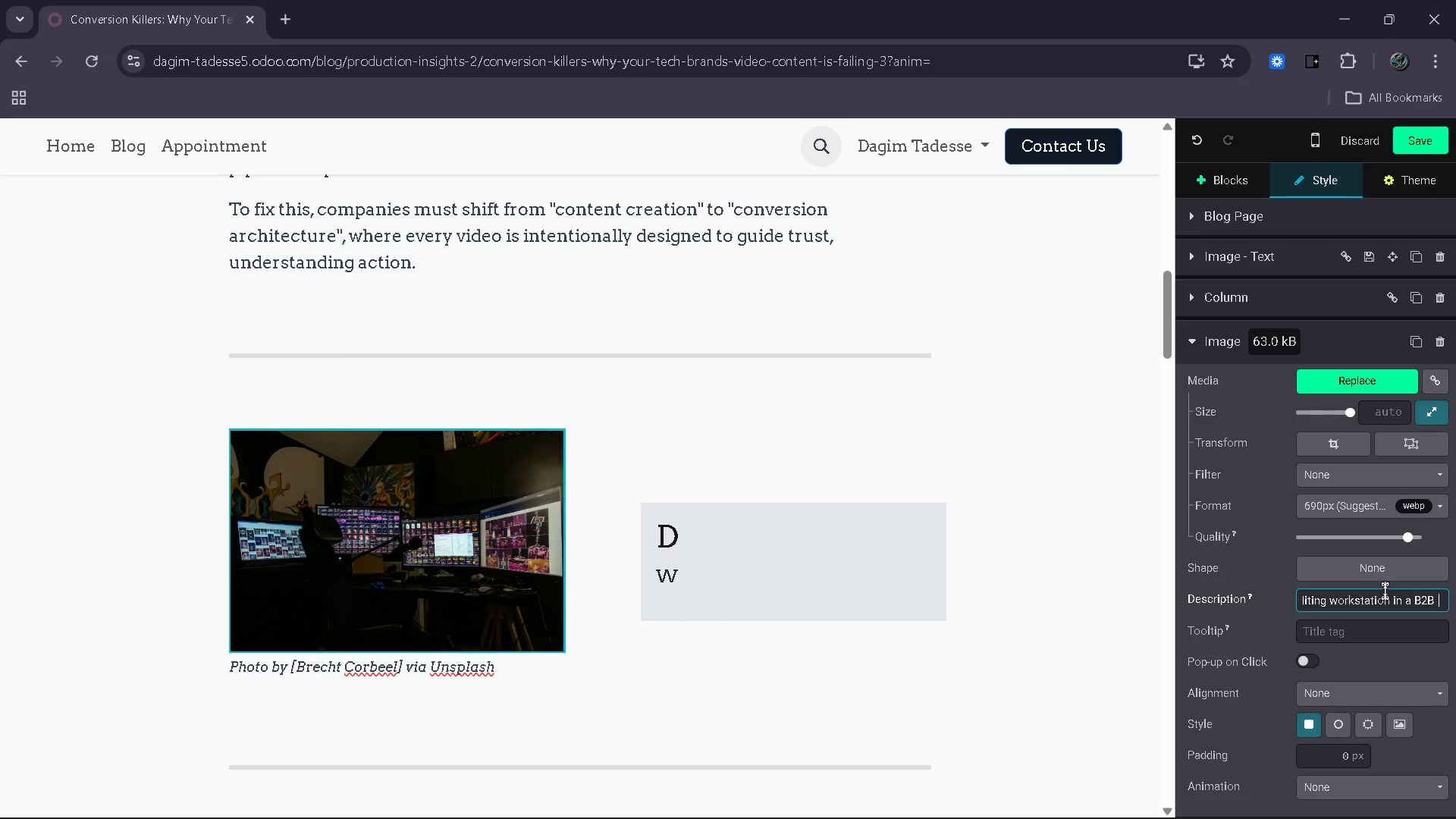 
type(production studio)
 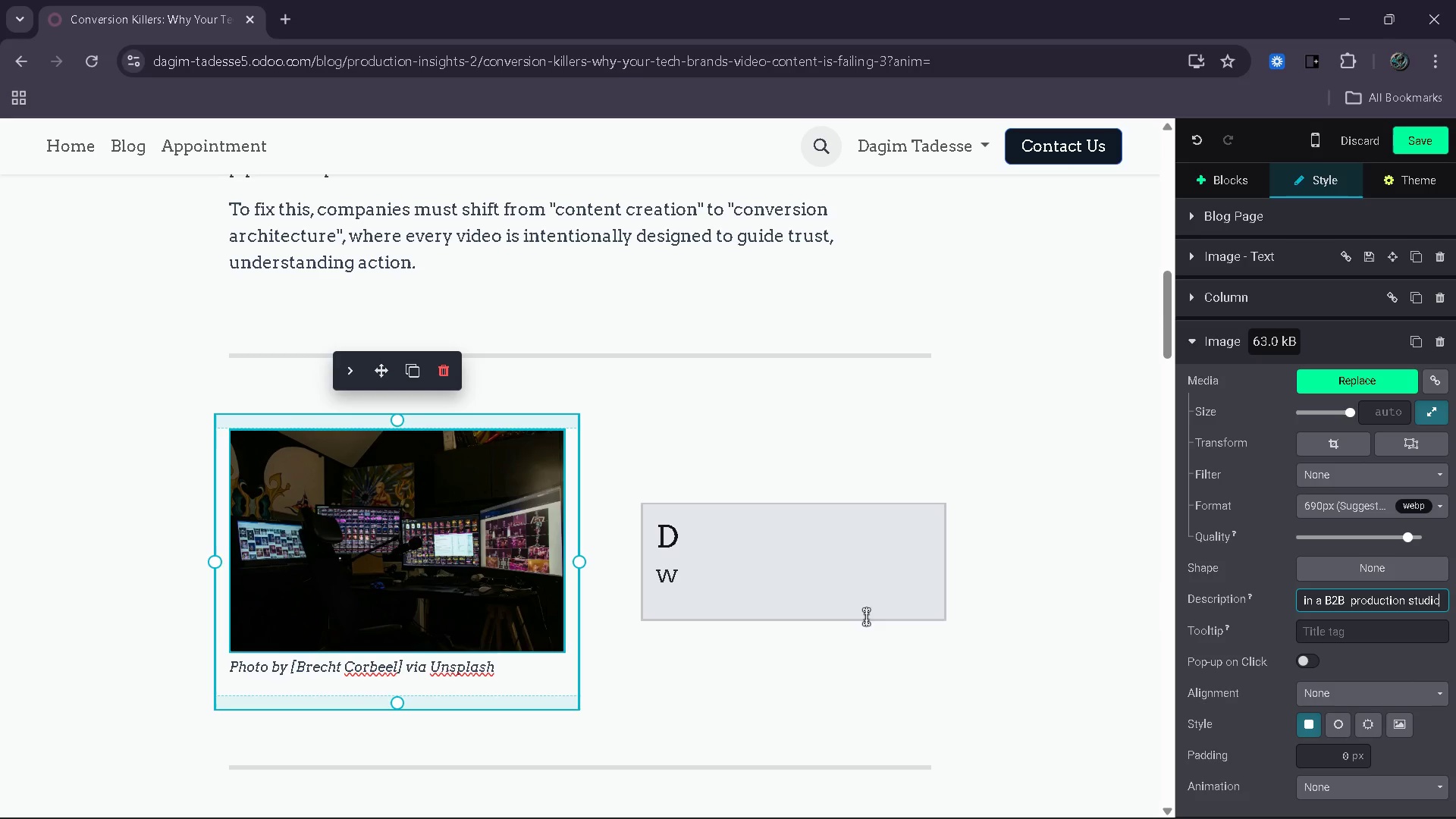 
left_click([759, 530])
 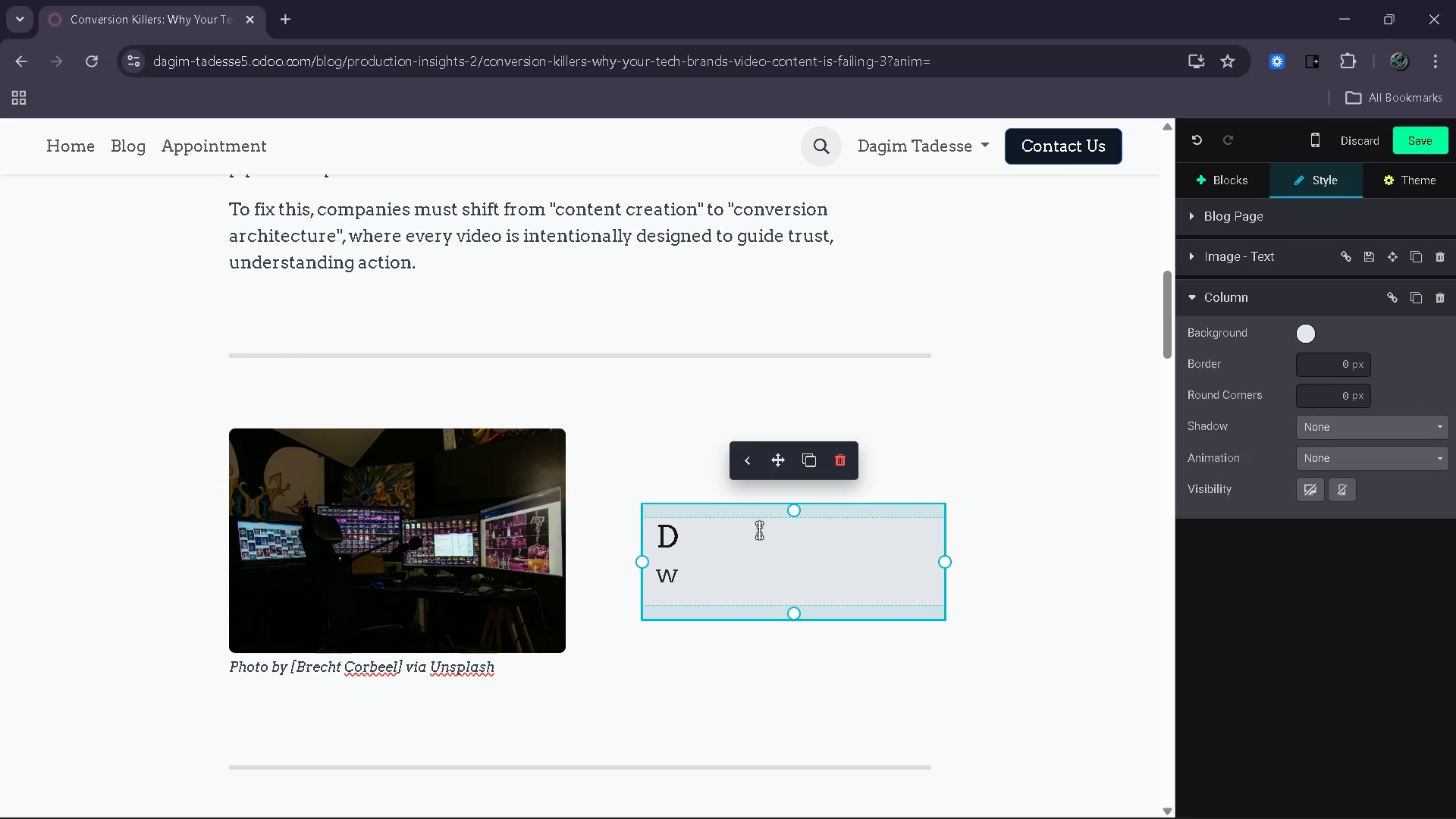 
key(Backspace)
type(Production Qualo)
key(Backspace)
type(itu)
key(Backspace)
type(y Alne Does Not Drive)
 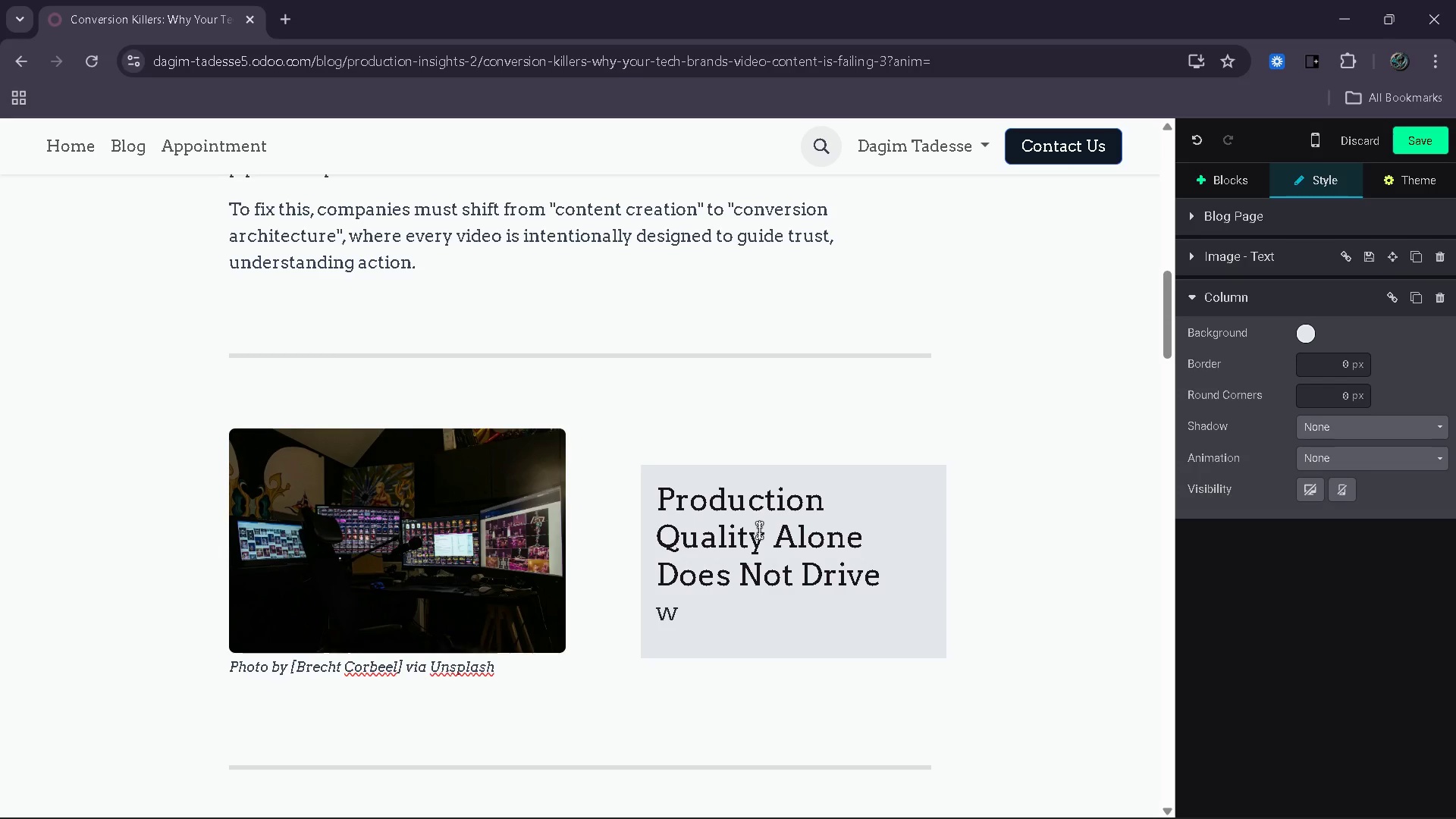 
scroll: coordinate [759, 528], scroll_direction: down, amount: 1.0
 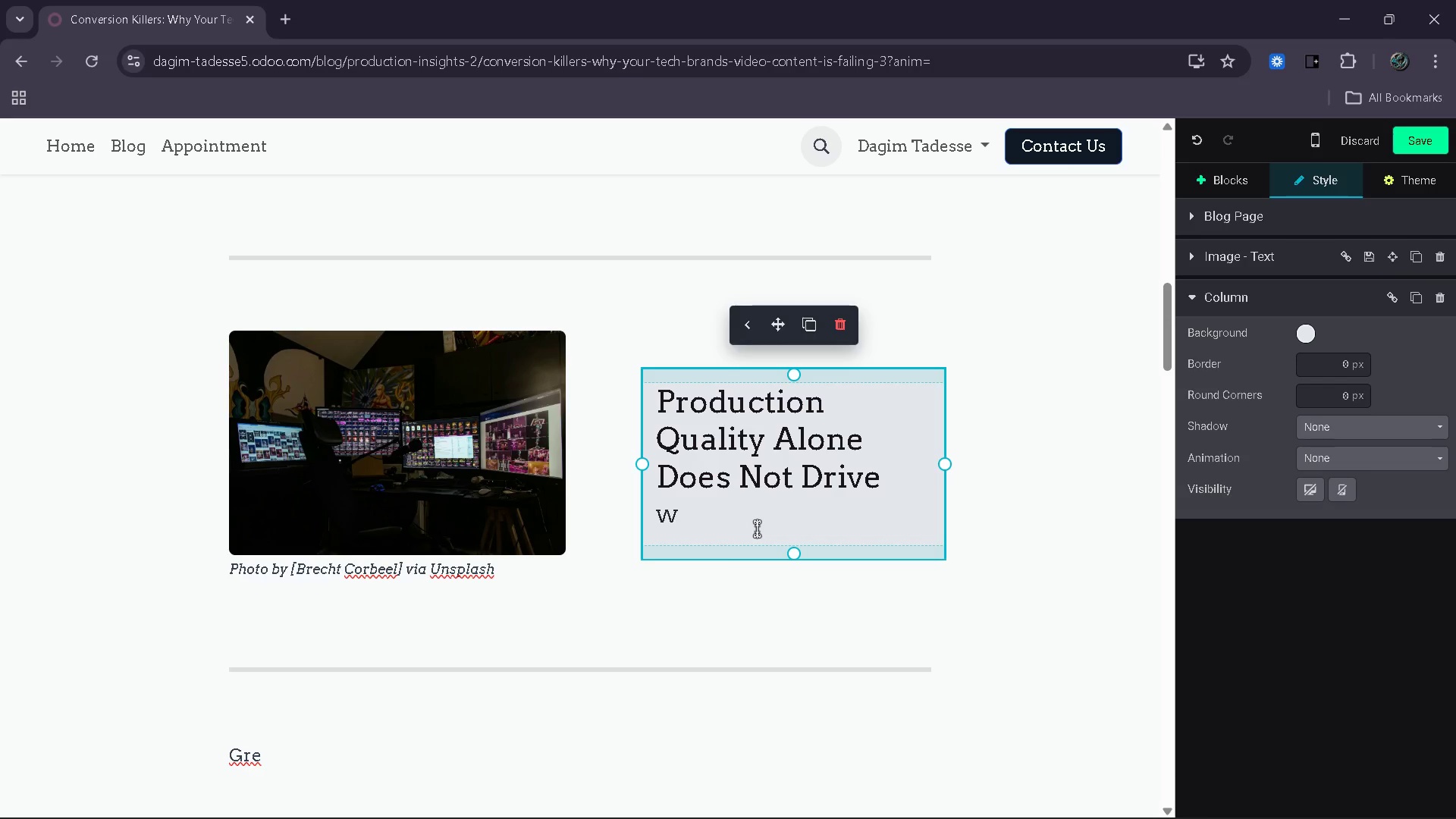 
wait(5.45)
 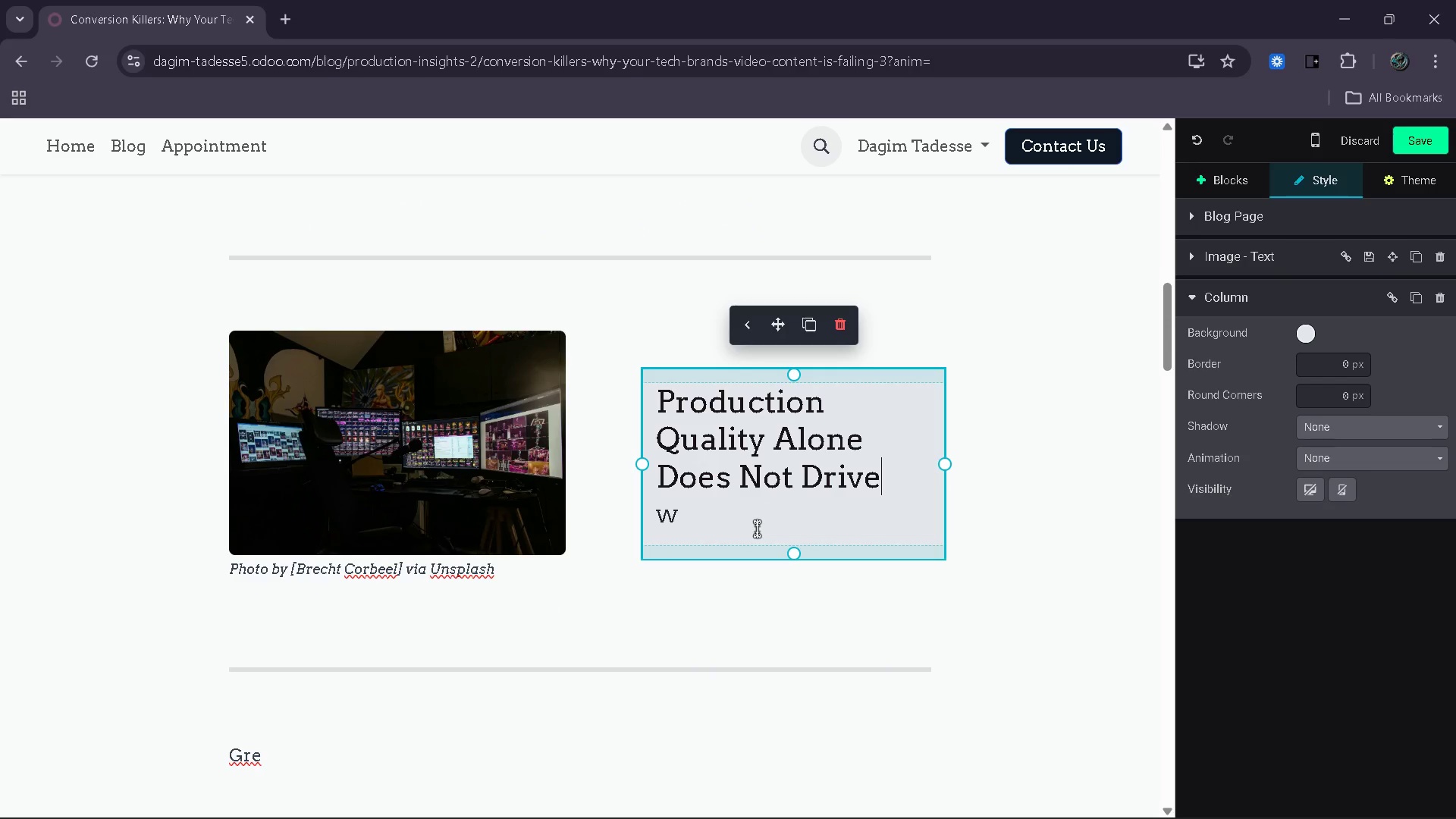 
type(c)
key(Backspace)
type(C)
key(Backspace)
key(Backspace)
type(e Conversions)
 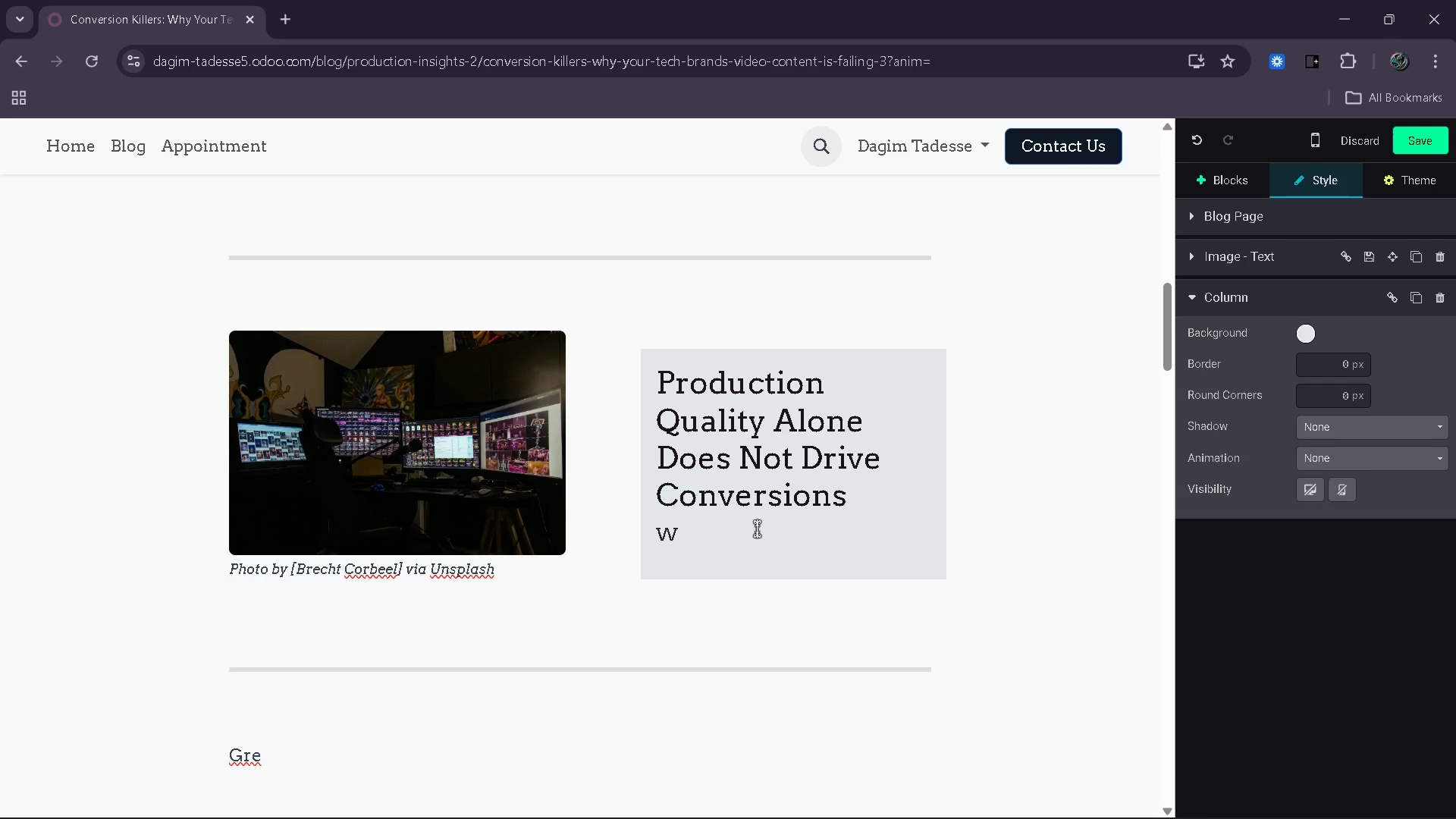 
key(ArrowDown)
 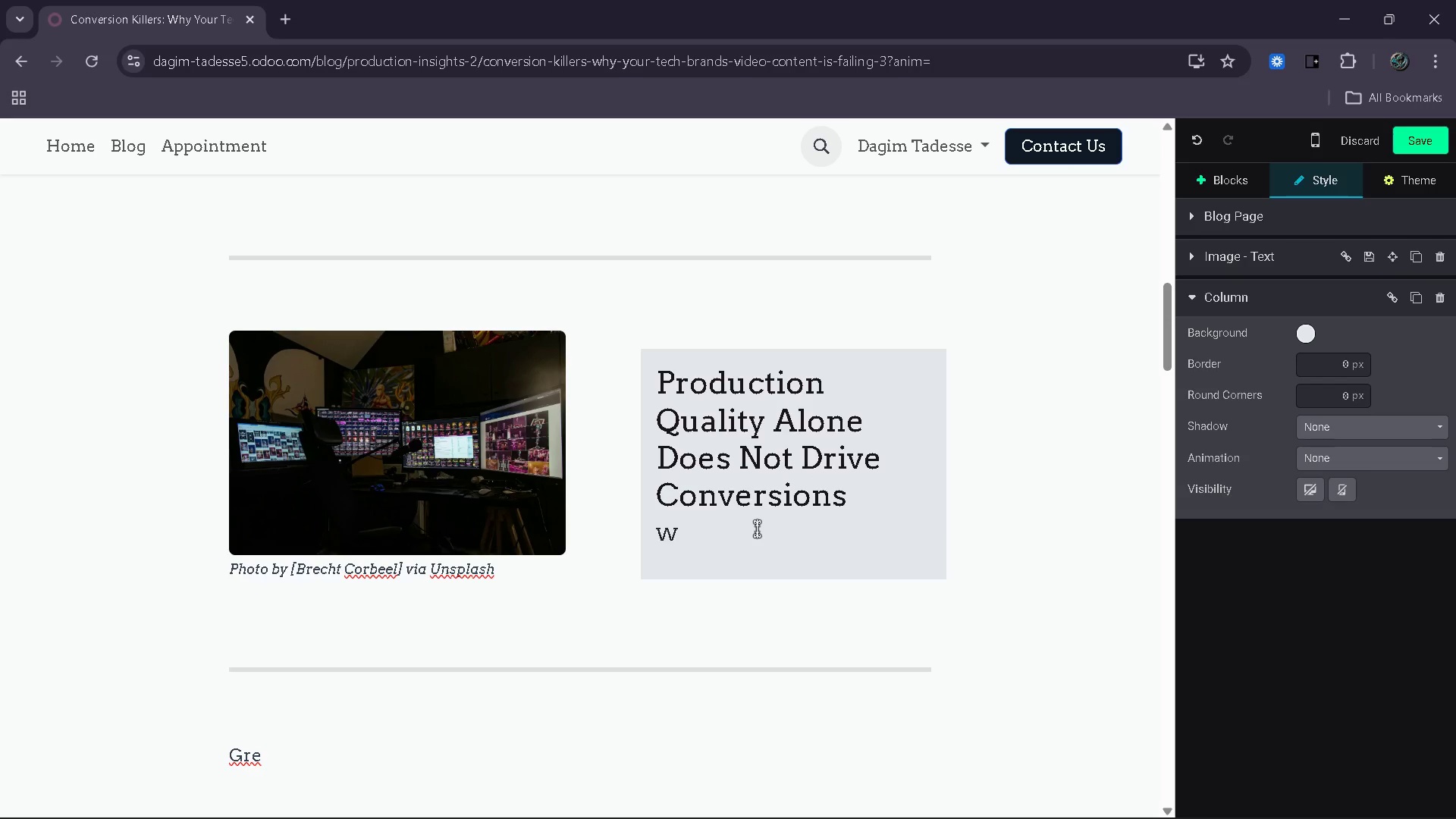 
key(Backspace)
type(Video success in B2B)
 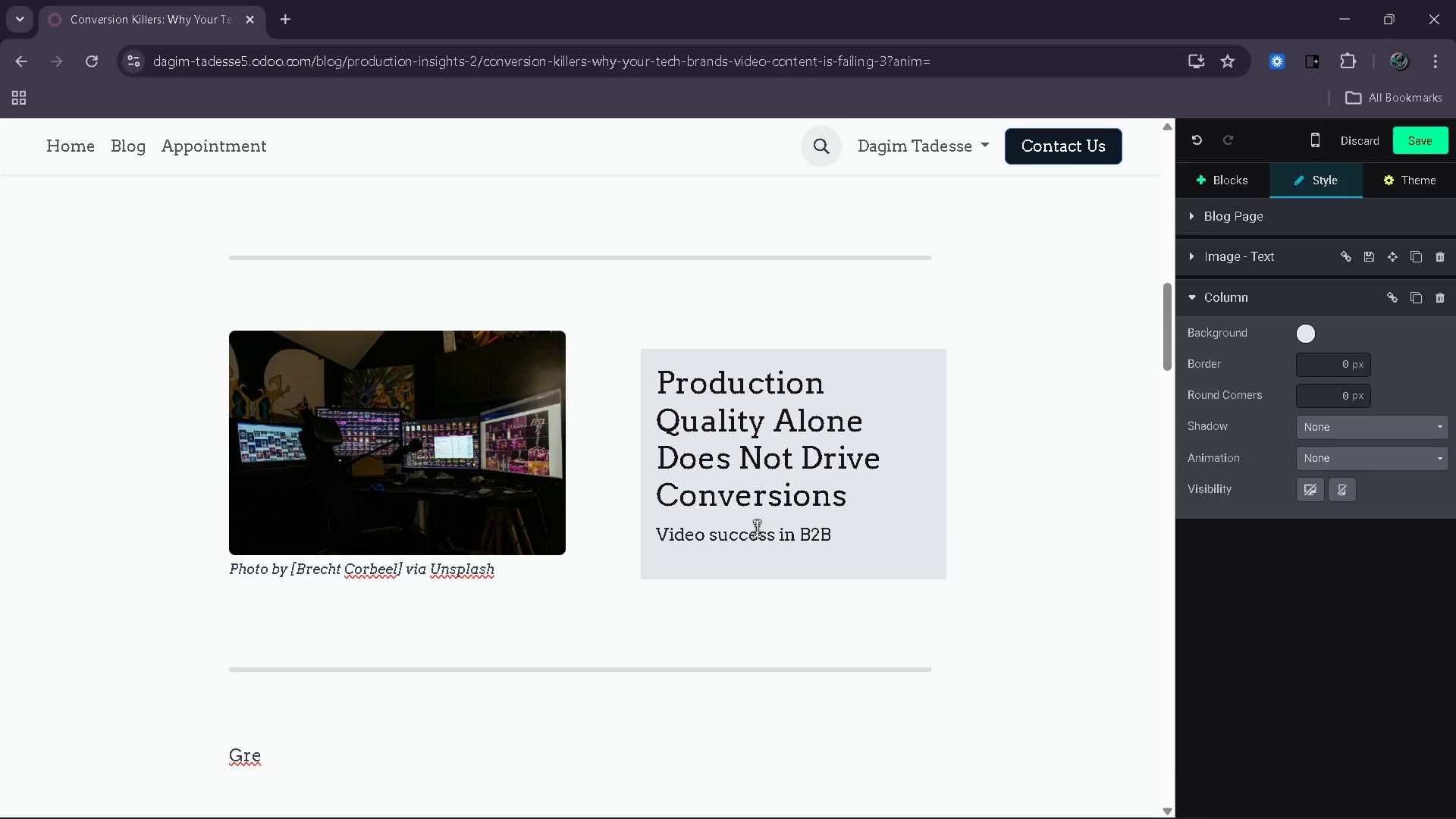 
wait(6.28)
 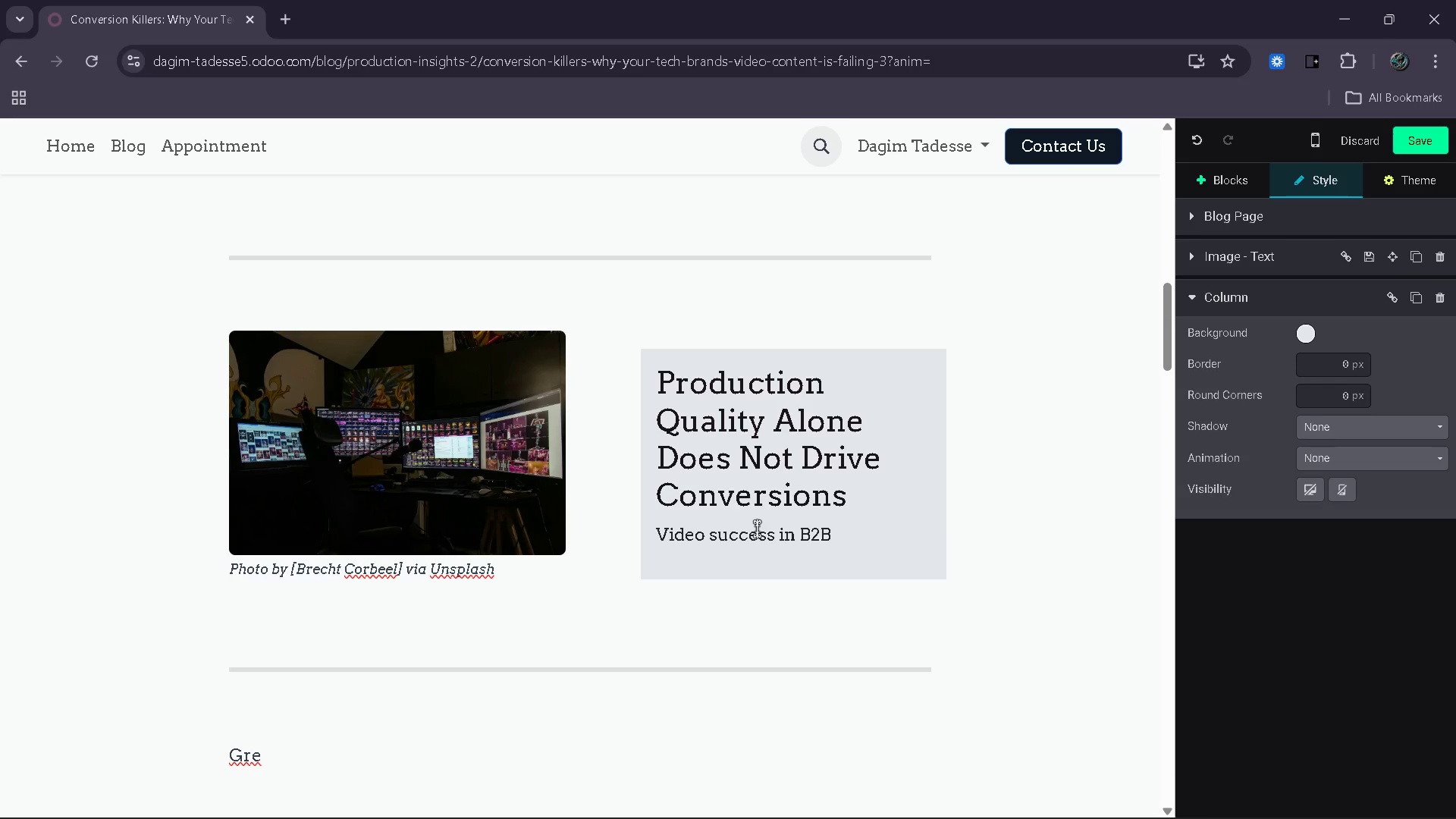 
type( depends on messaging structure, not just cinematic execution i)
key(Backspace)
type(or editing quality.)
 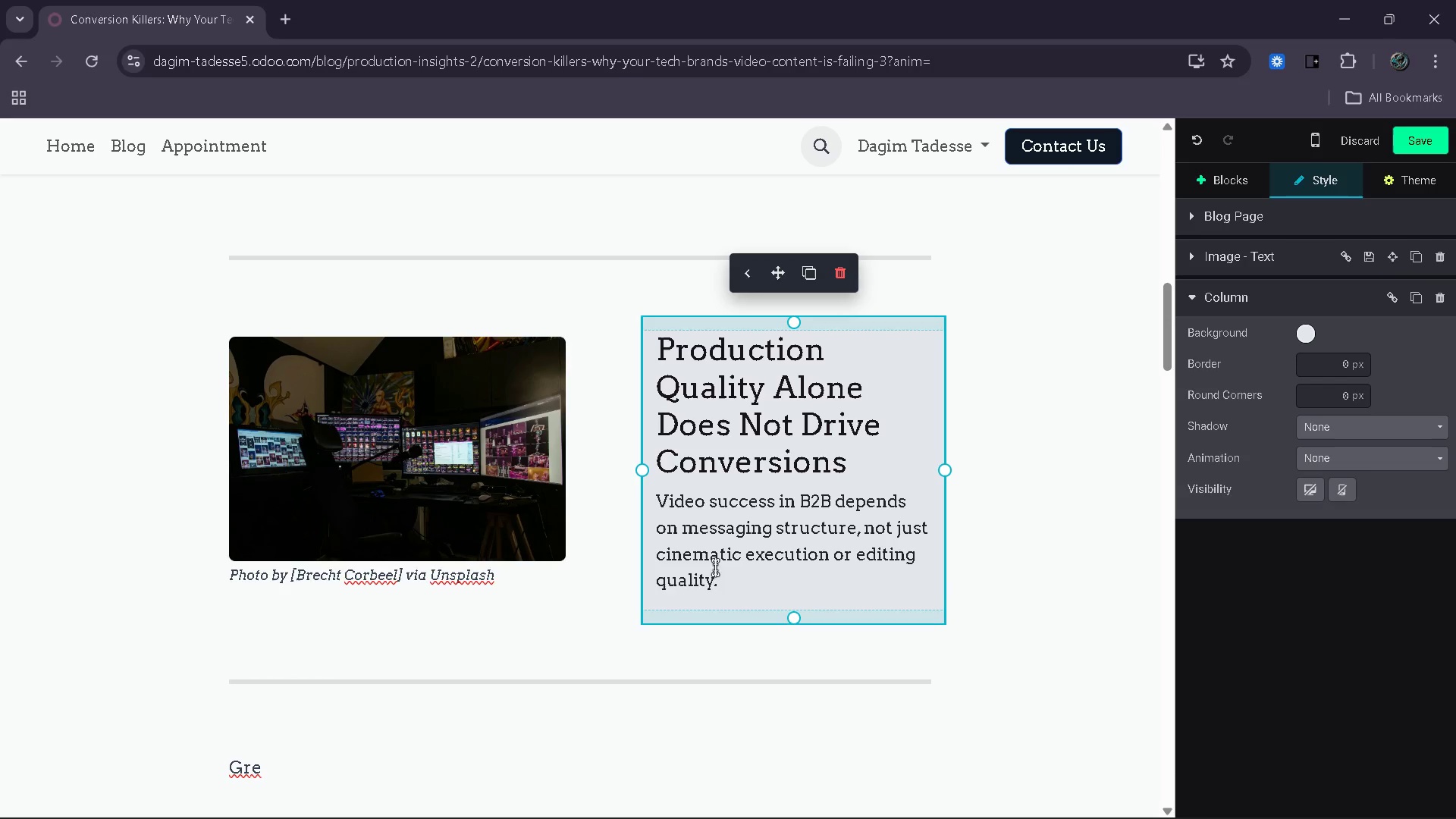 
scroll: coordinate [664, 659], scroll_direction: down, amount: 3.0
 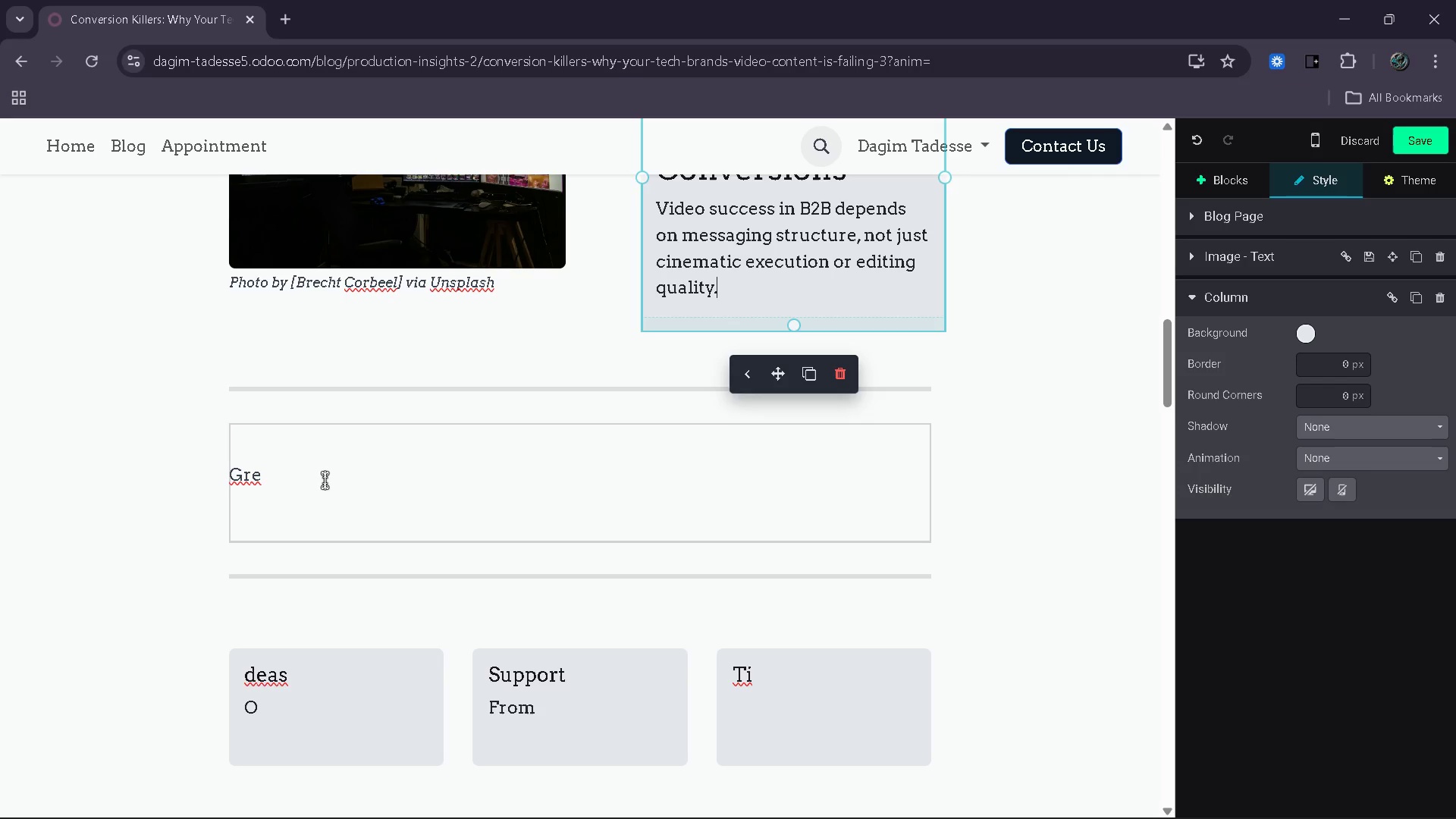 
left_click([325, 480])
 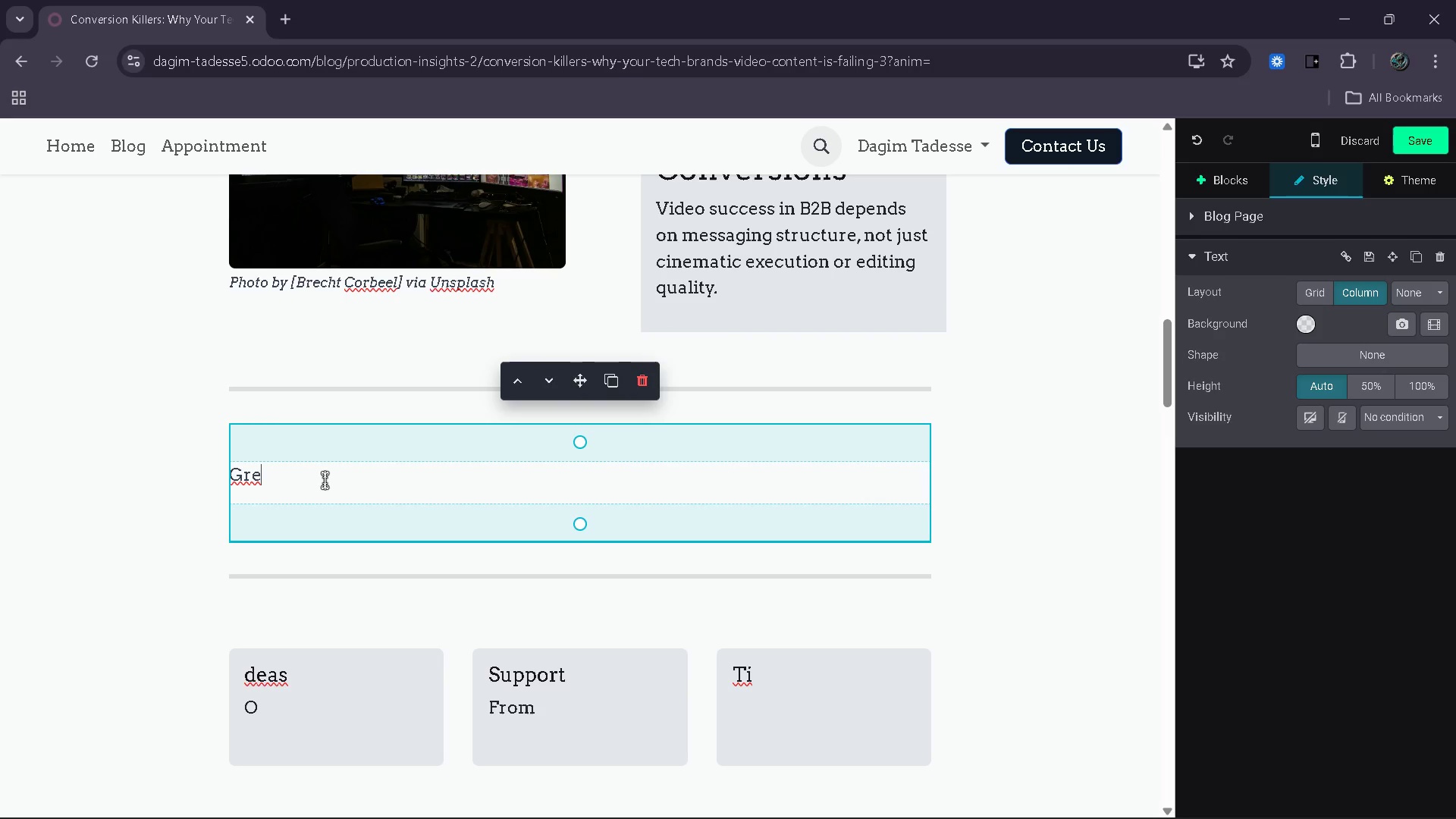 
key(Backspace)
key(Backspace)
key(Backspace)
type(Why High-Quality Video Still Fails to Convert)
 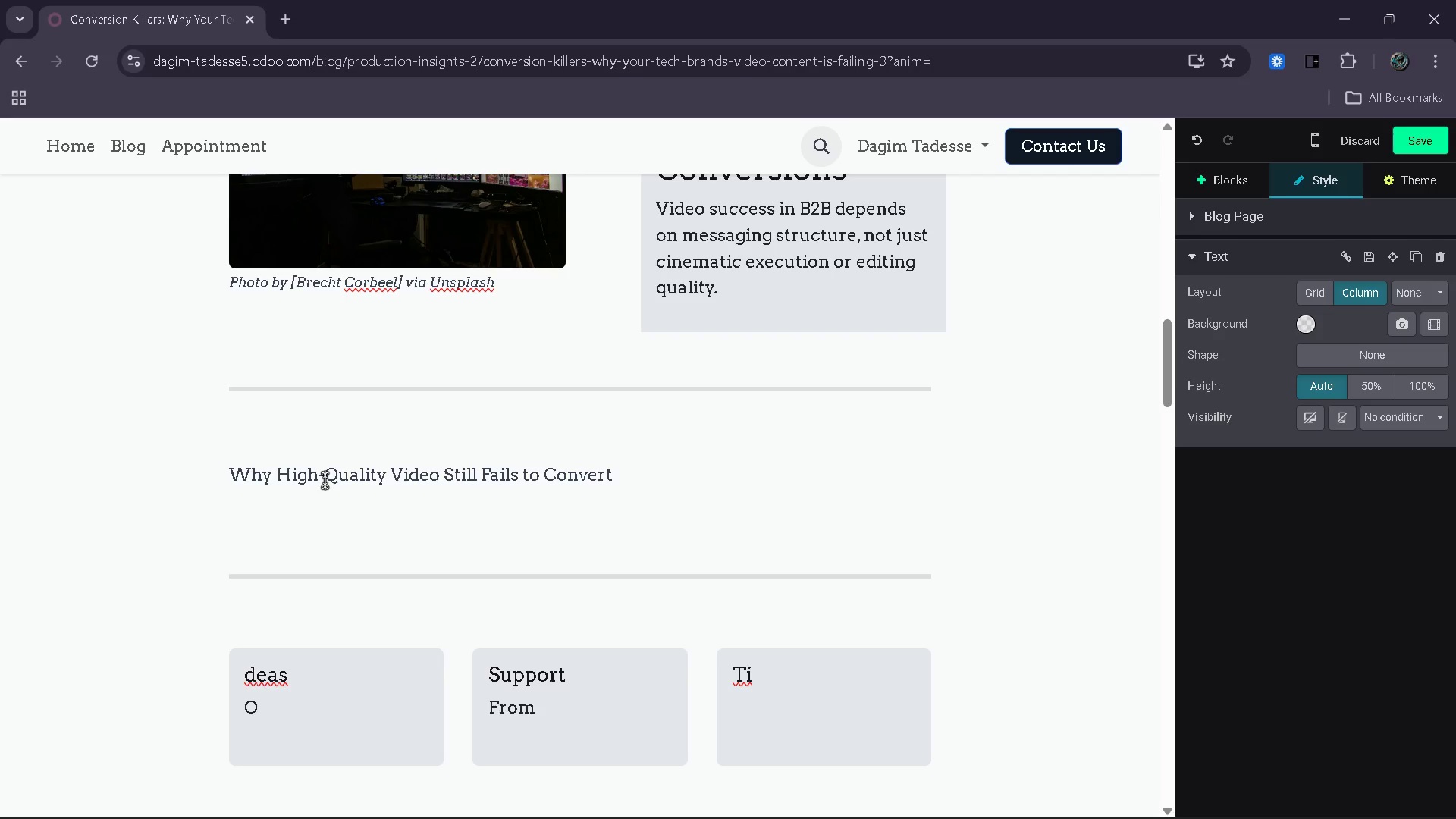 
wait(11.31)
 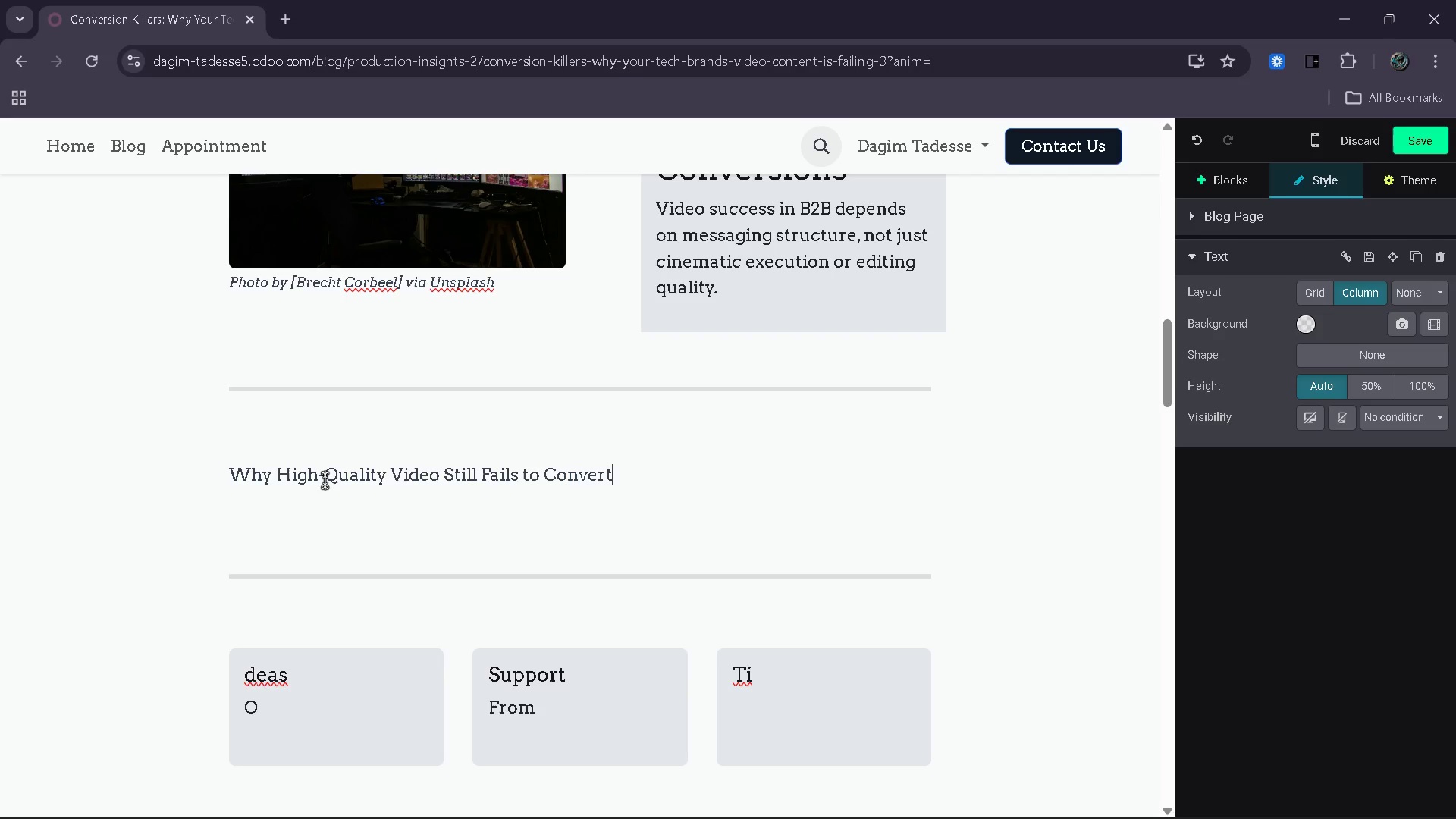 
hold_key(key=ArrowLeft, duration=0.59)
 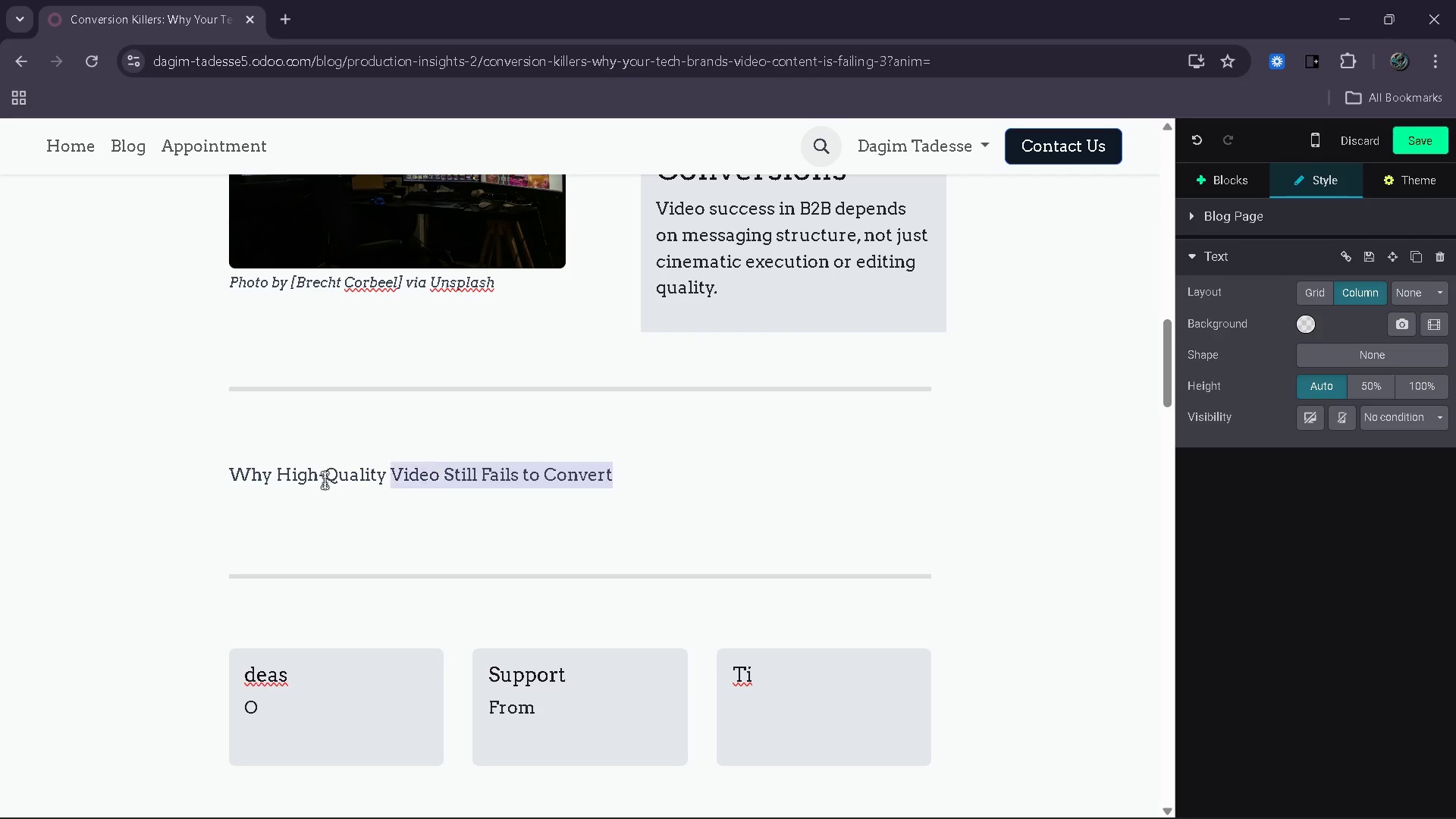 
key(Control+Shift+ArrowLeft)
 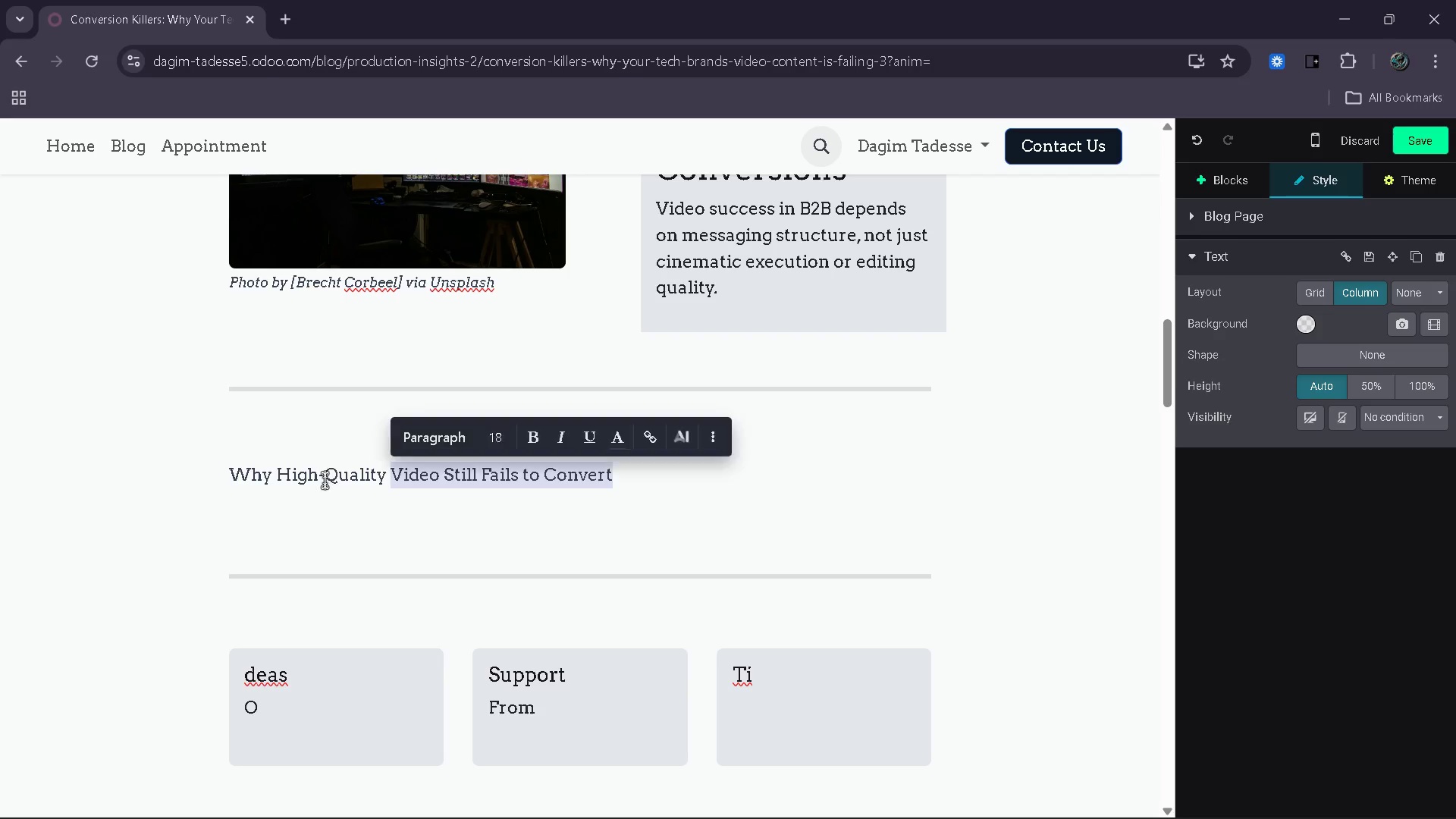 
key(Control+Shift+ArrowLeft)
 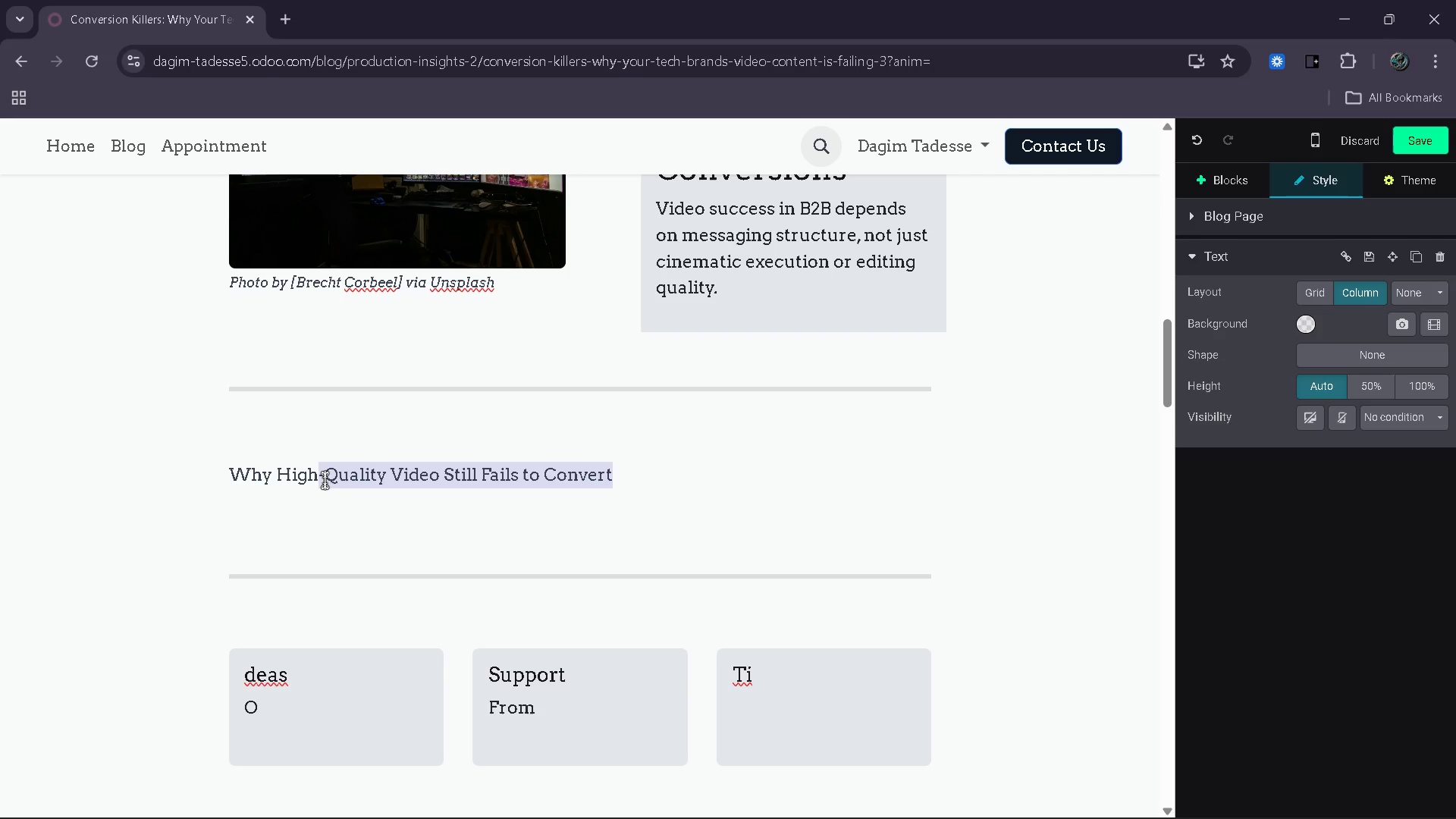 
key(Control+Shift+ArrowLeft)
 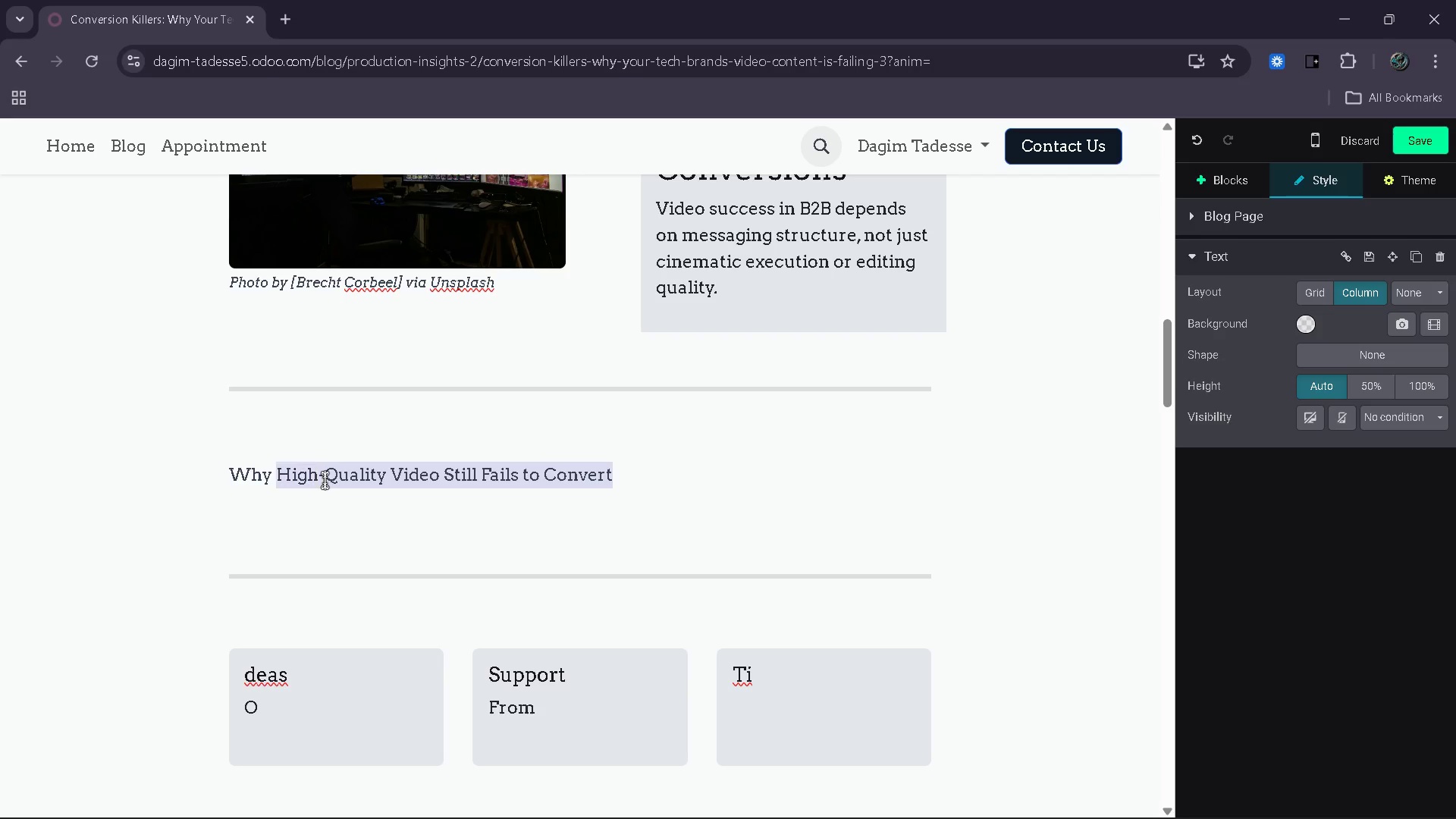 
key(Control+Shift+ArrowLeft)
 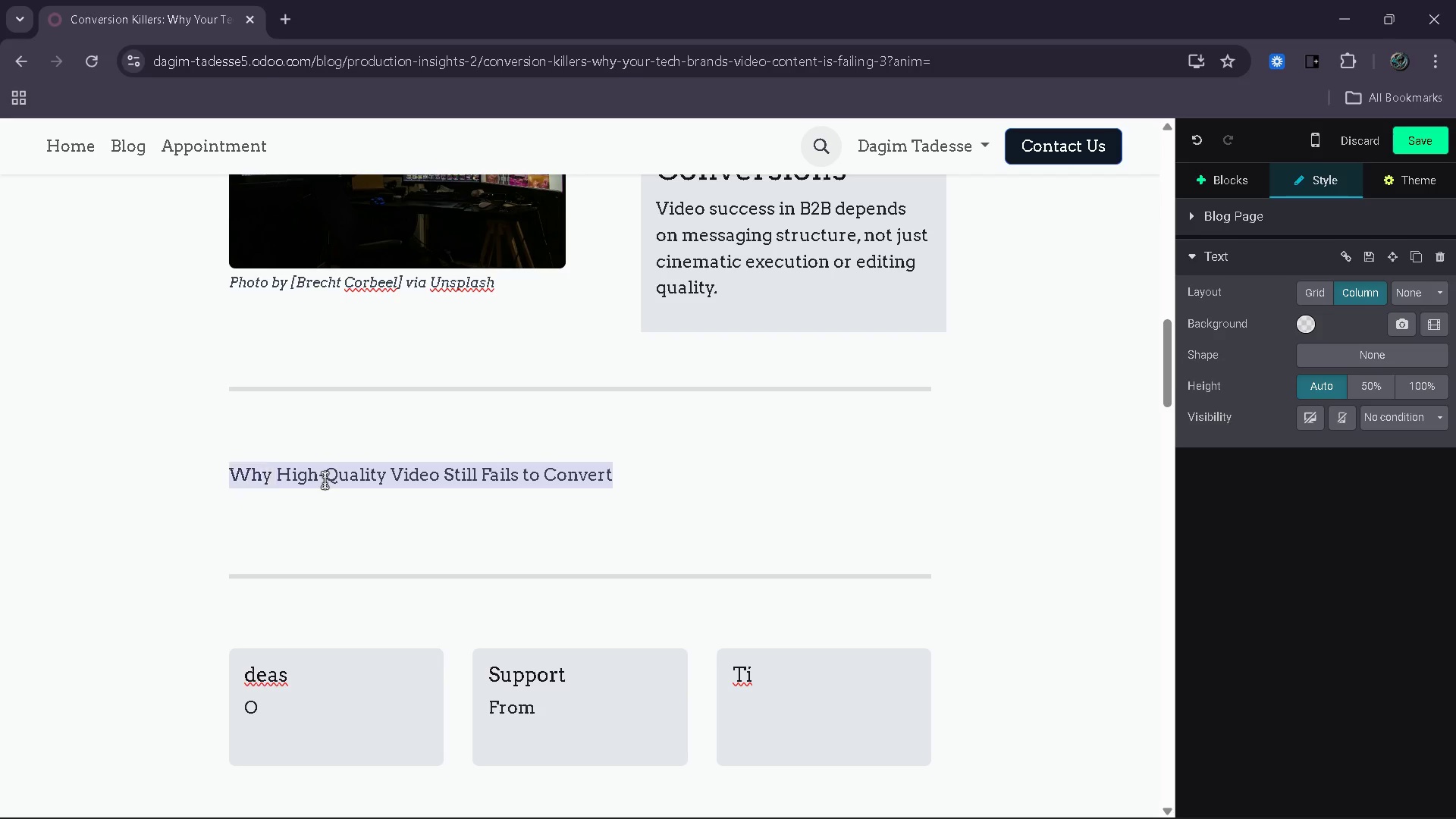 
key(Control+Shift+ArrowLeft)
 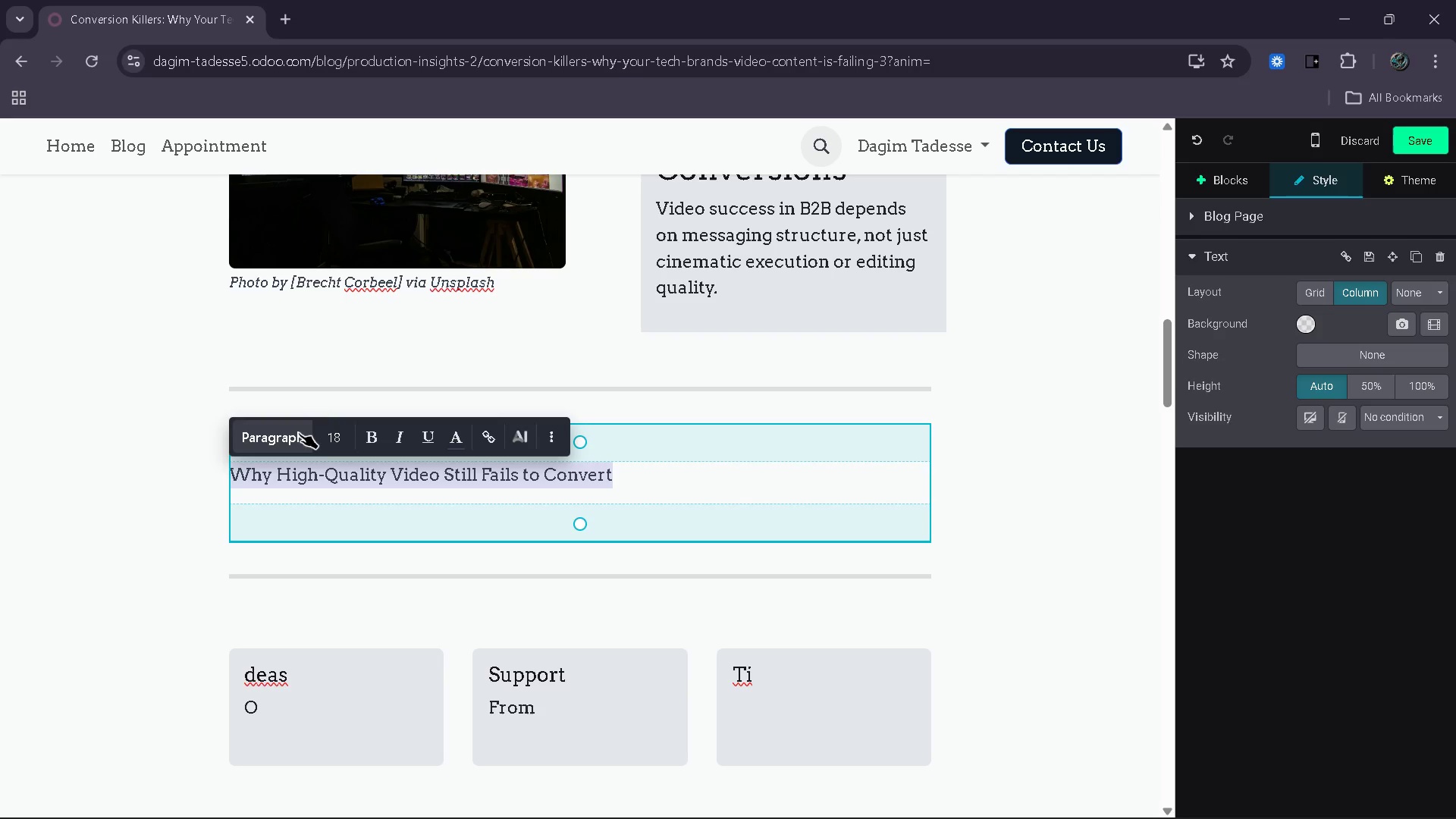 
left_click([287, 434])
 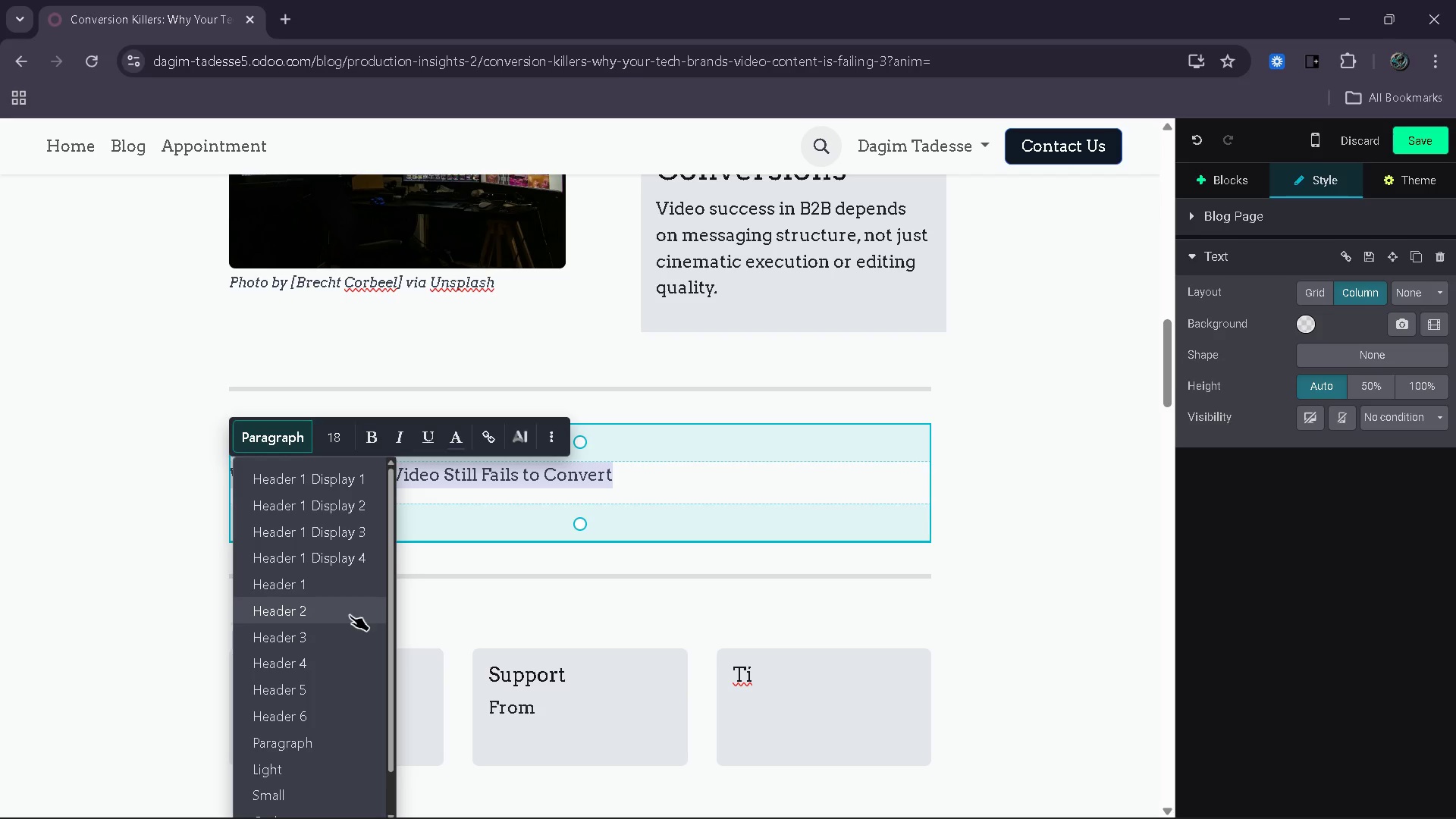 
left_click([350, 613])
 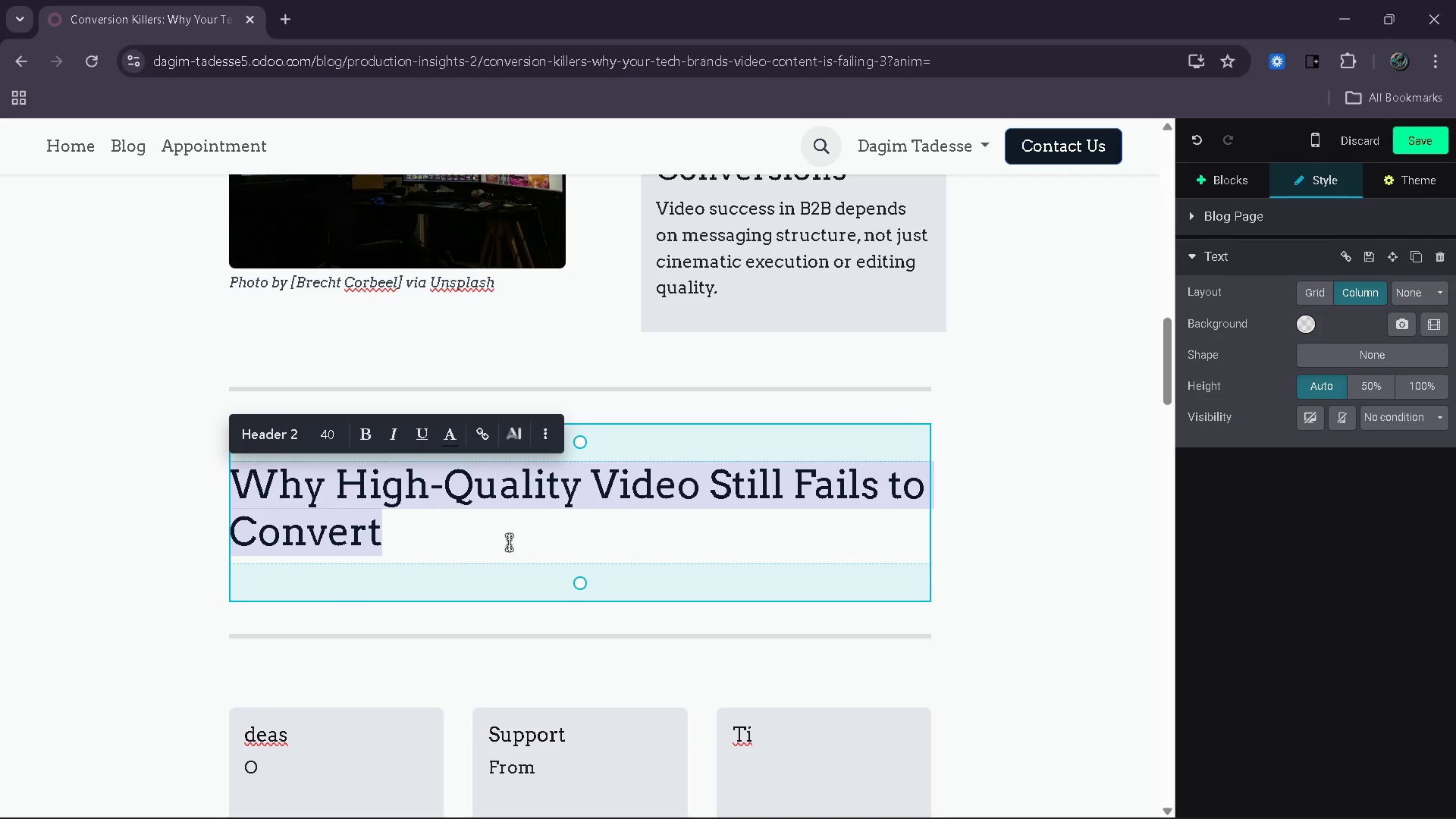 
left_click([509, 542])
 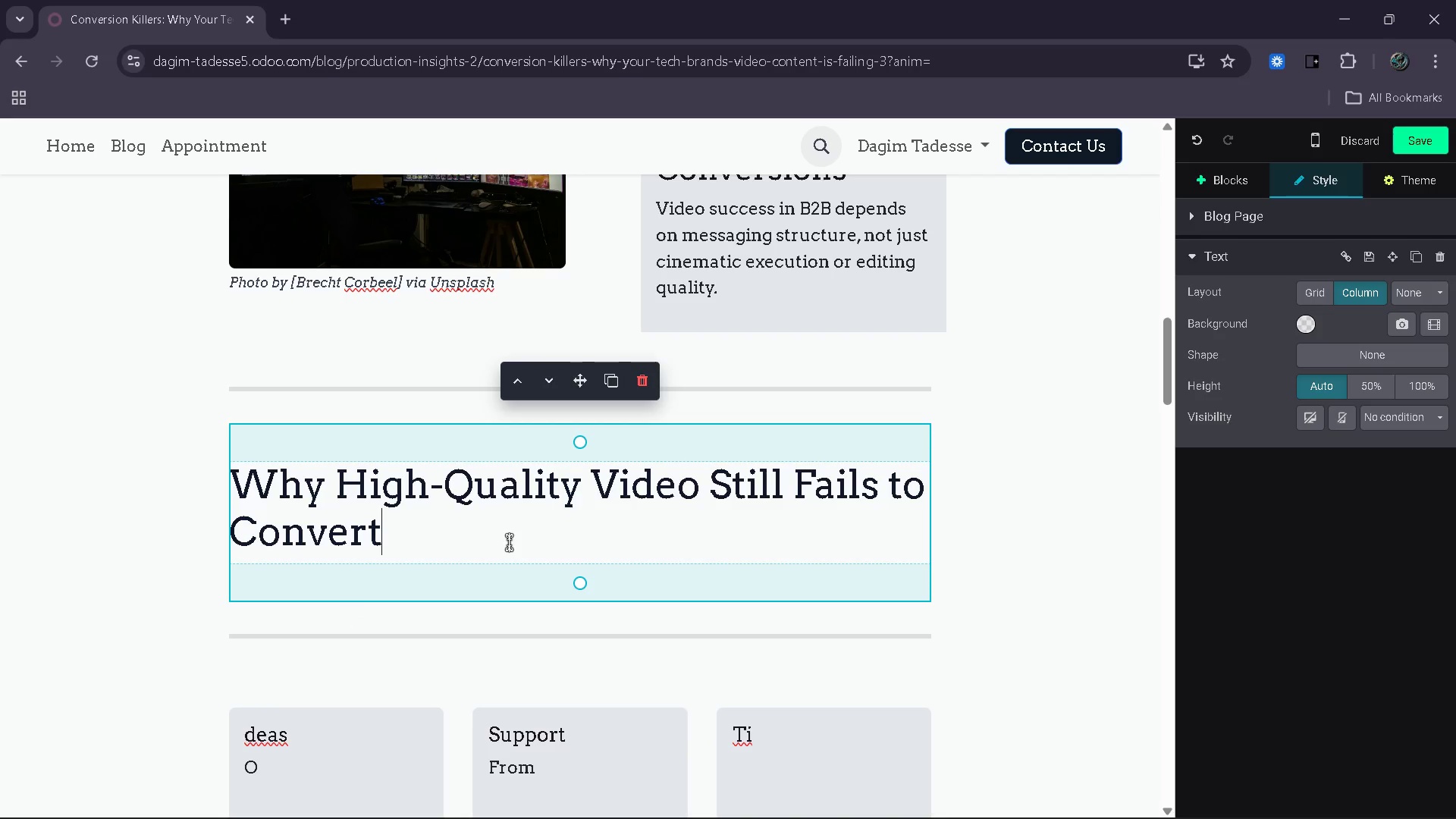 
key(Enter)
 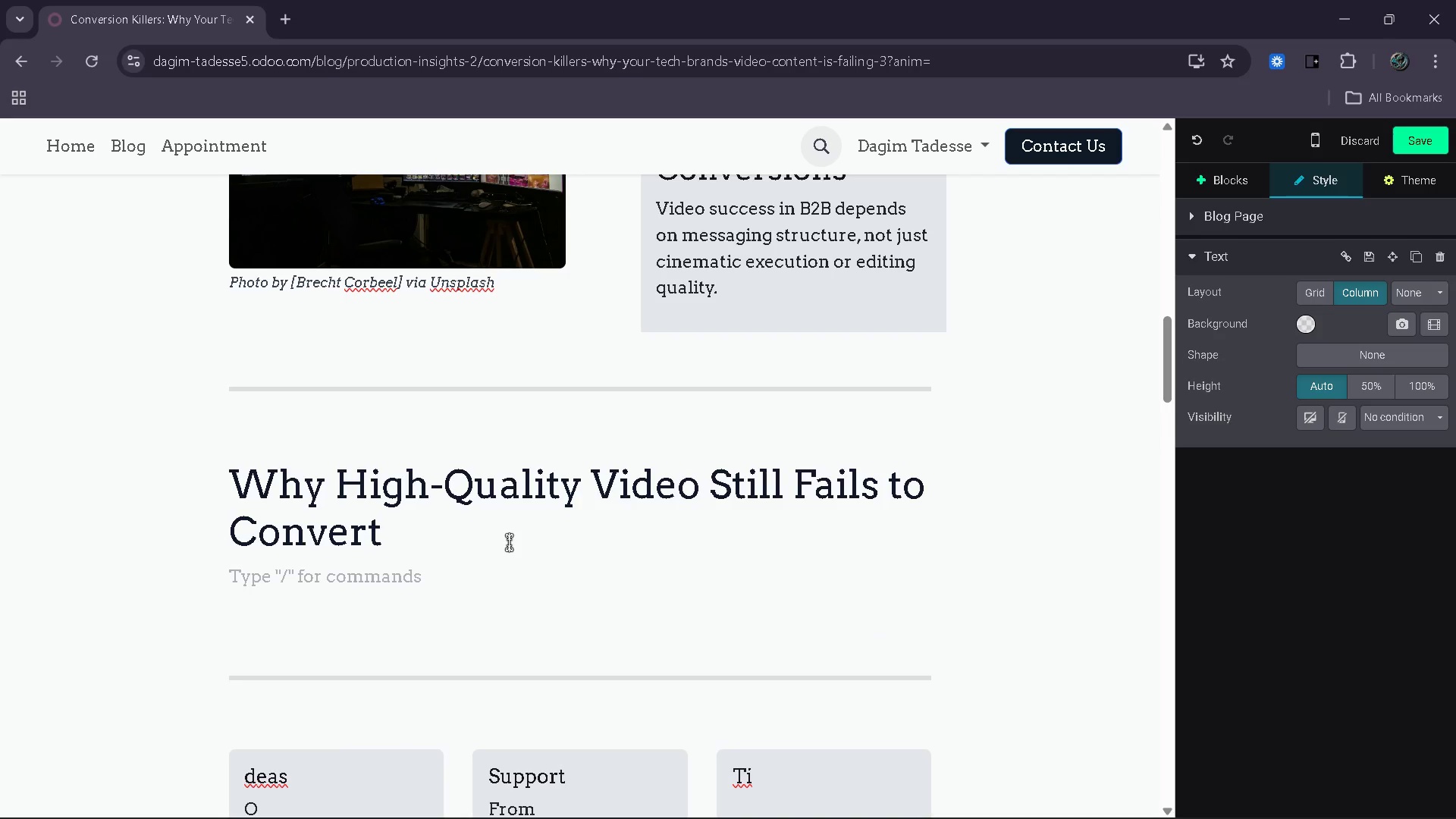 
type(Many technologie)
key(Backspace)
key(Backspace)
type(y companies assume that)
 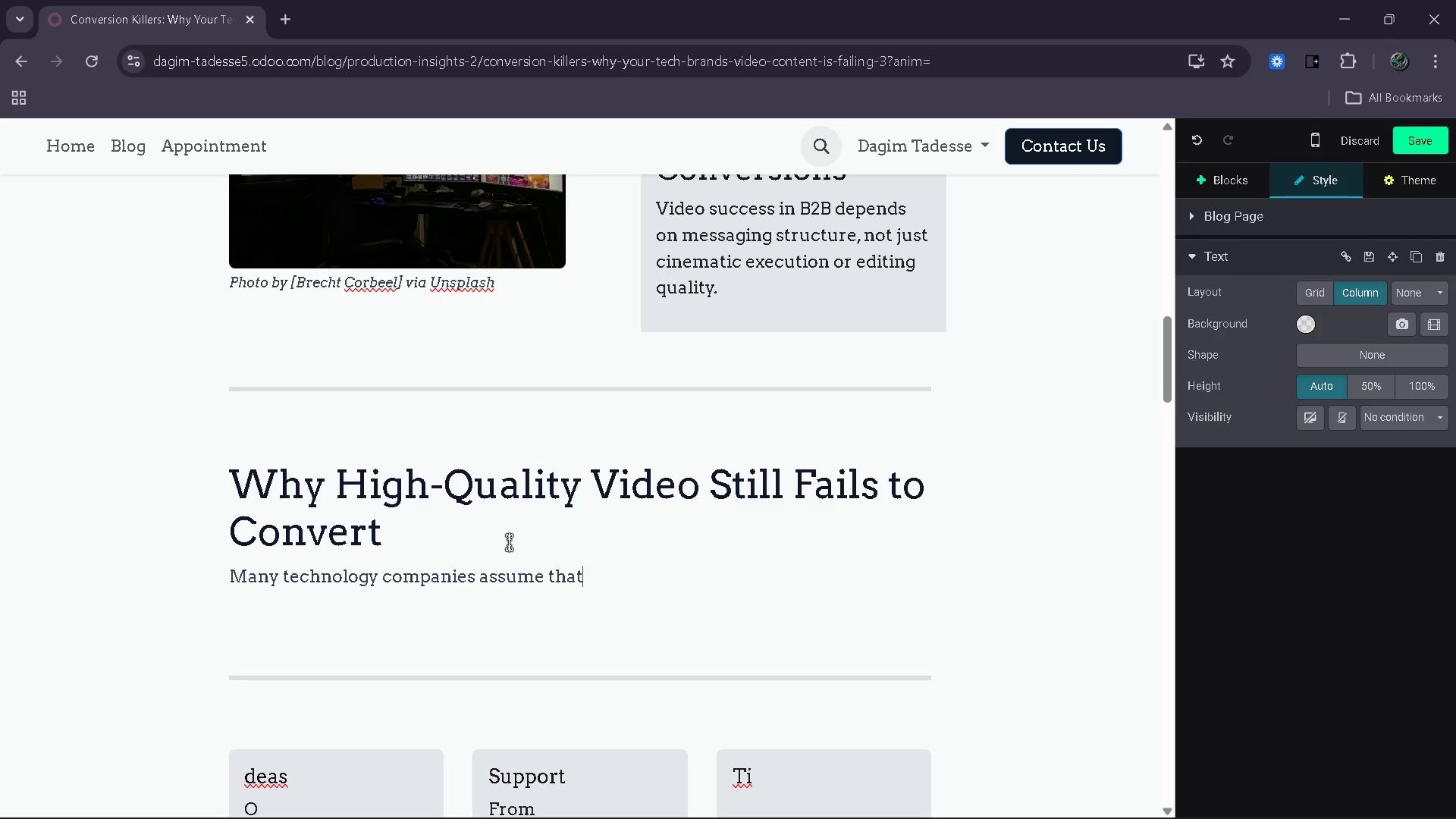 
type( improve)
key(Backspace)
type(ing production quality will automatically)
 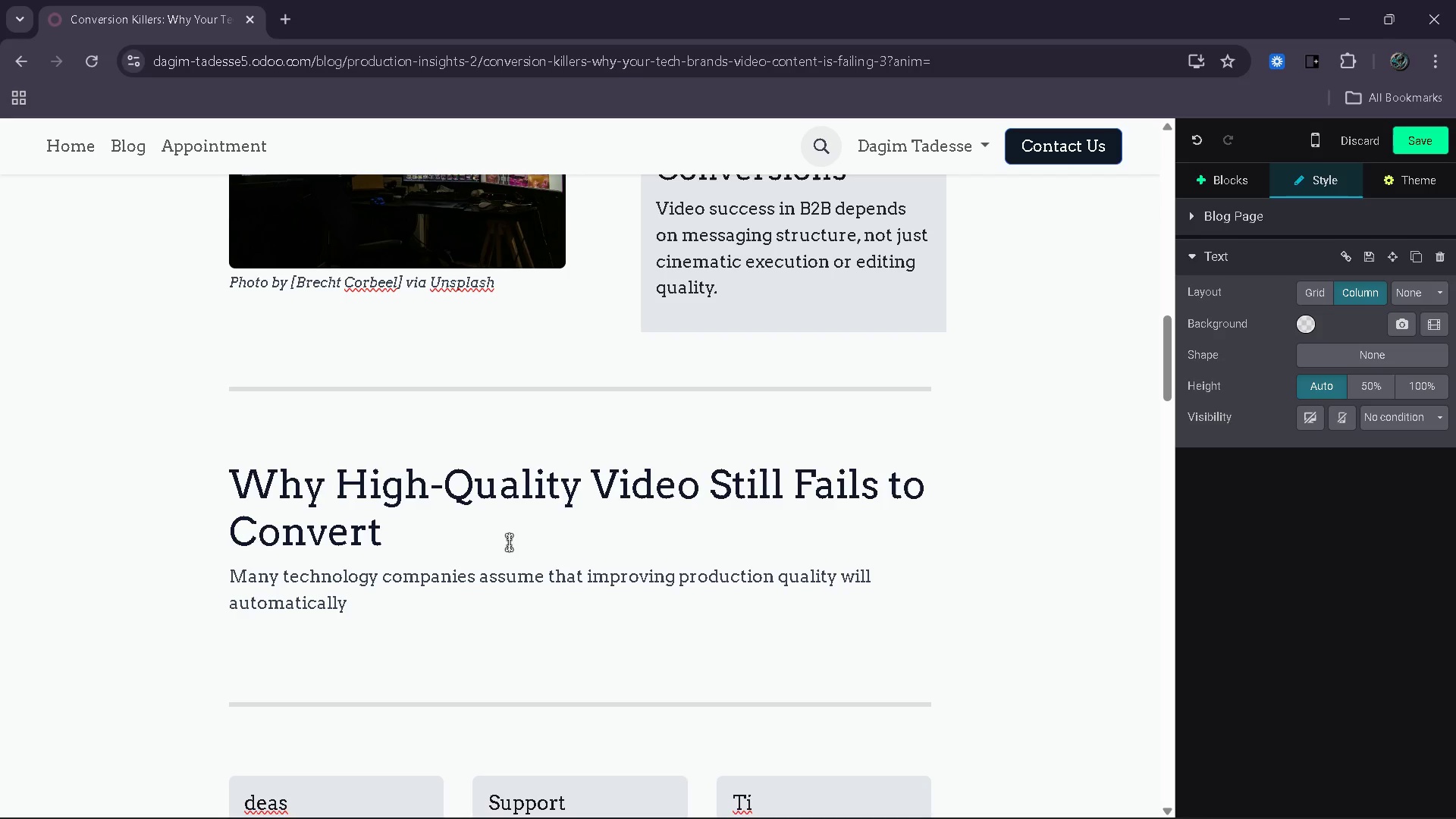 
wait(6.31)
 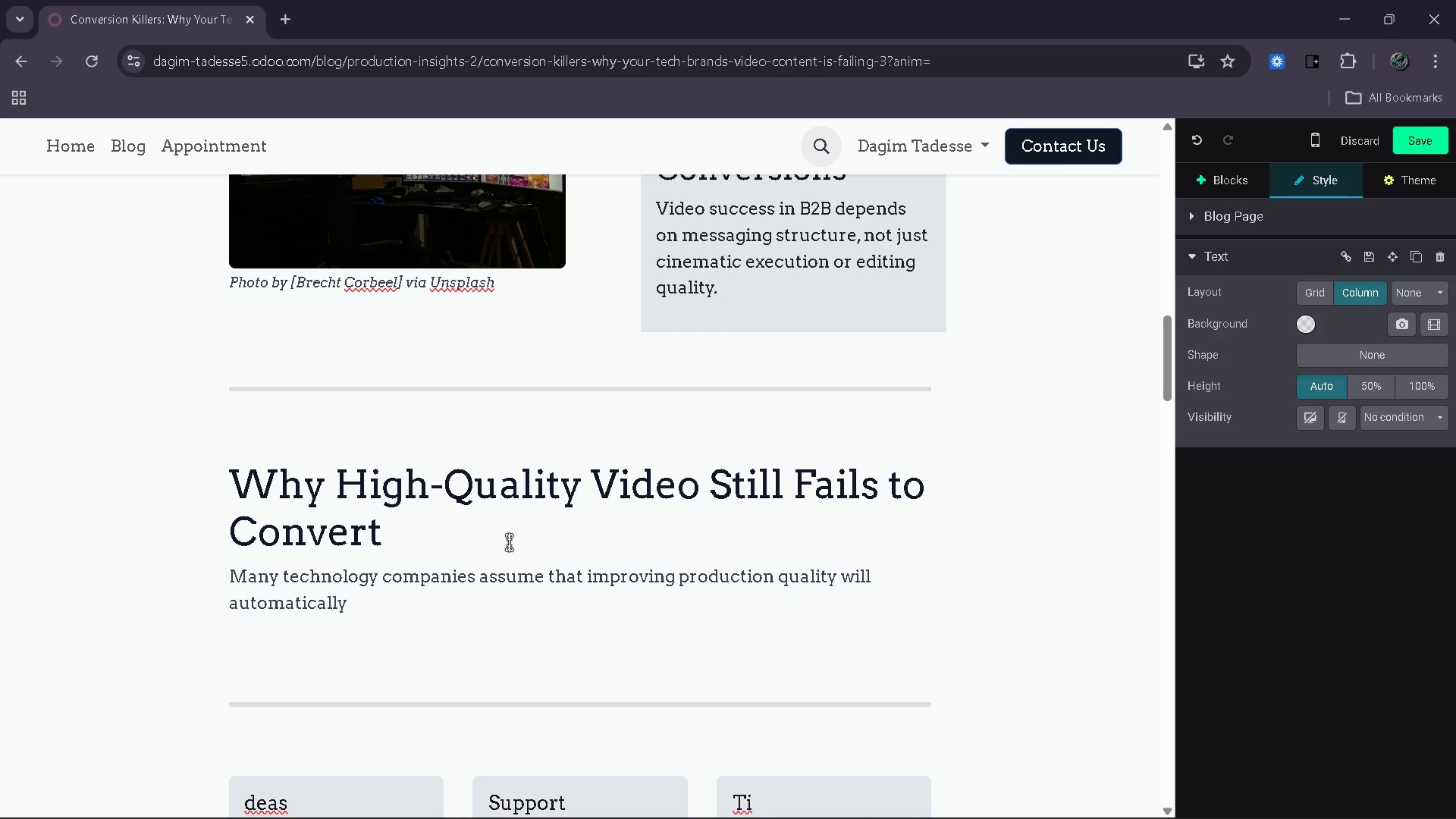 
type( lead to better)
 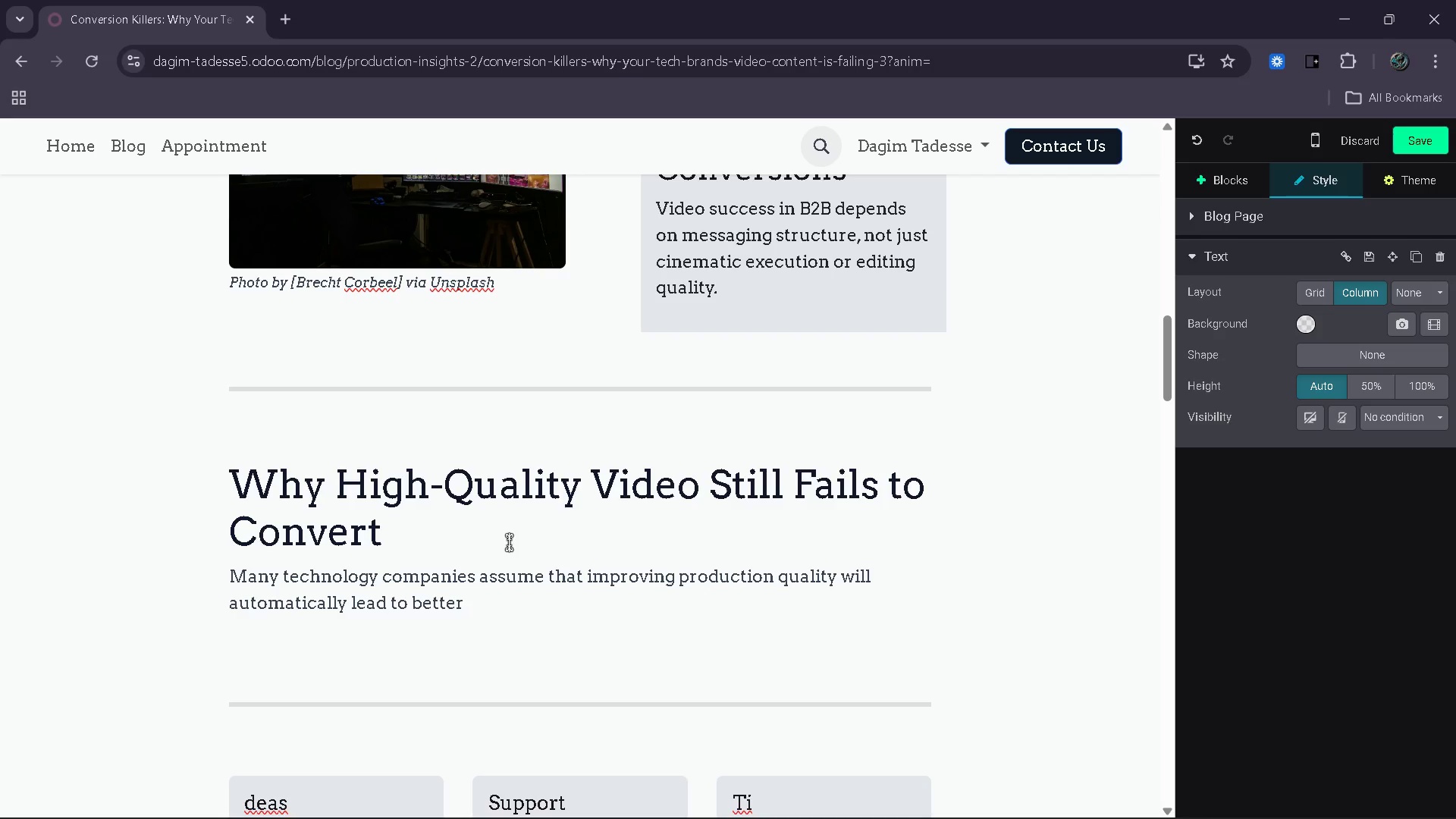 
type( marketiing performance. While )
 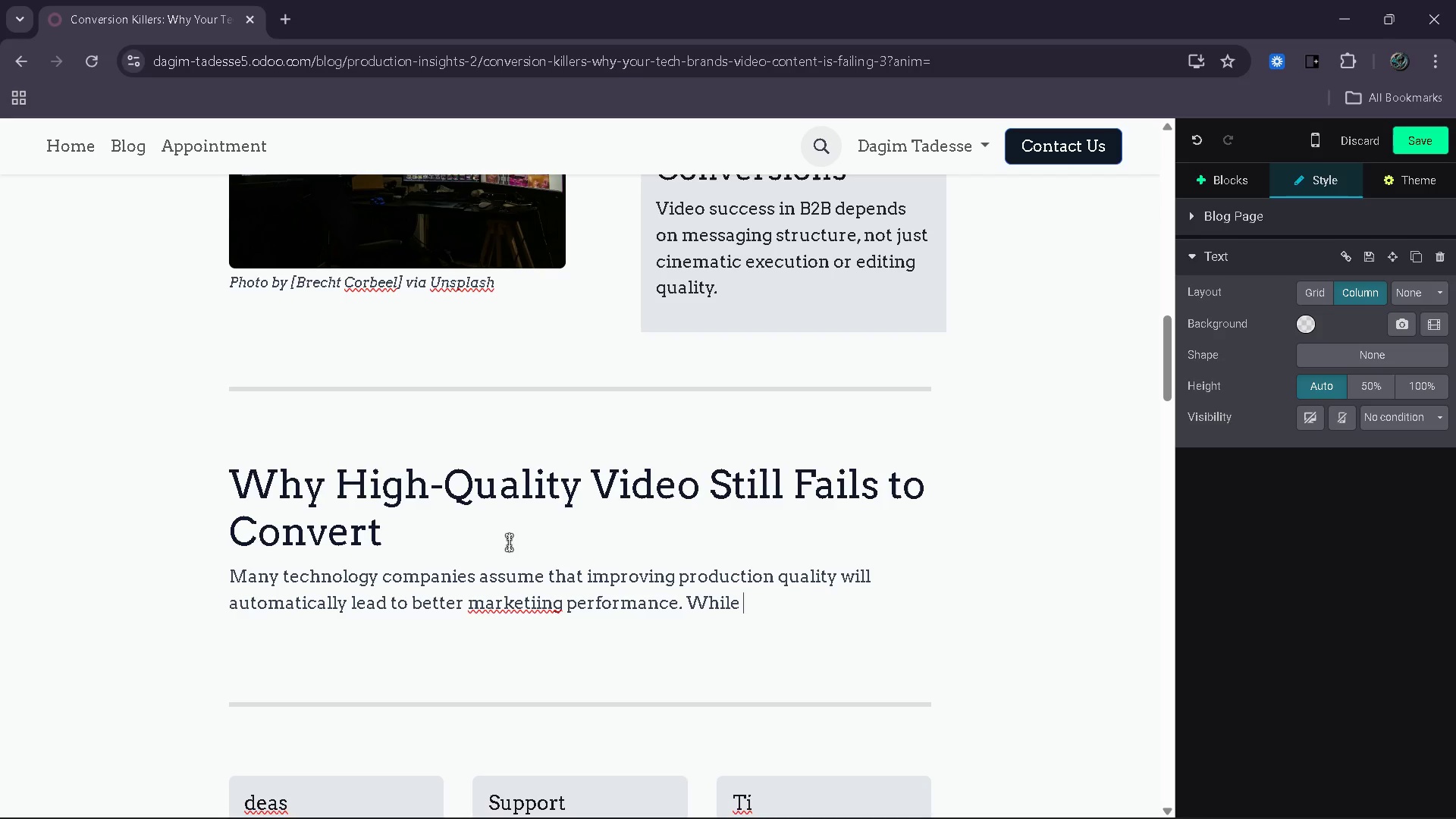 
type(visual)
 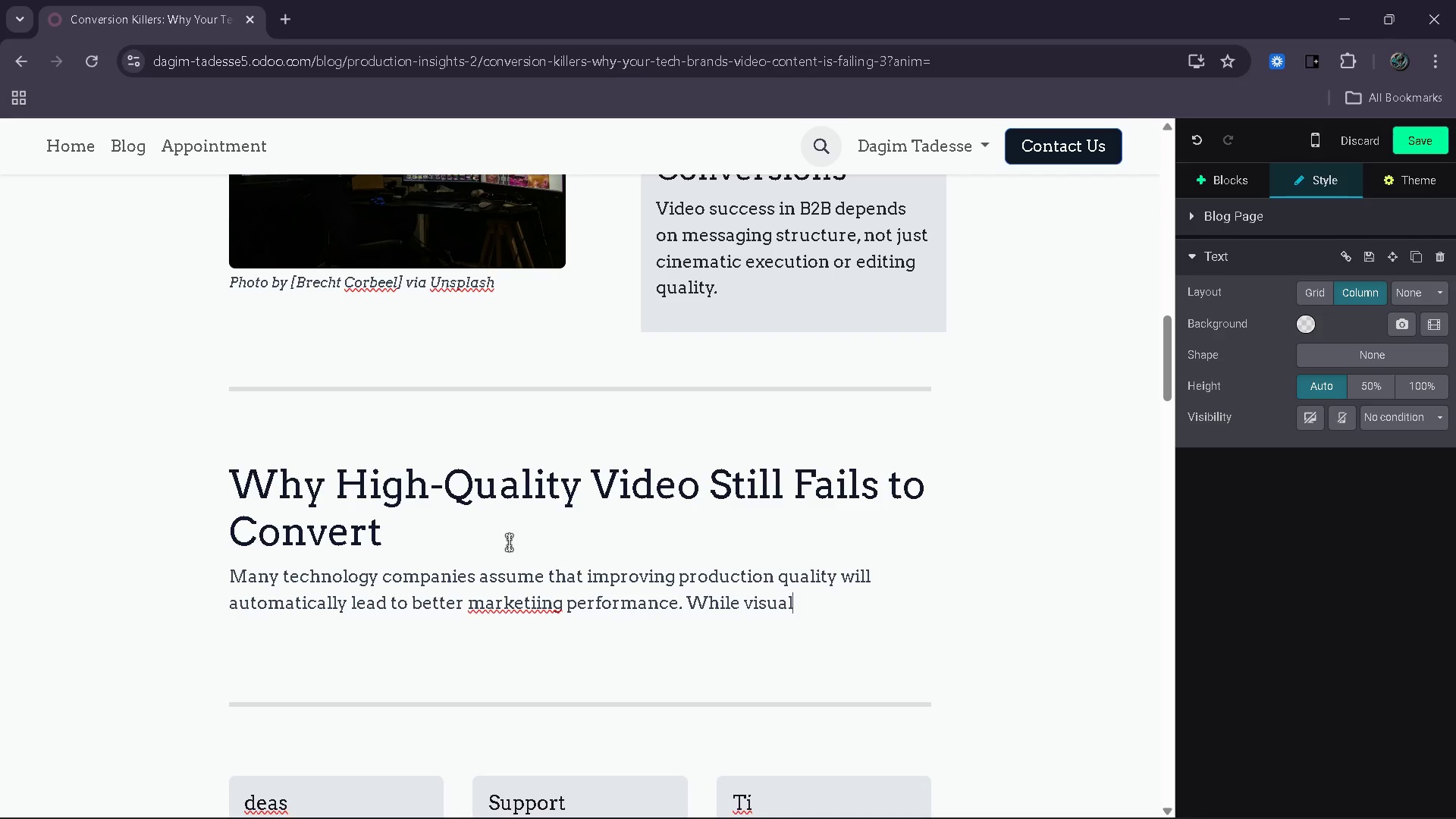 
type( polish)
 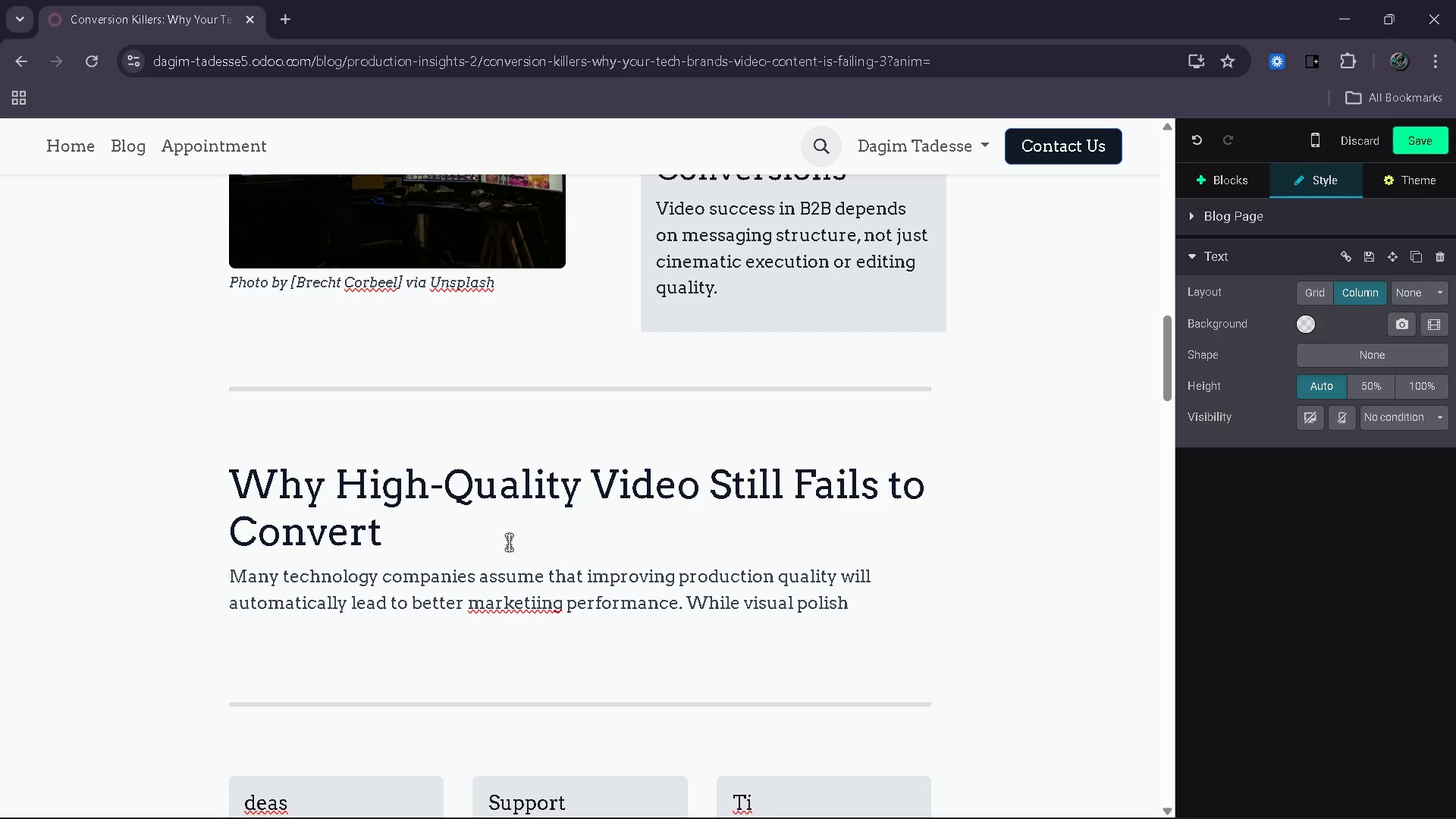 
wait(9.88)
 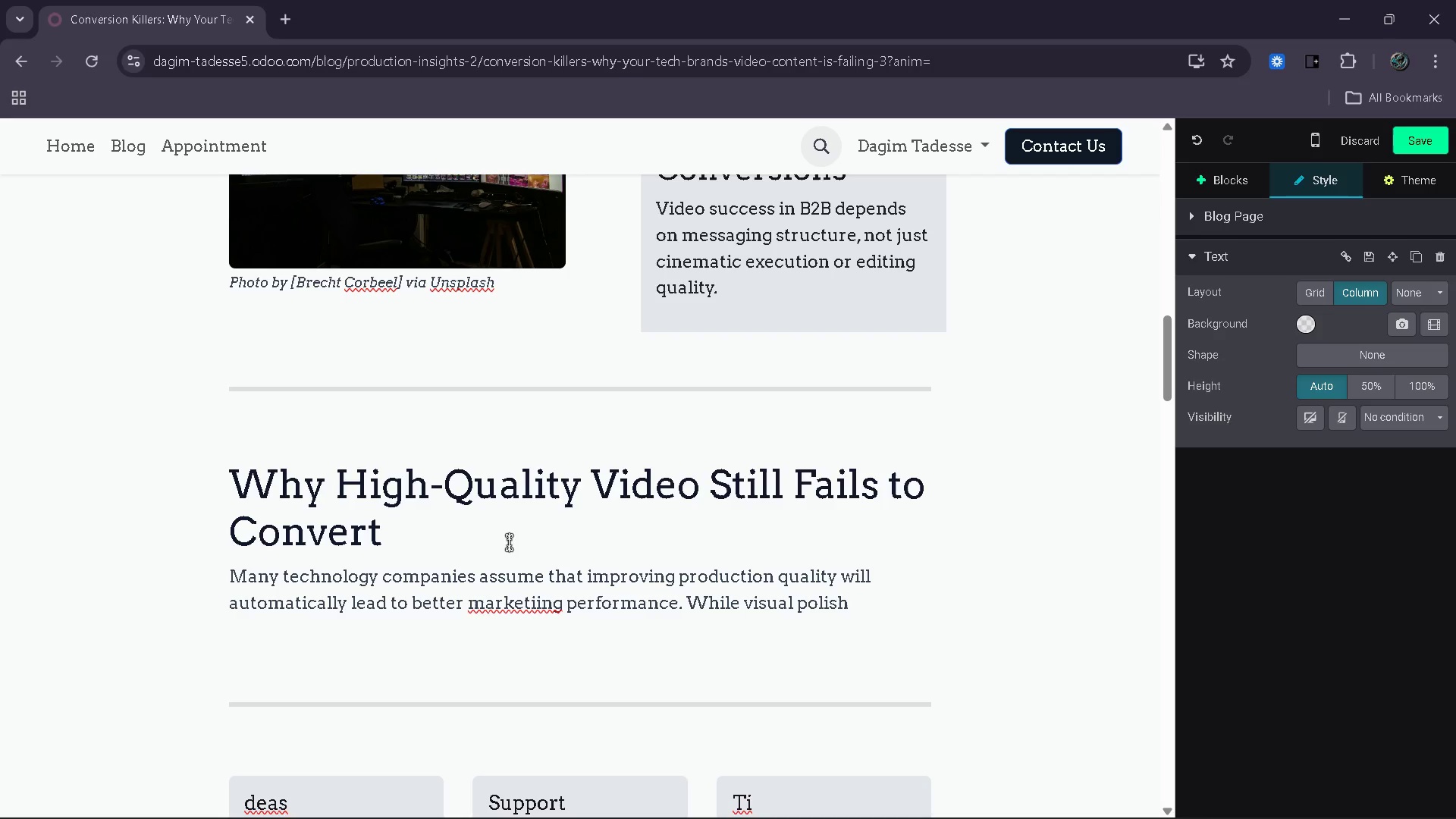 
double_click([541, 593])
 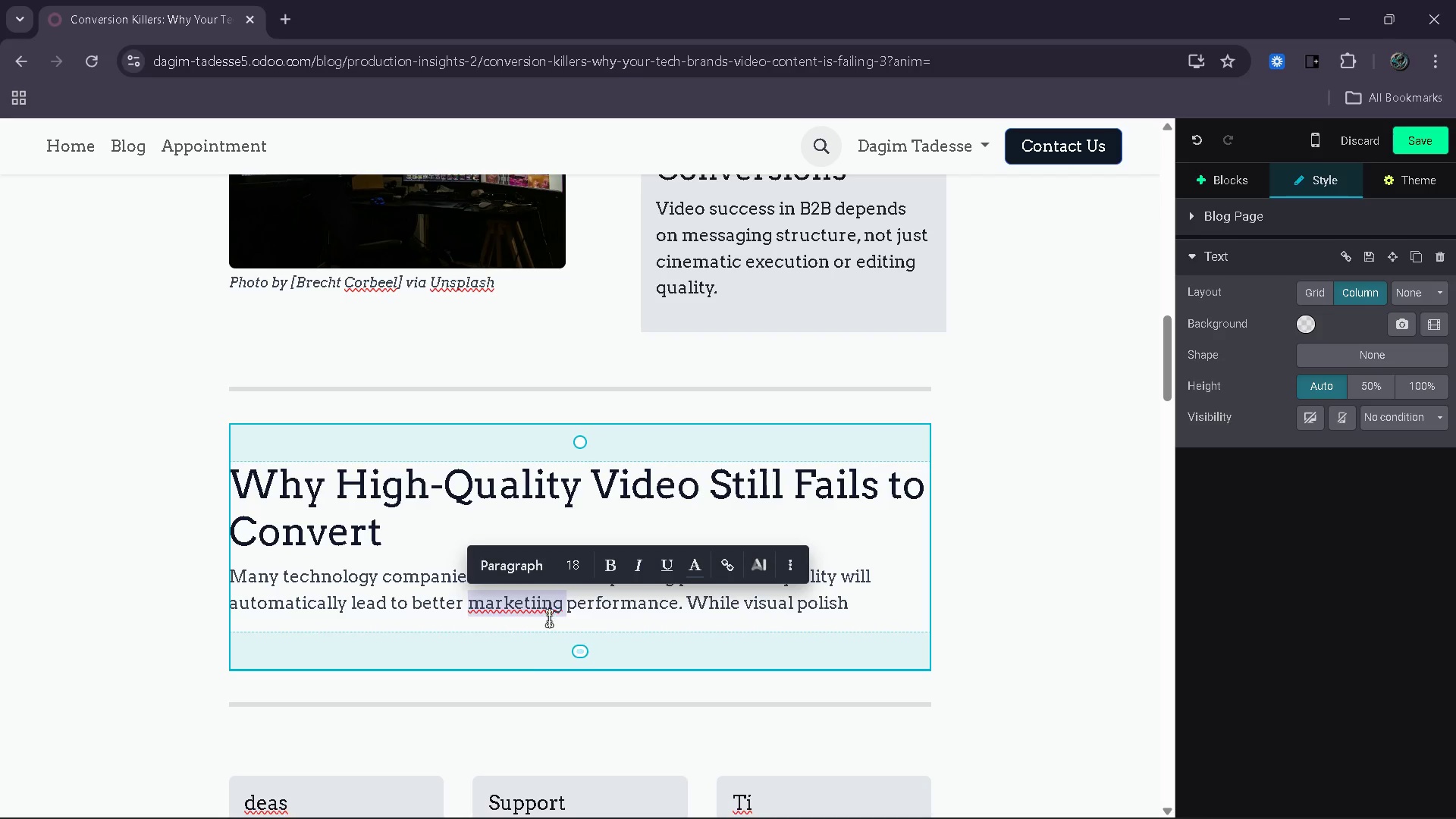 
left_click([538, 603])
 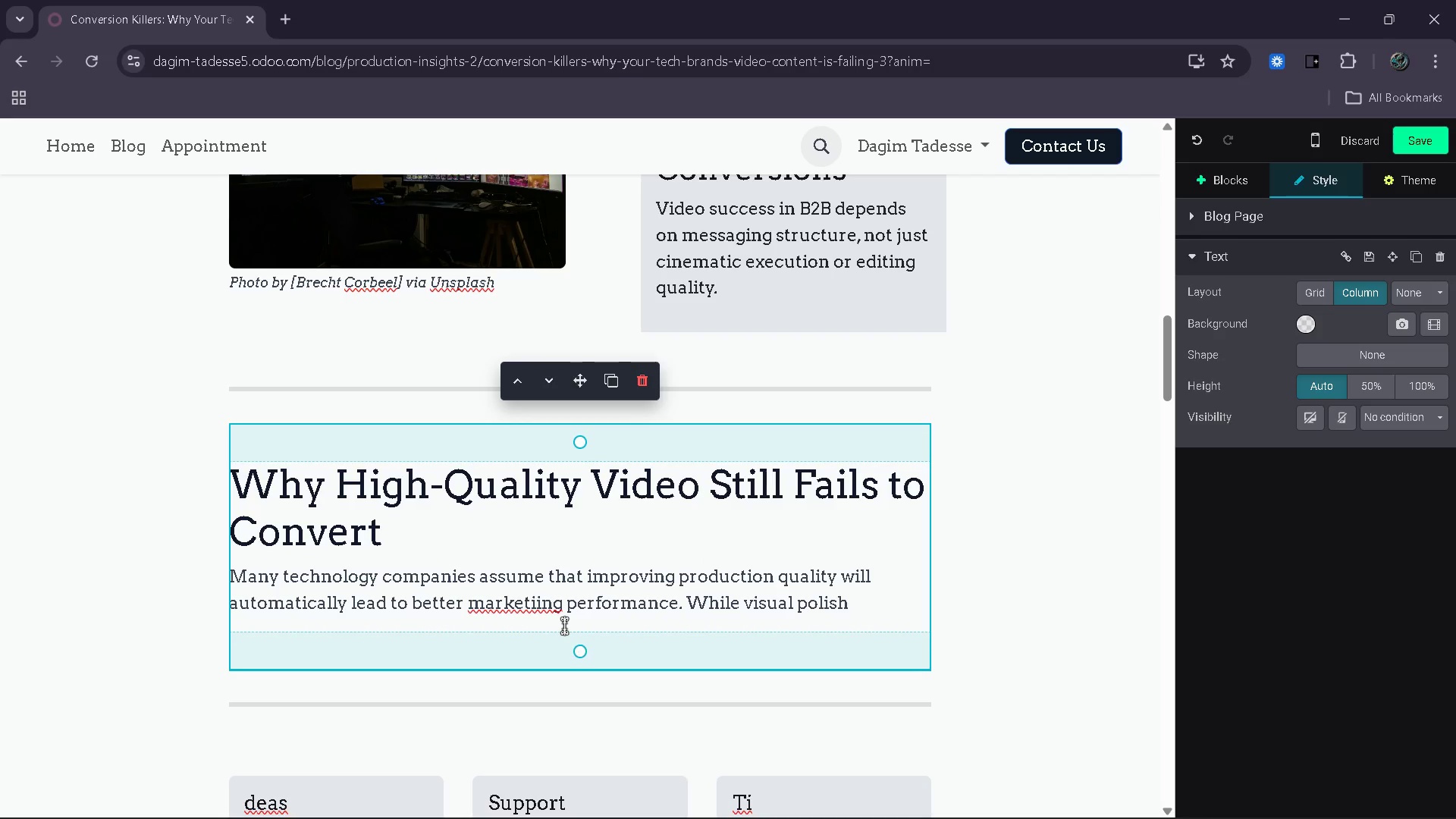 
key(Backspace)
 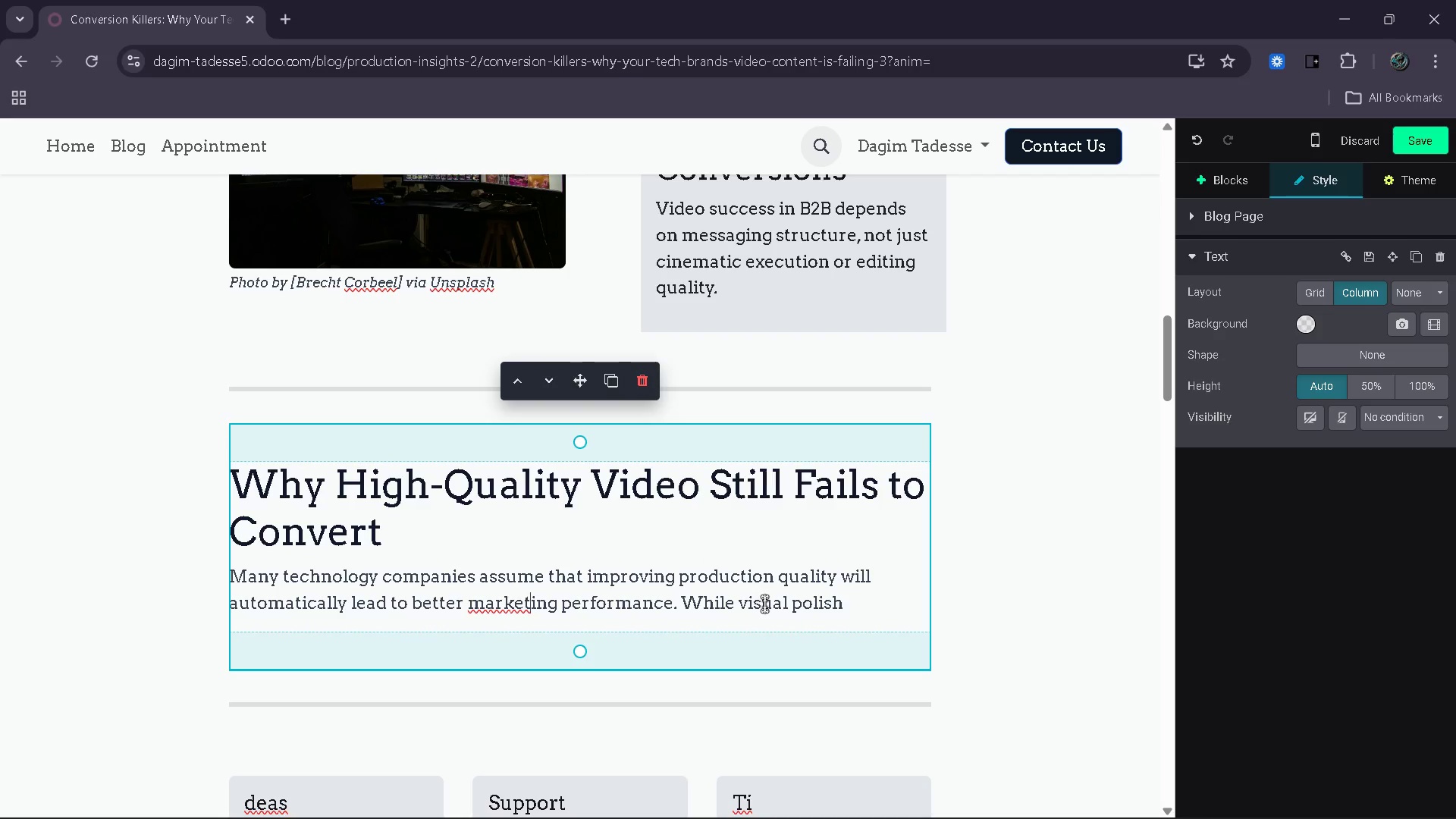 
key(End)
 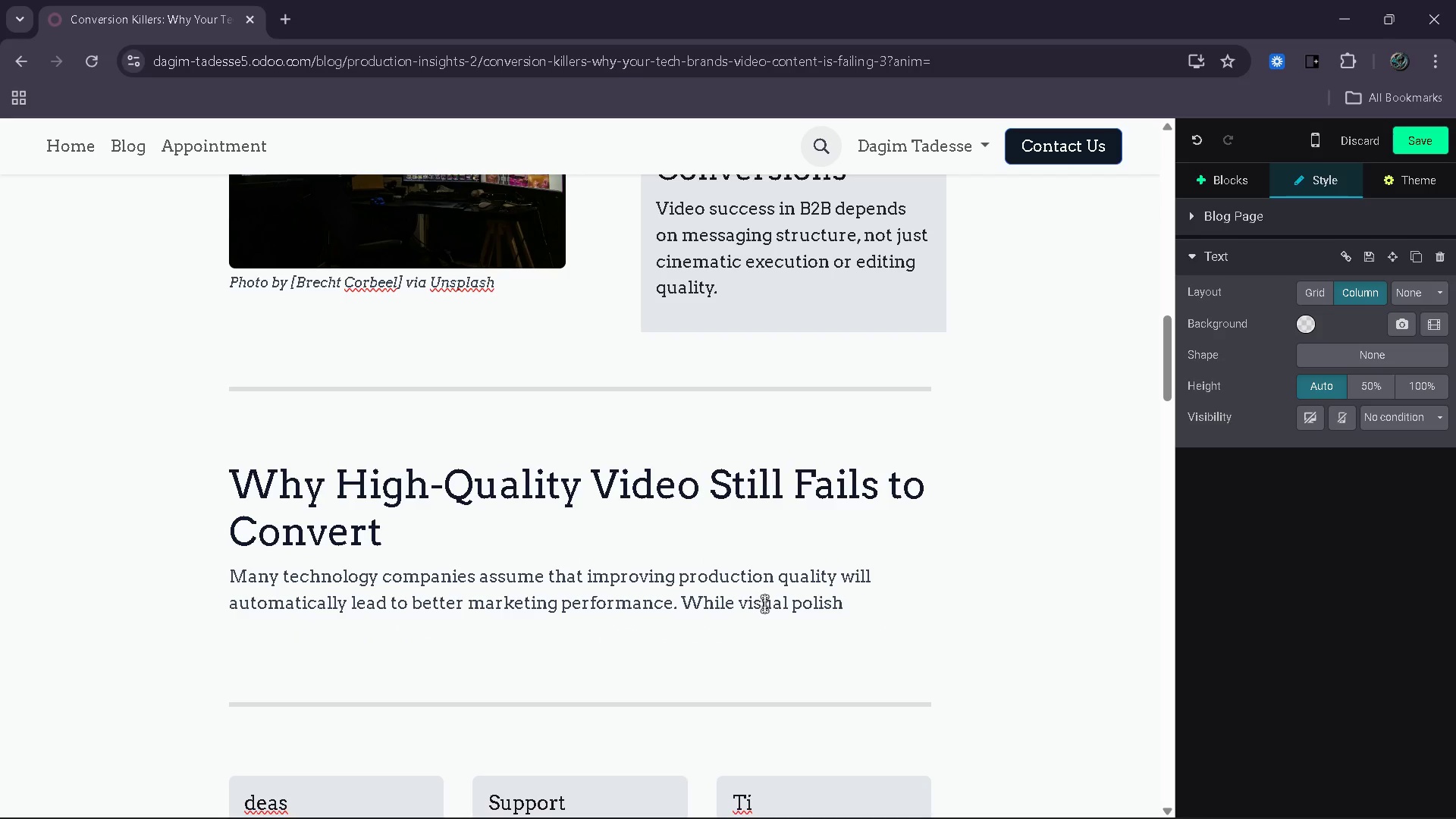 
type( can imo)
key(Backspace)
type(prove brand perceptio)
 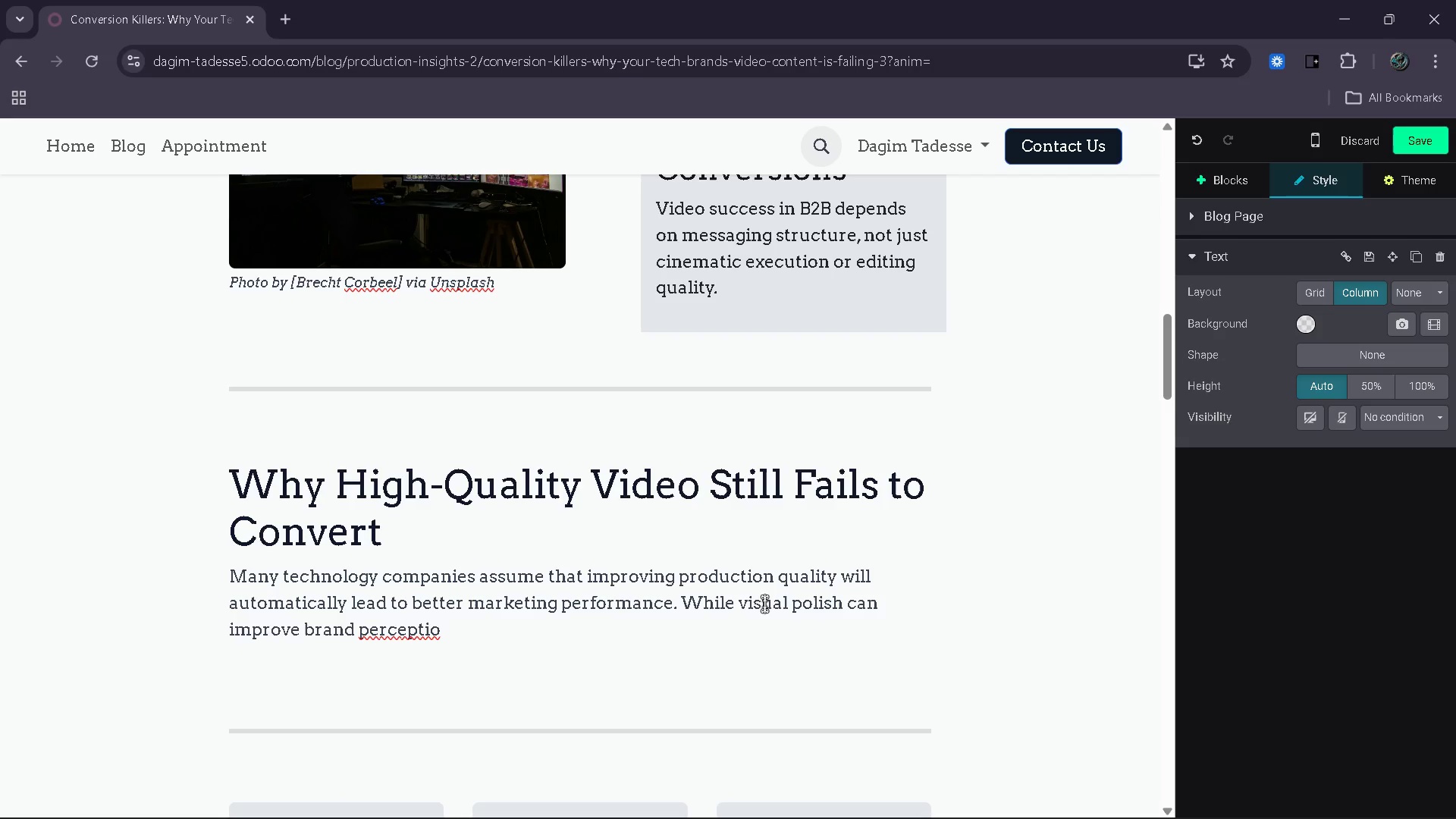 
wait(9.12)
 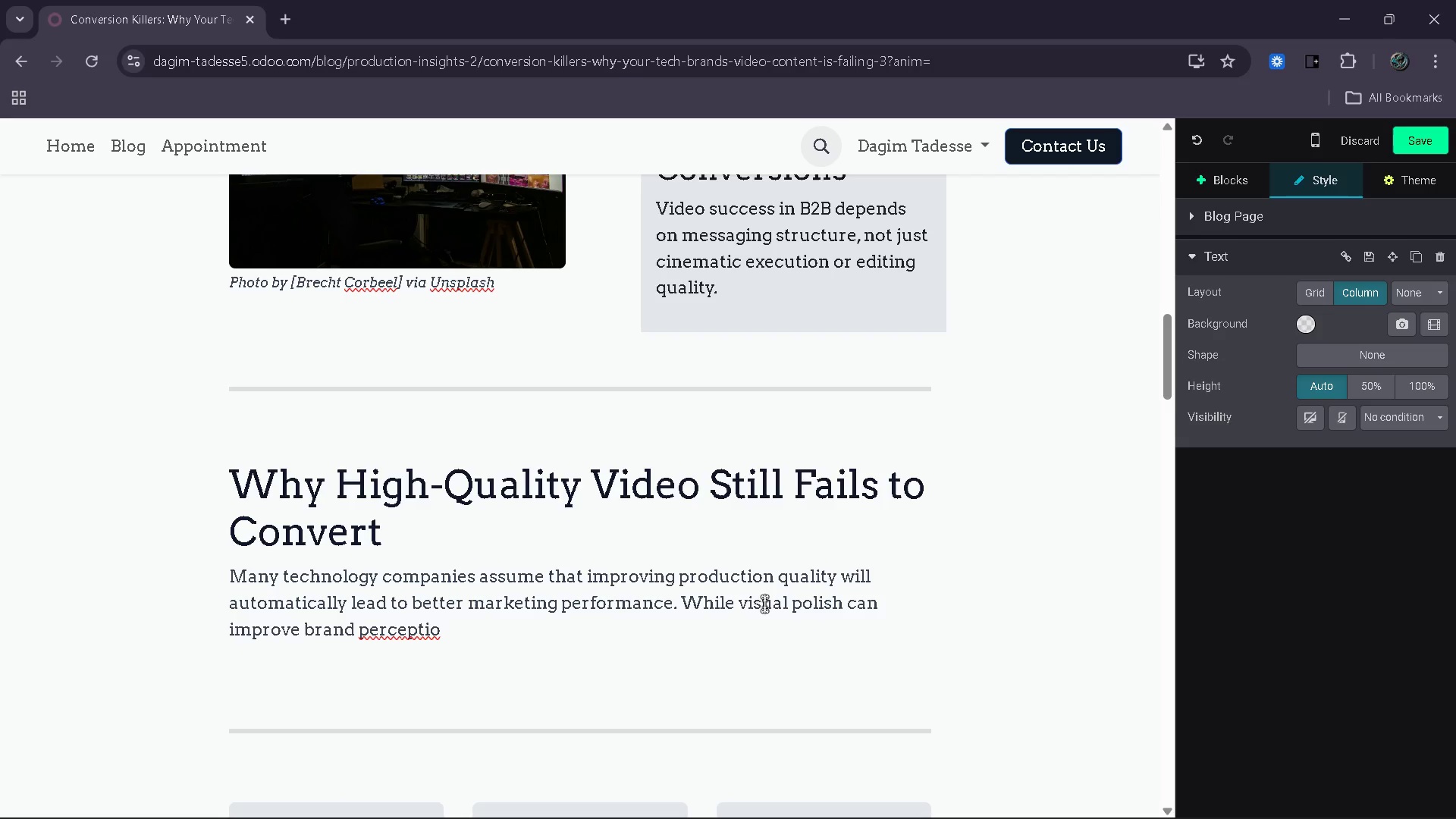 
type(n )
key(Backspace)
type(, it does not guare)
key(Backspace)
type(antee conversion improvement)
 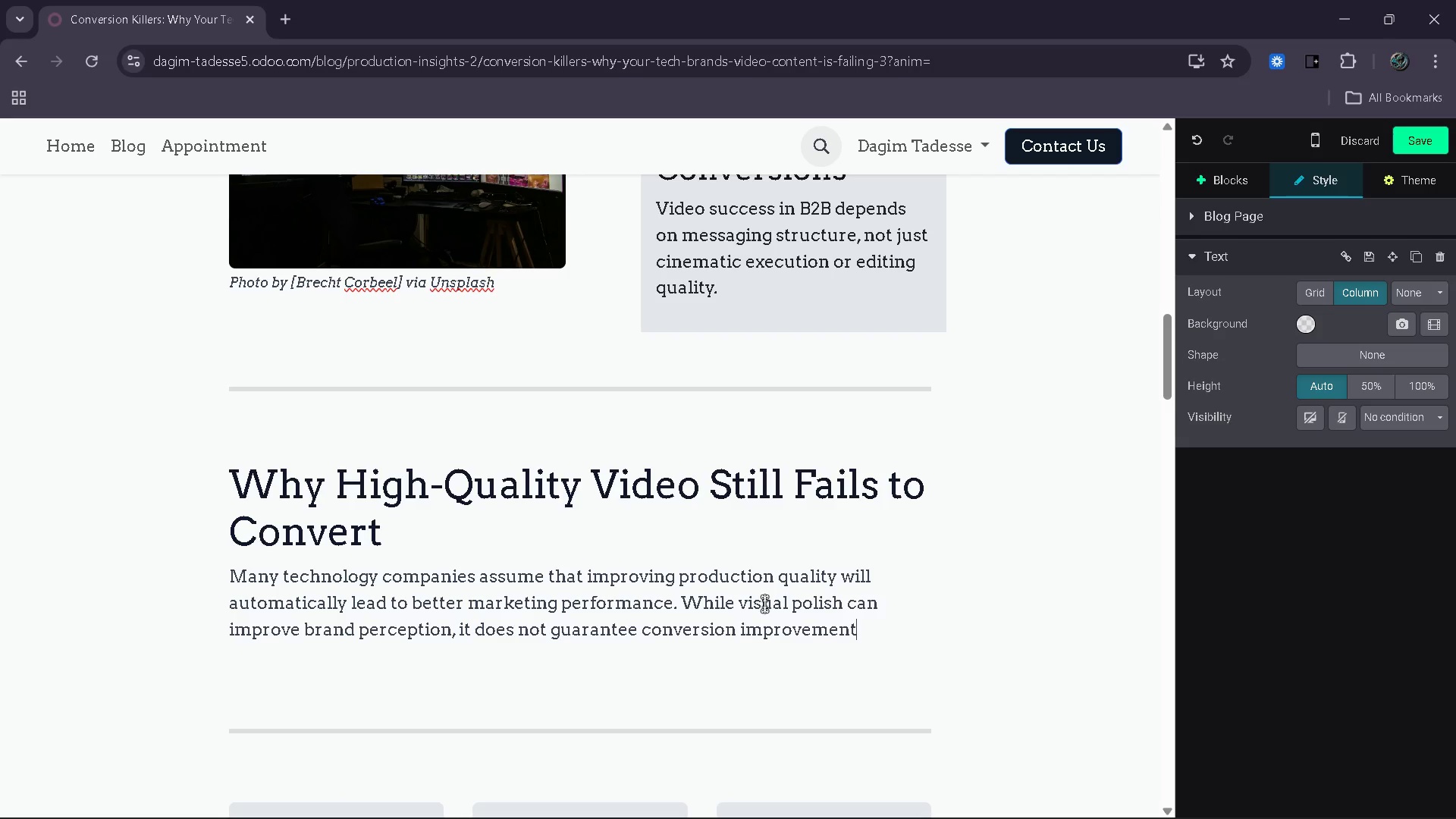 
wait(8.56)
 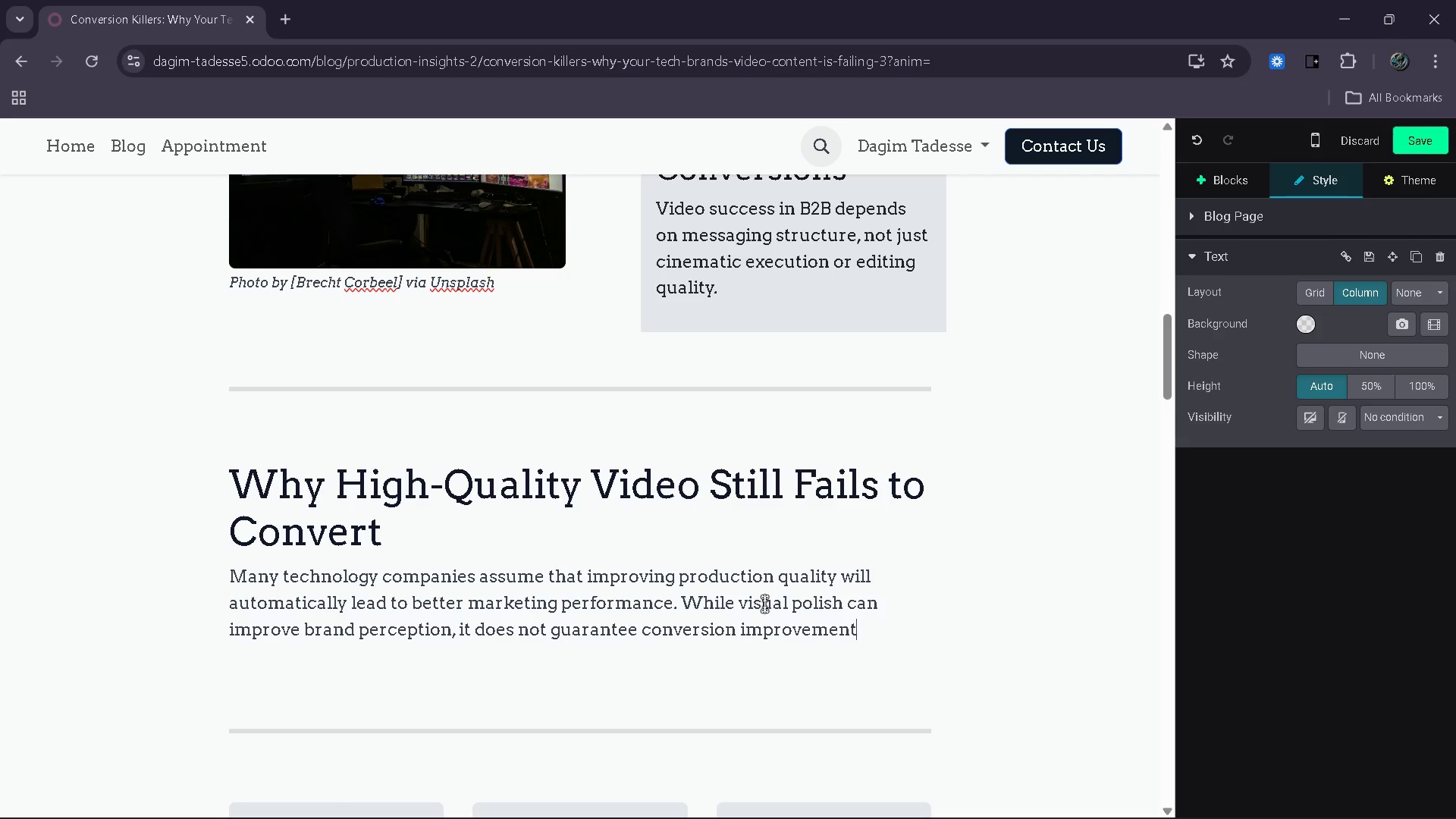 
key(Period)
 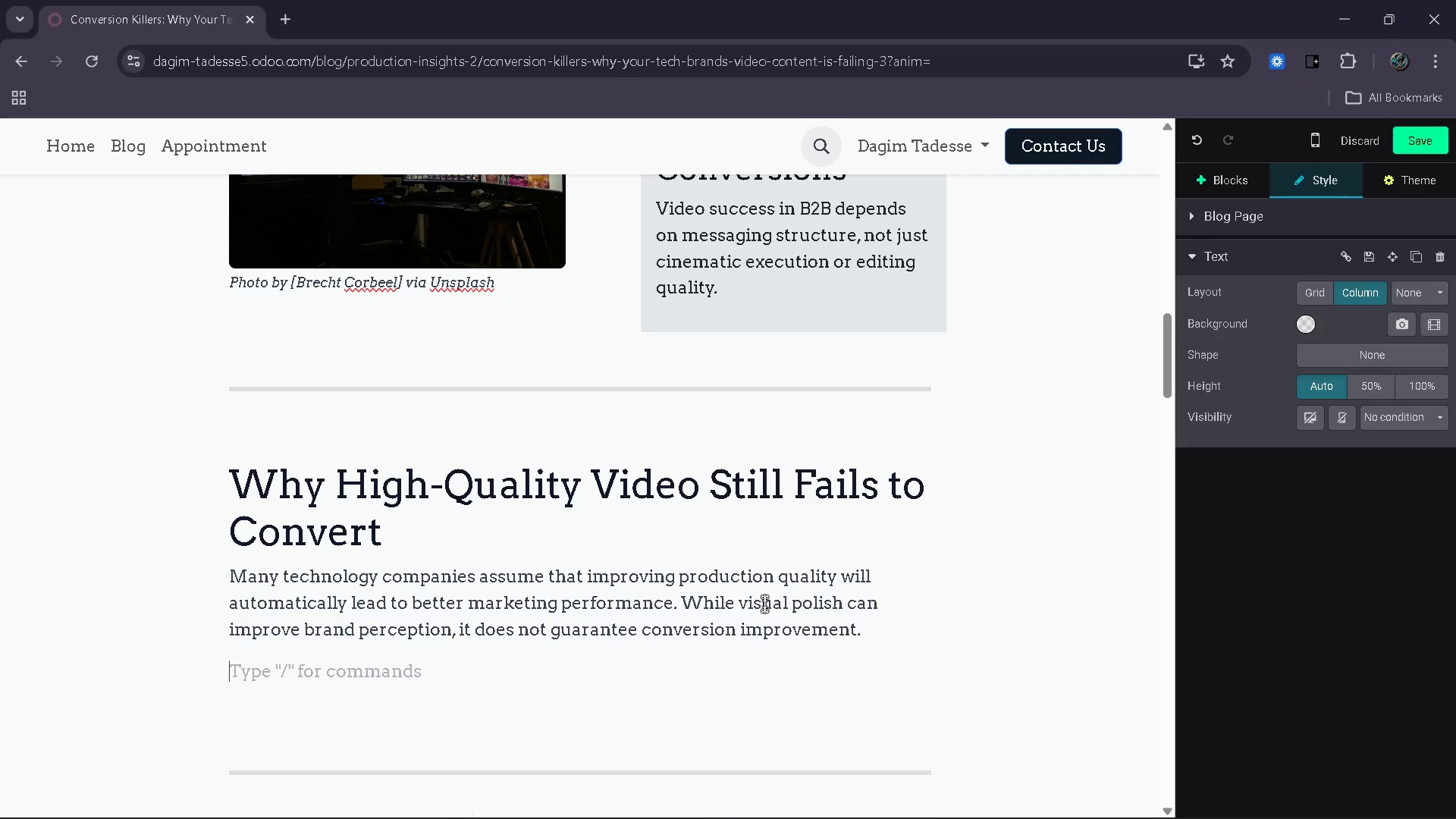 
key(Enter)
 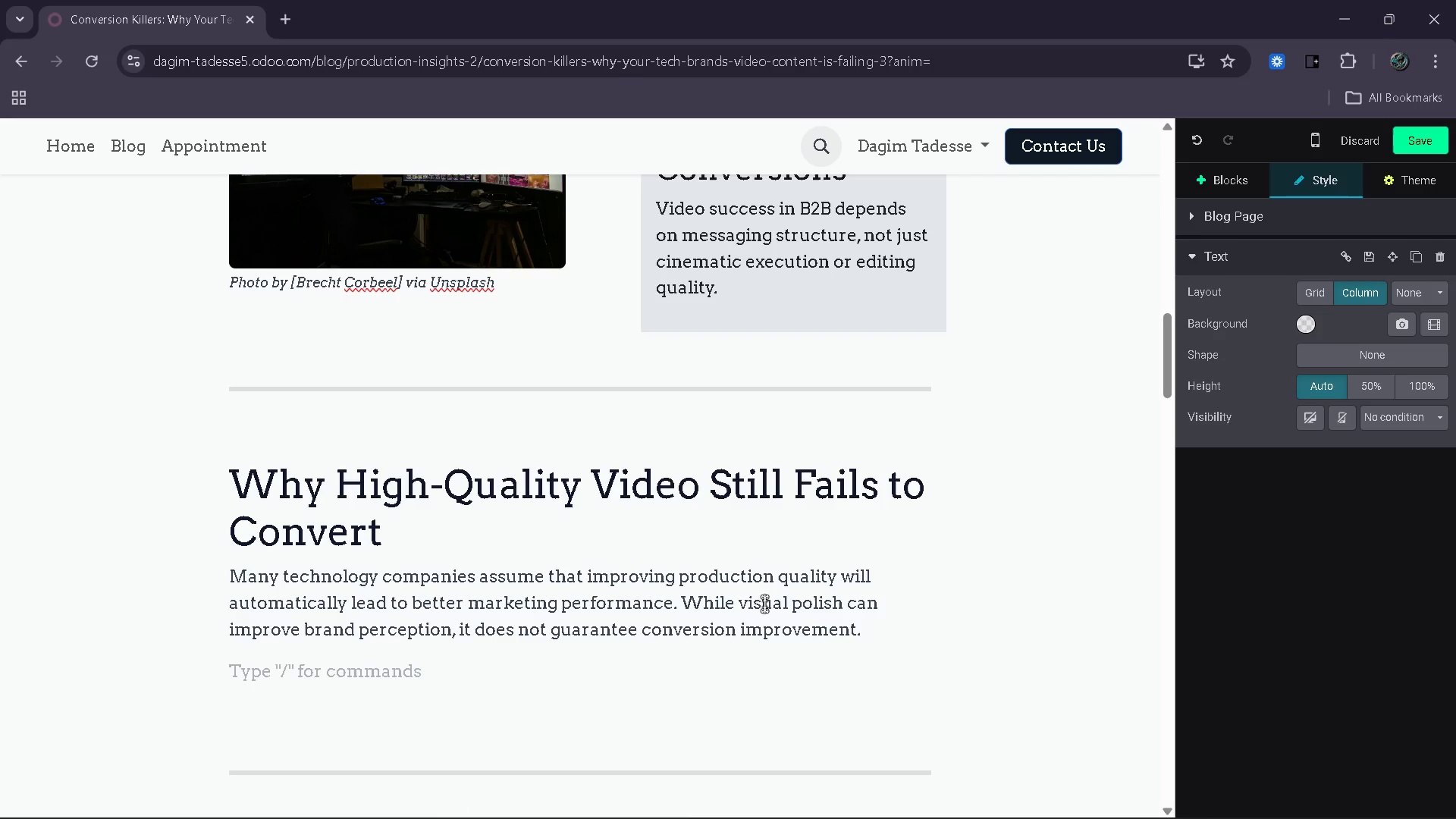 
type(The real challenge lies in th)
key(Backspace)
key(Backspace)
type(message)
 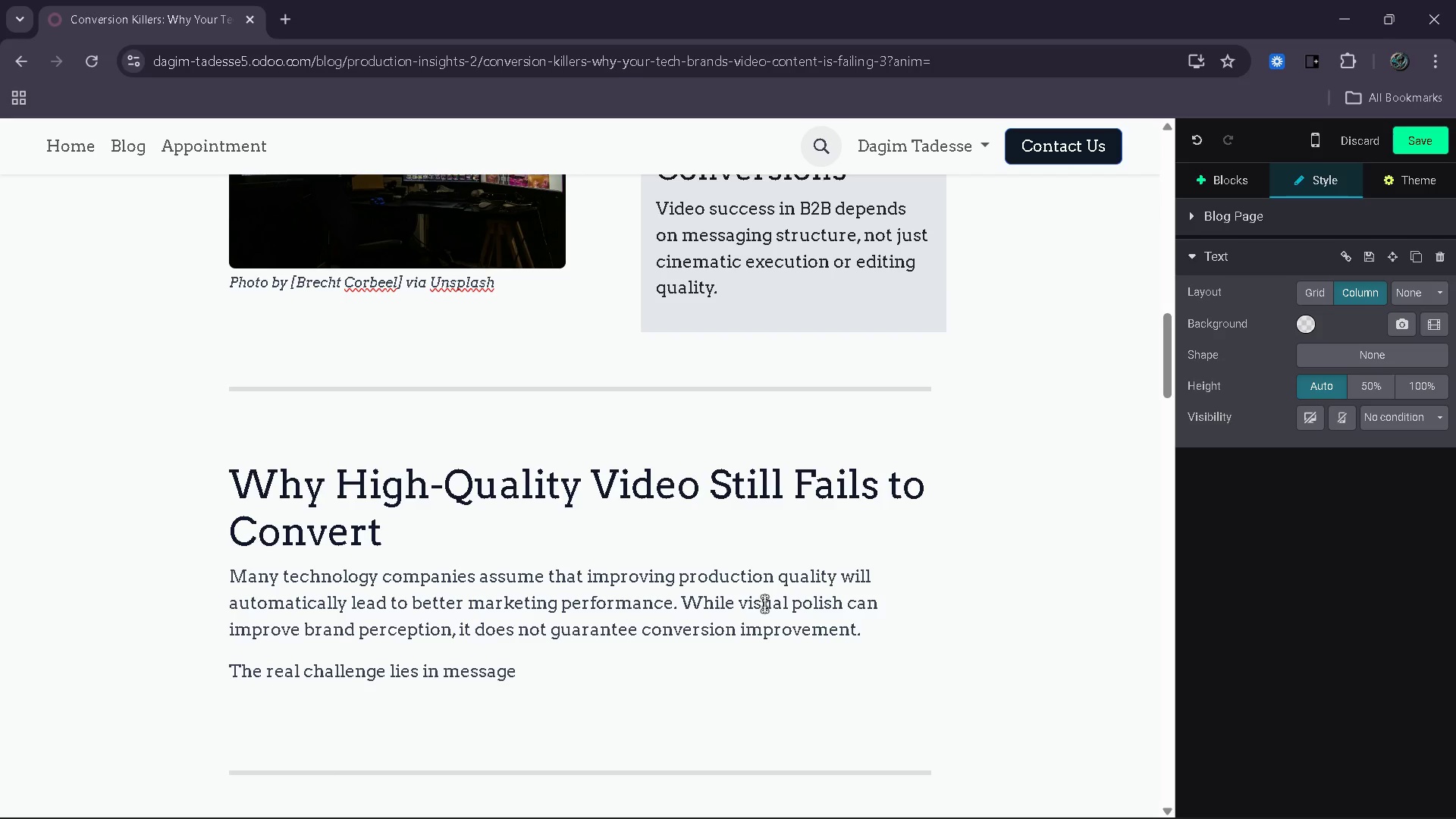 
type( architecy)
key(Backspace)
type(ute)
key(Backspace)
type(re)
key(Backspace)
key(Backspace)
 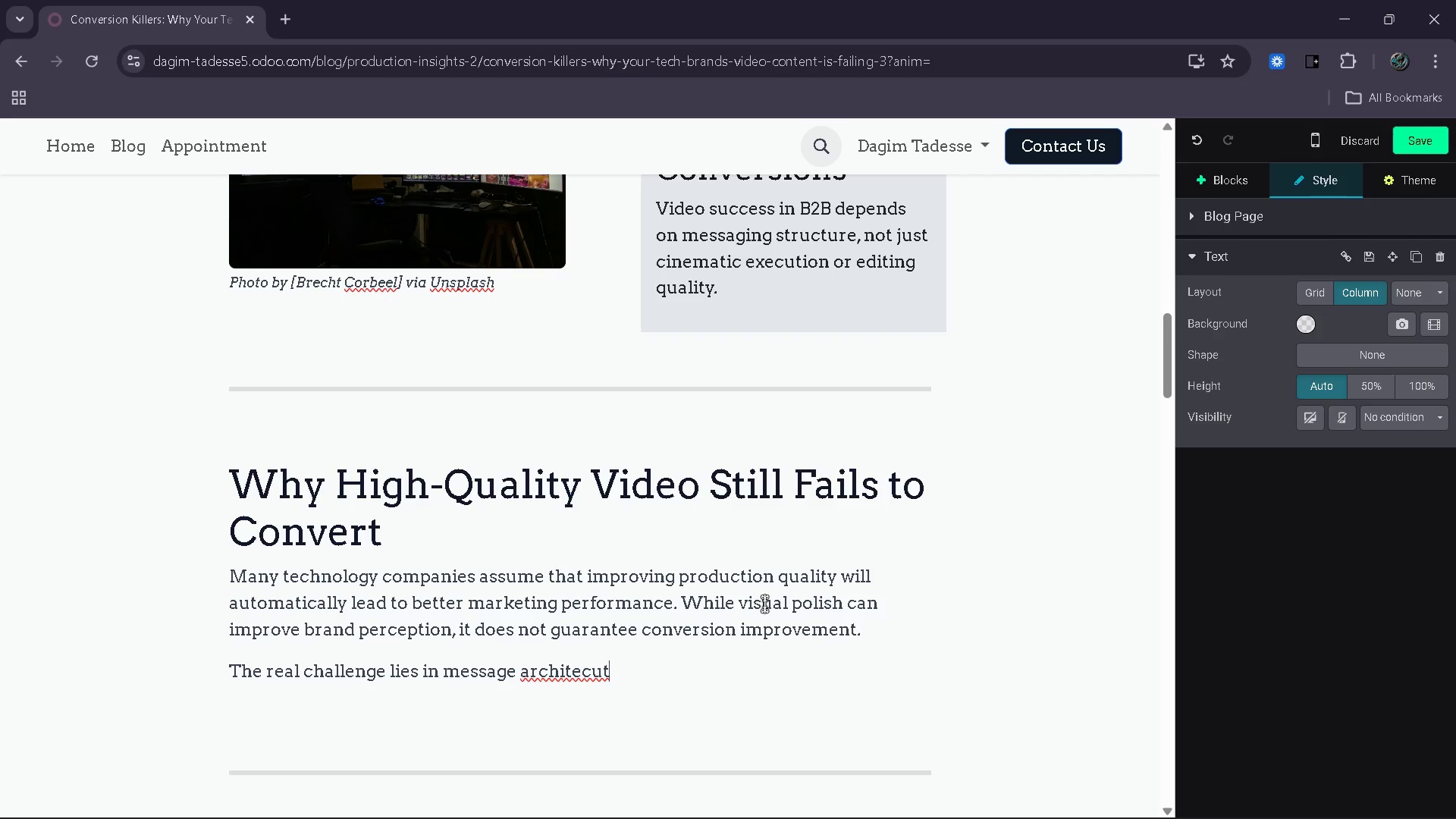 
key(Backspace)
key(Backspace)
type(ture [Insert][Insert].)
 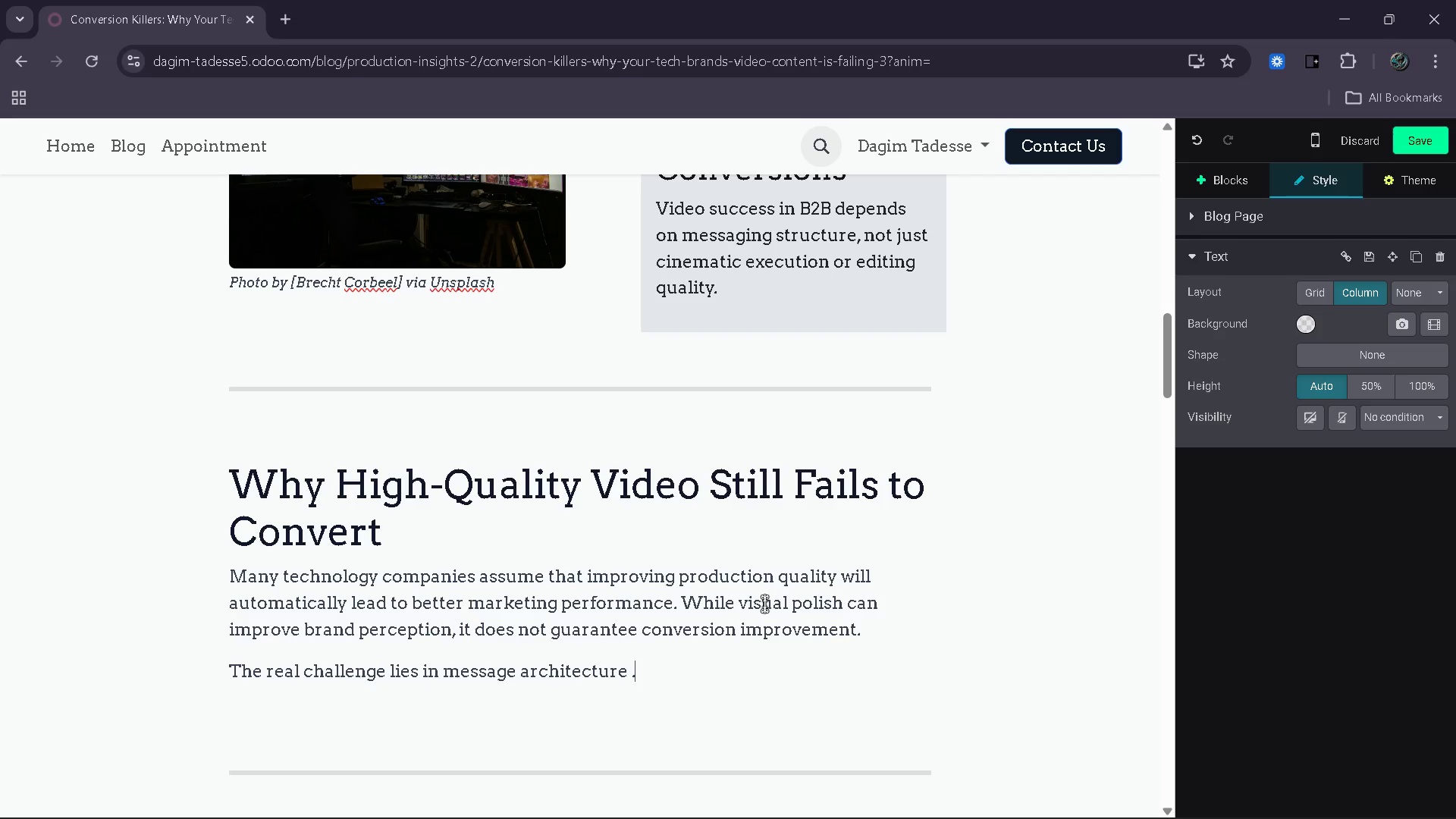 
key(Enter)
 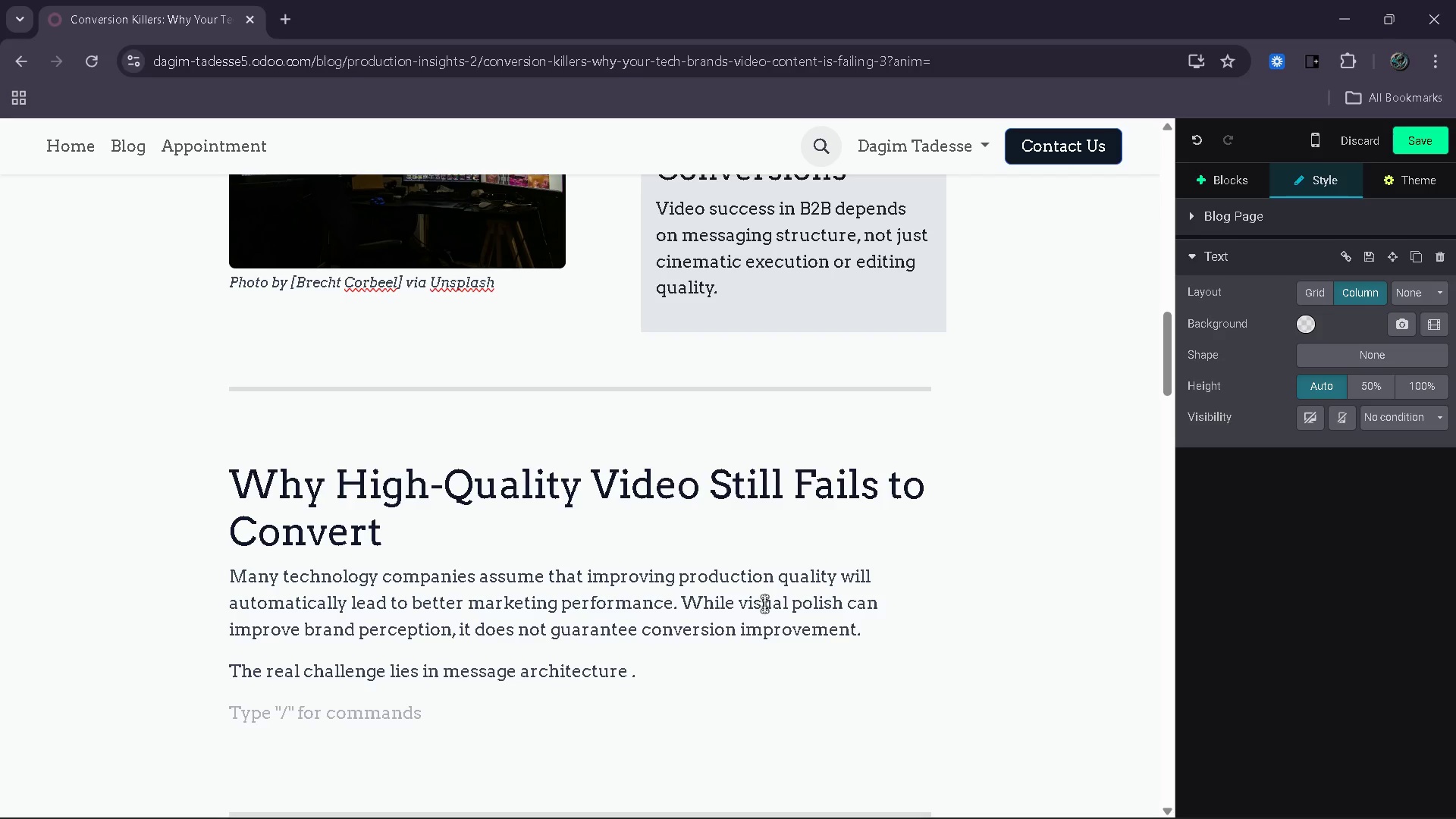 
type(B2B buyers are not influenced by aesthetics alone - they evaluate)
 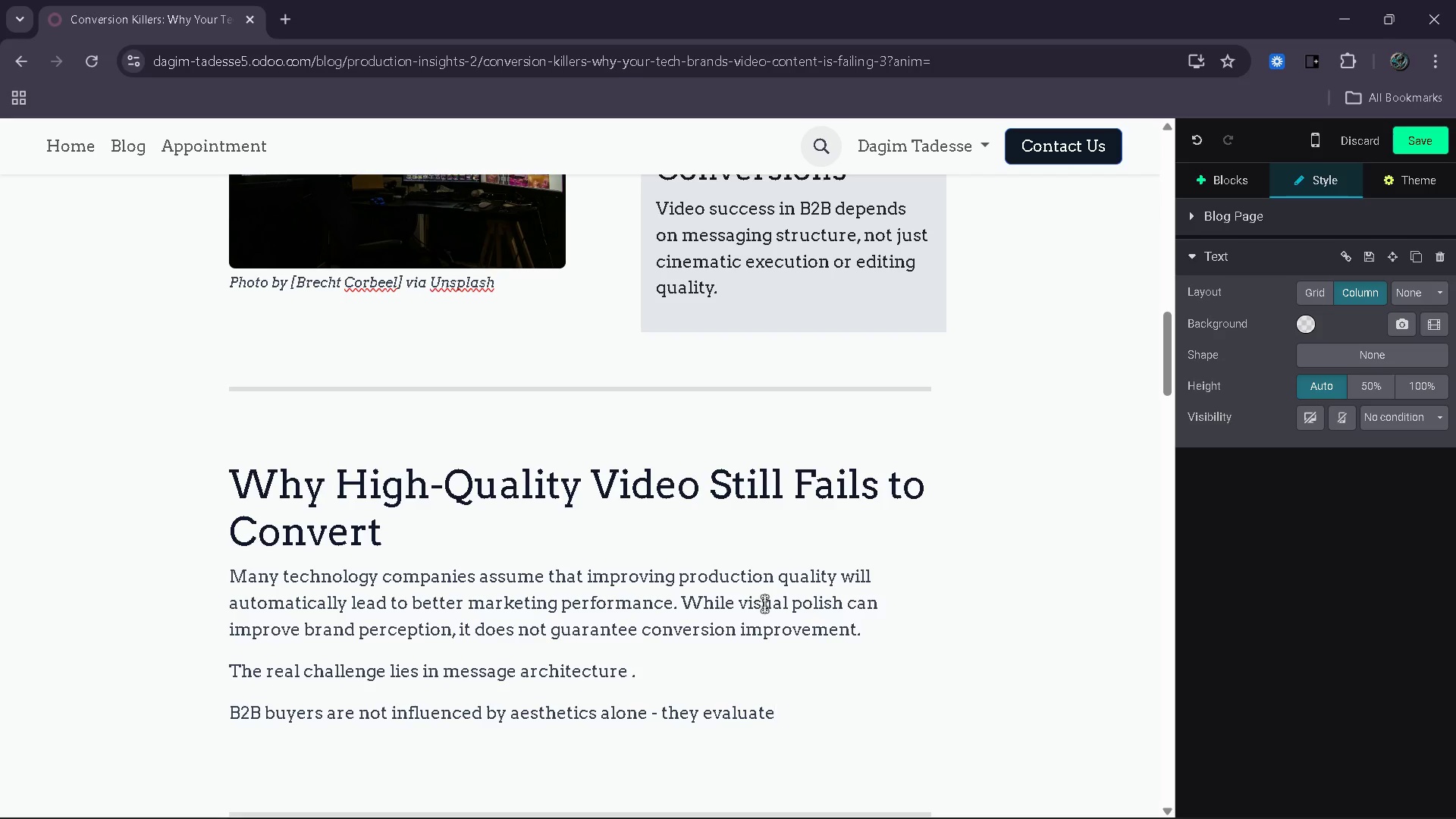 
wait(12.67)
 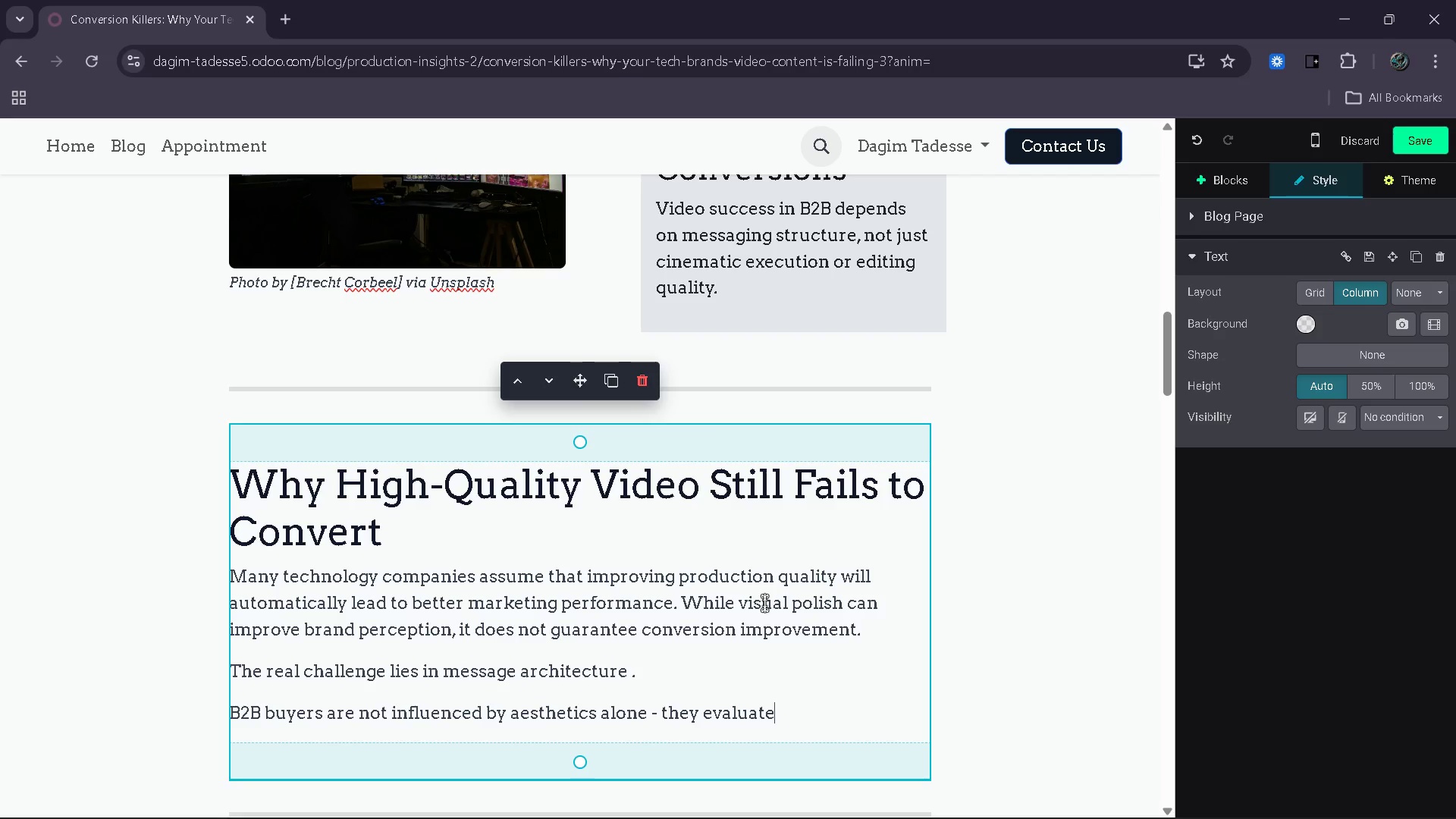 
type( clarity)
 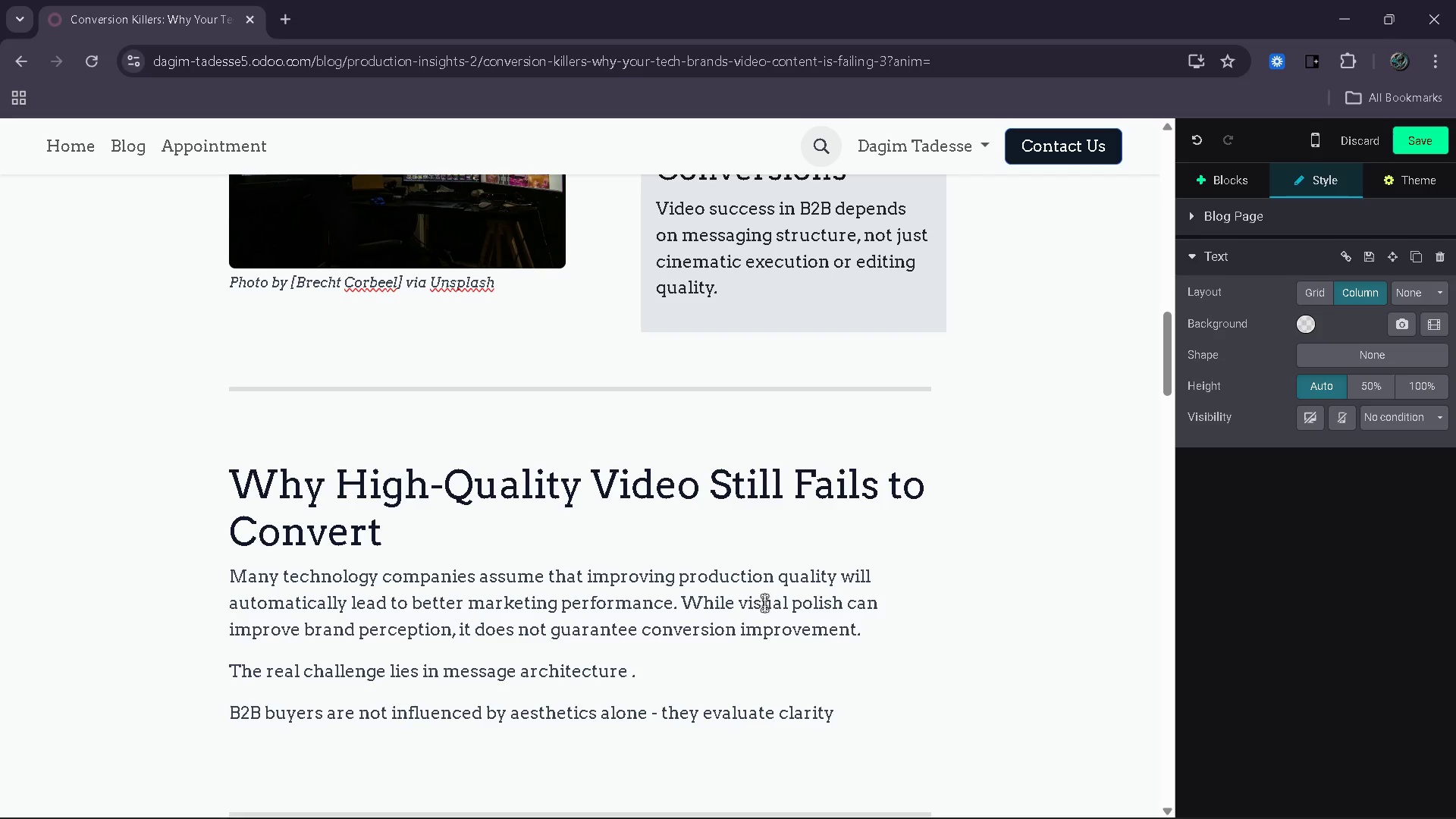 
type(, credibility and relevance to their specific businesss)
key(Backspace)
type( problems. When video contetn)
key(Backspace)
key(Backspace)
type(t)
key(Backspace)
type(nt )
 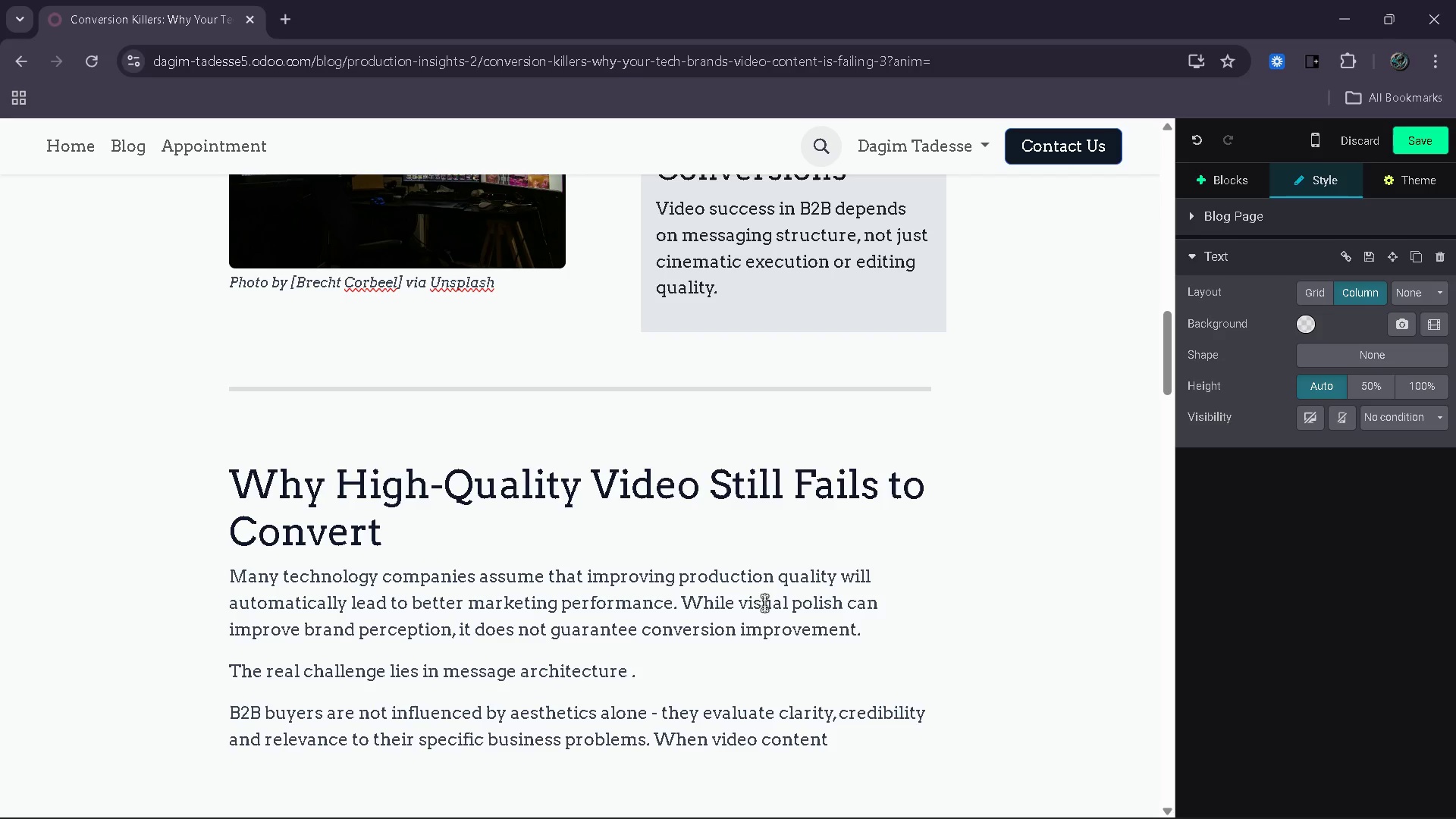 
wait(17.53)
 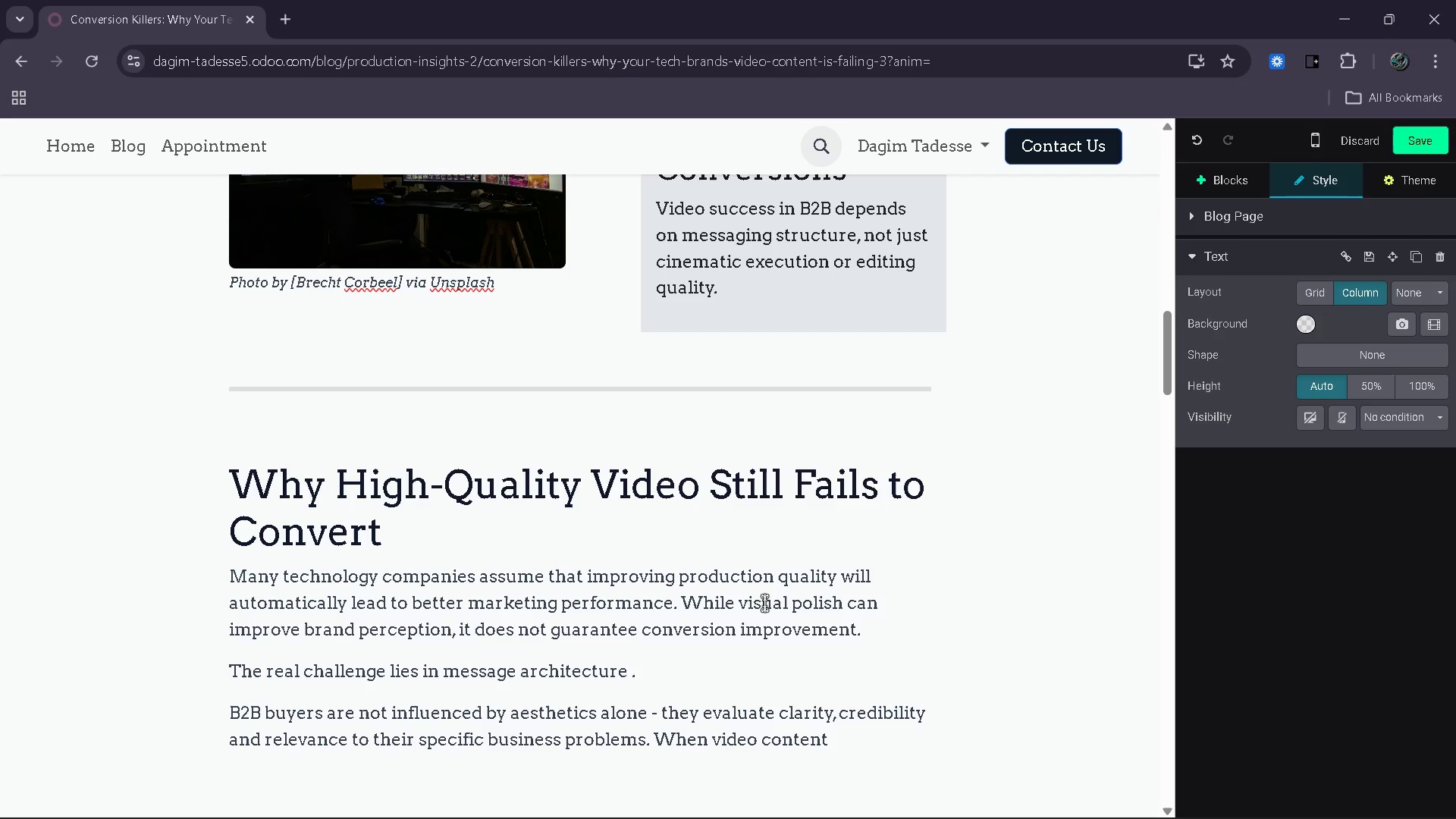 
type(lacks structured messaging it fails to support the decision-making process.)
 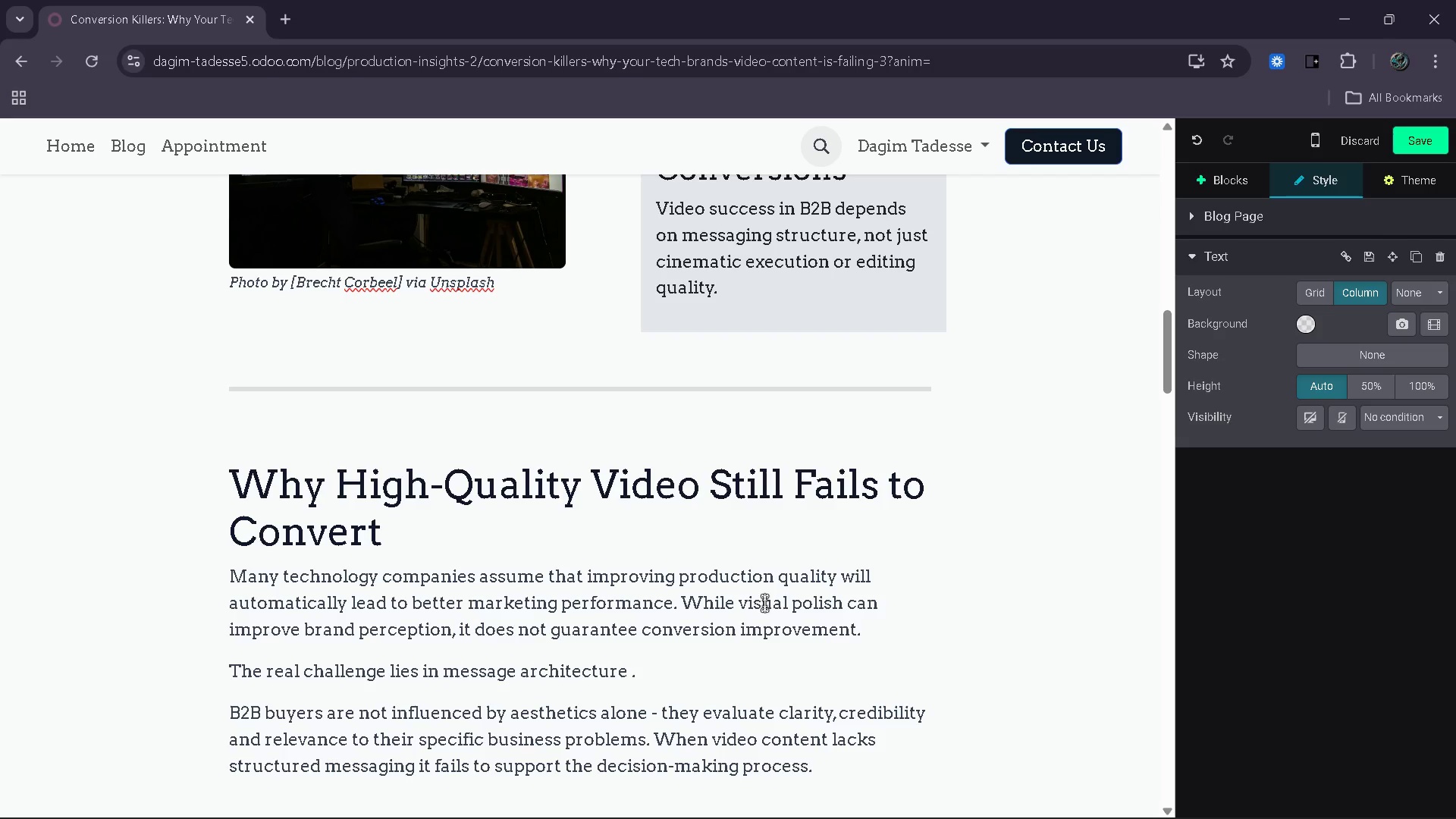 
key(Enter)
 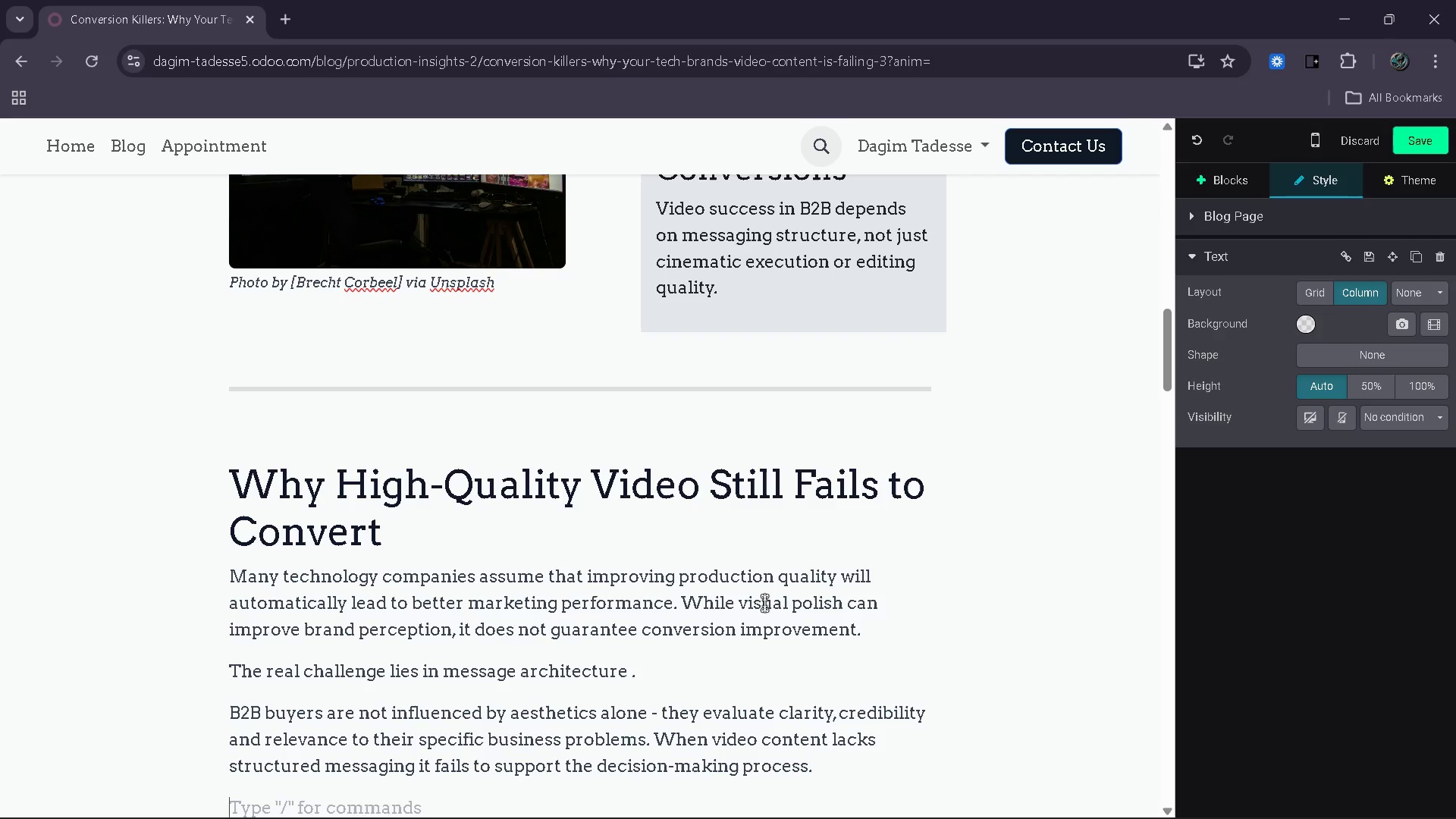 
type(The provided cp)
key(Backspace)
type(ontet)
key(Backspace)
type(nt)
 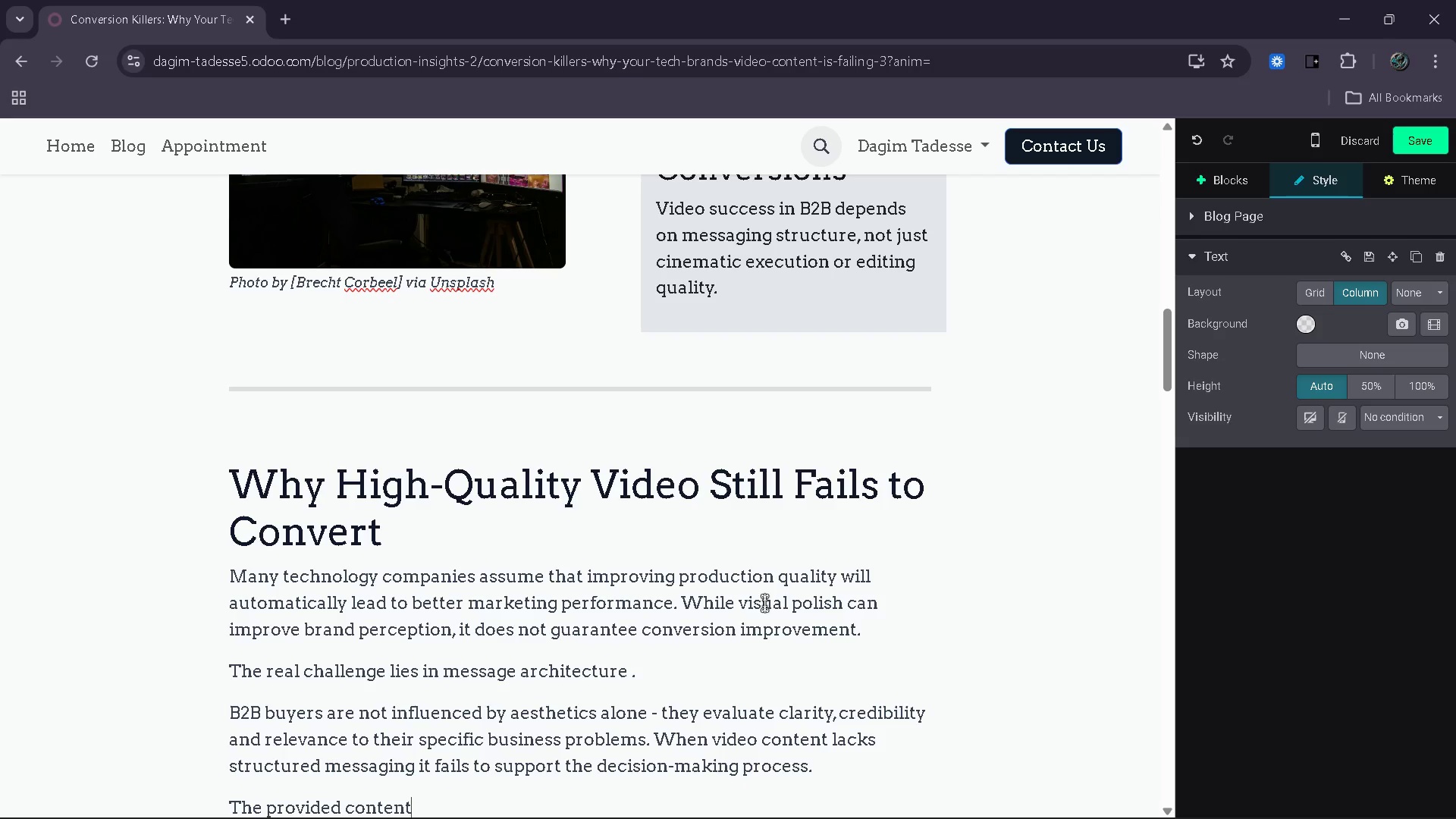 
key(ArrowDown)
 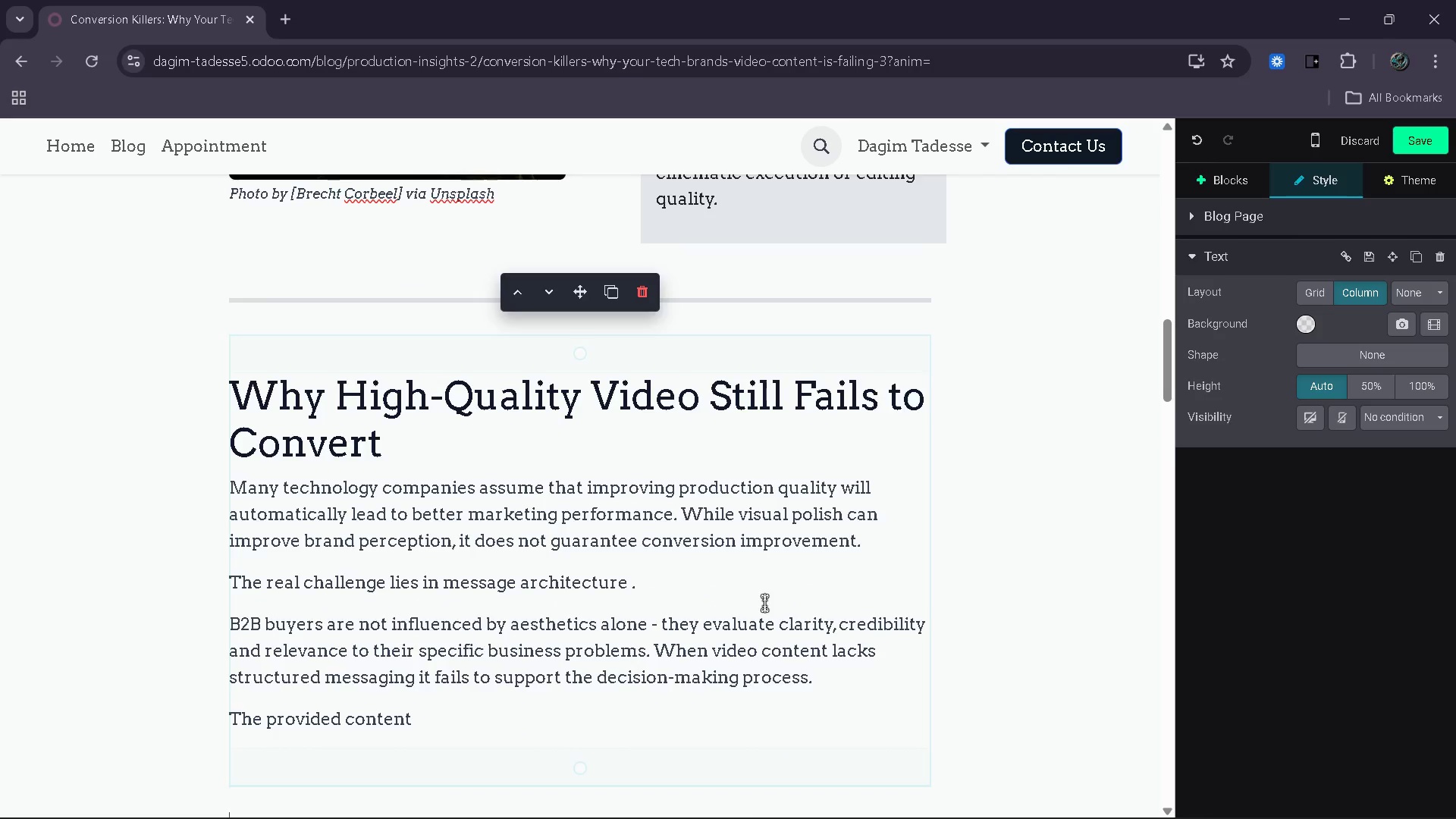 
key(ArrowDown)
 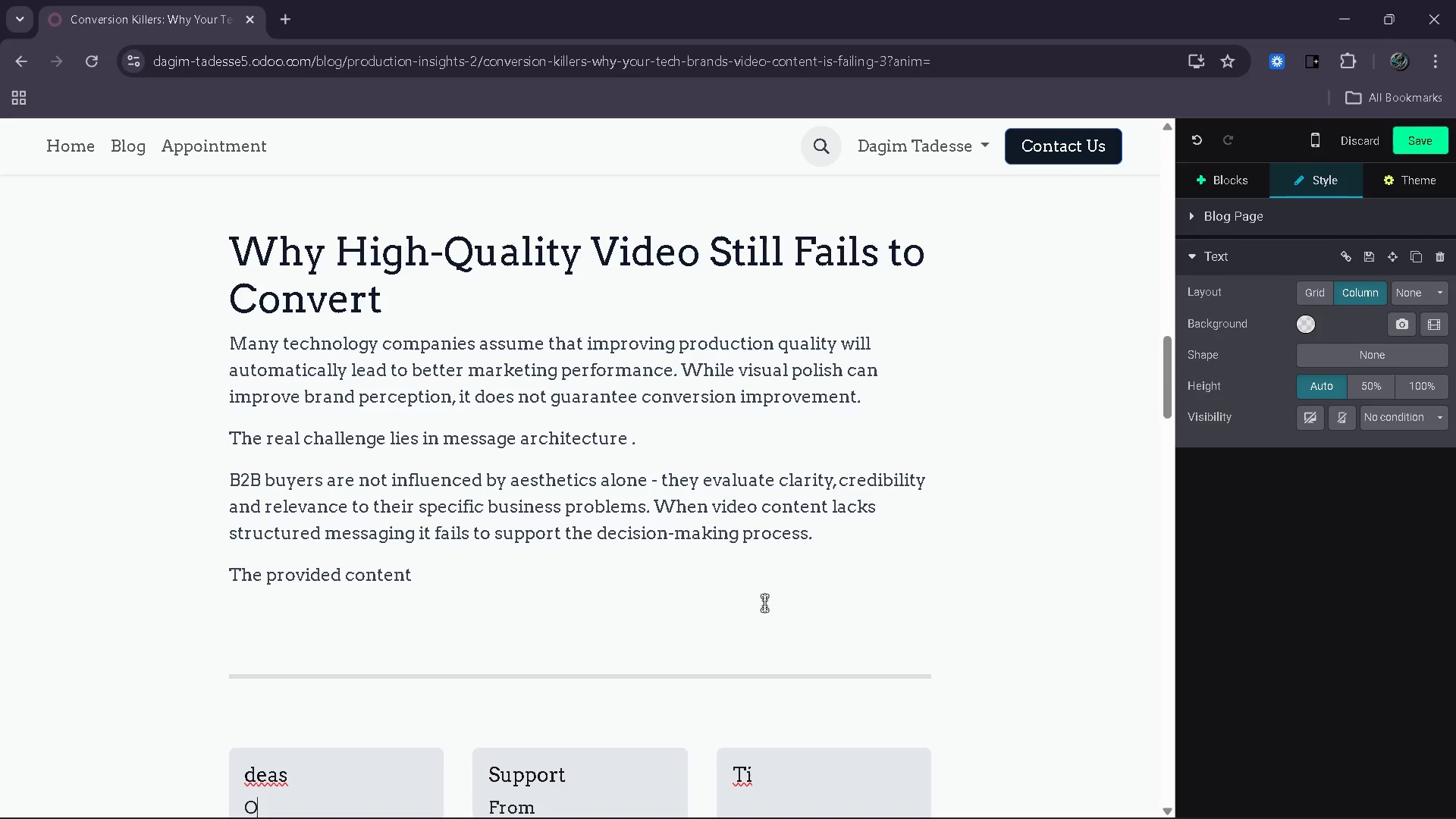 
key(ArrowDown)
 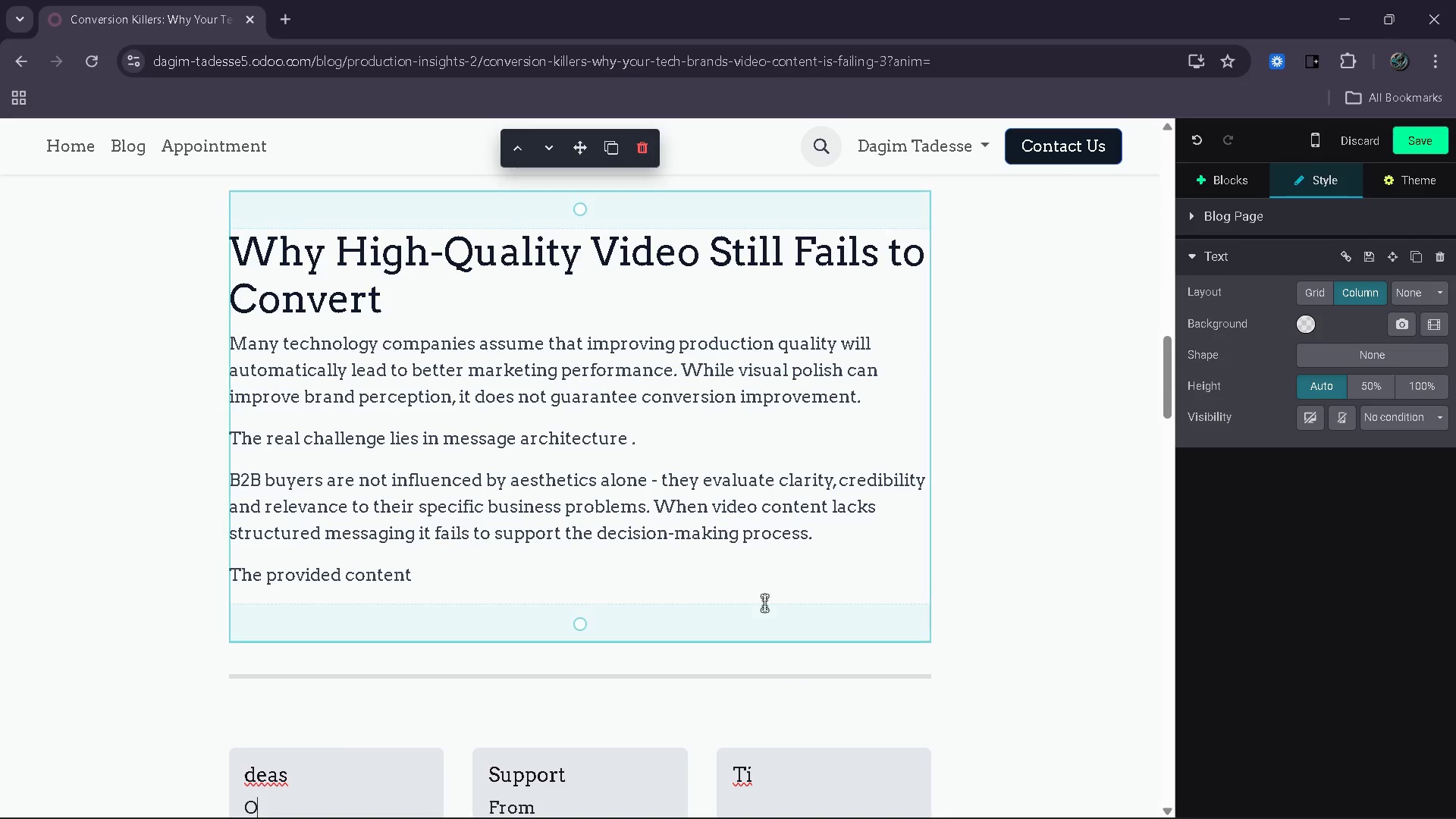 
key(ArrowUp)
 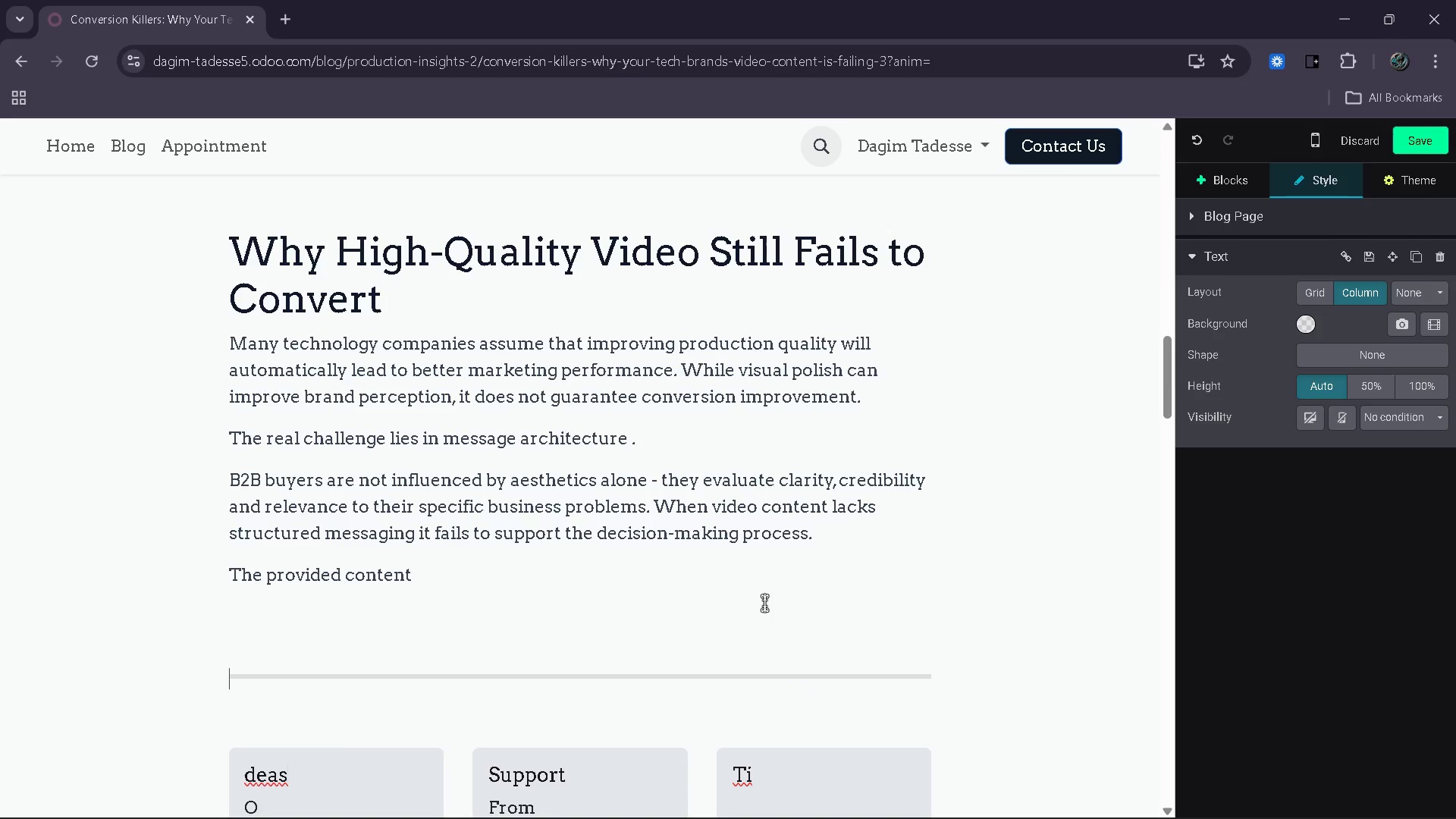 
key(ArrowUp)
 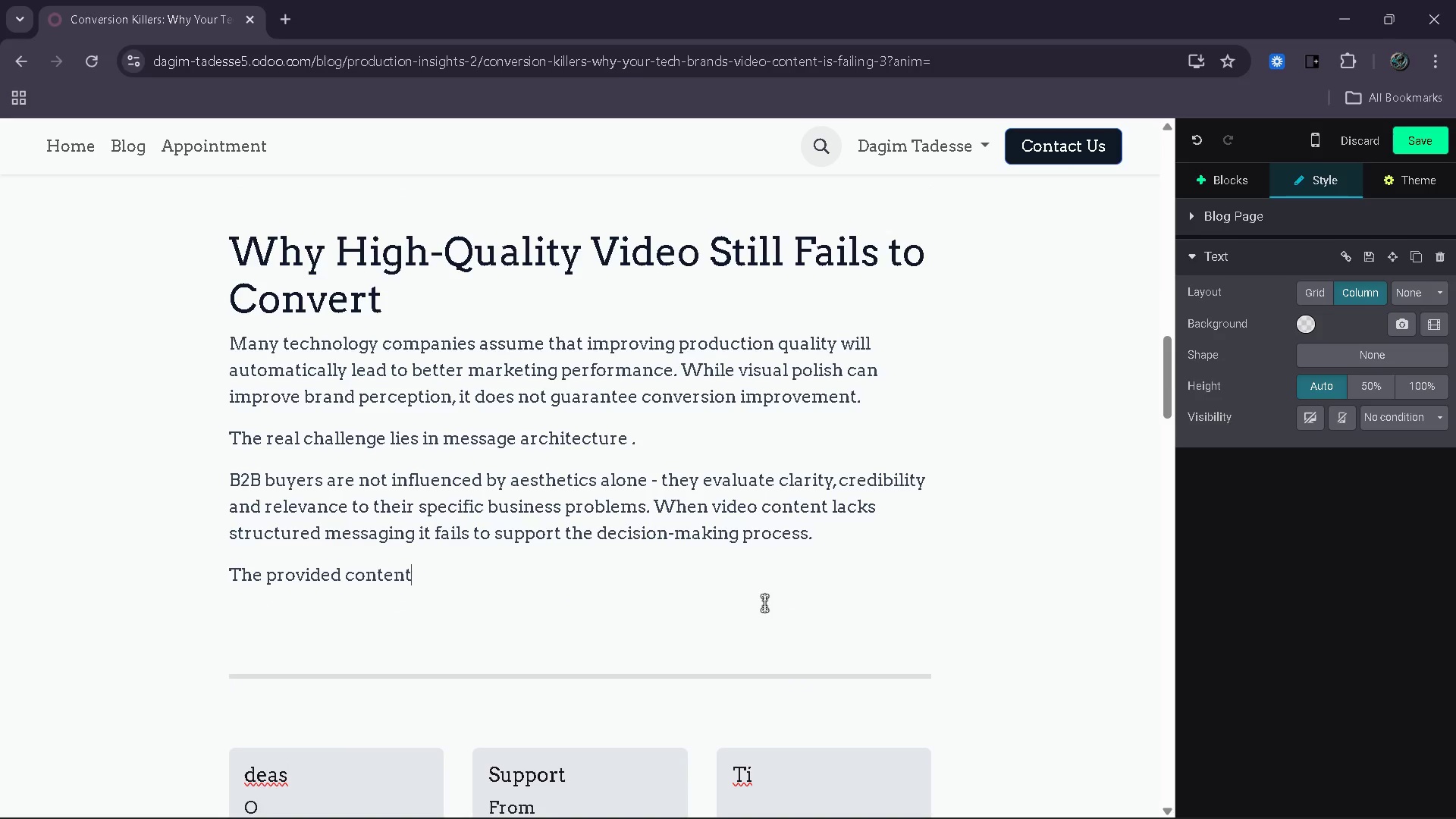 
key(ArrowUp)
 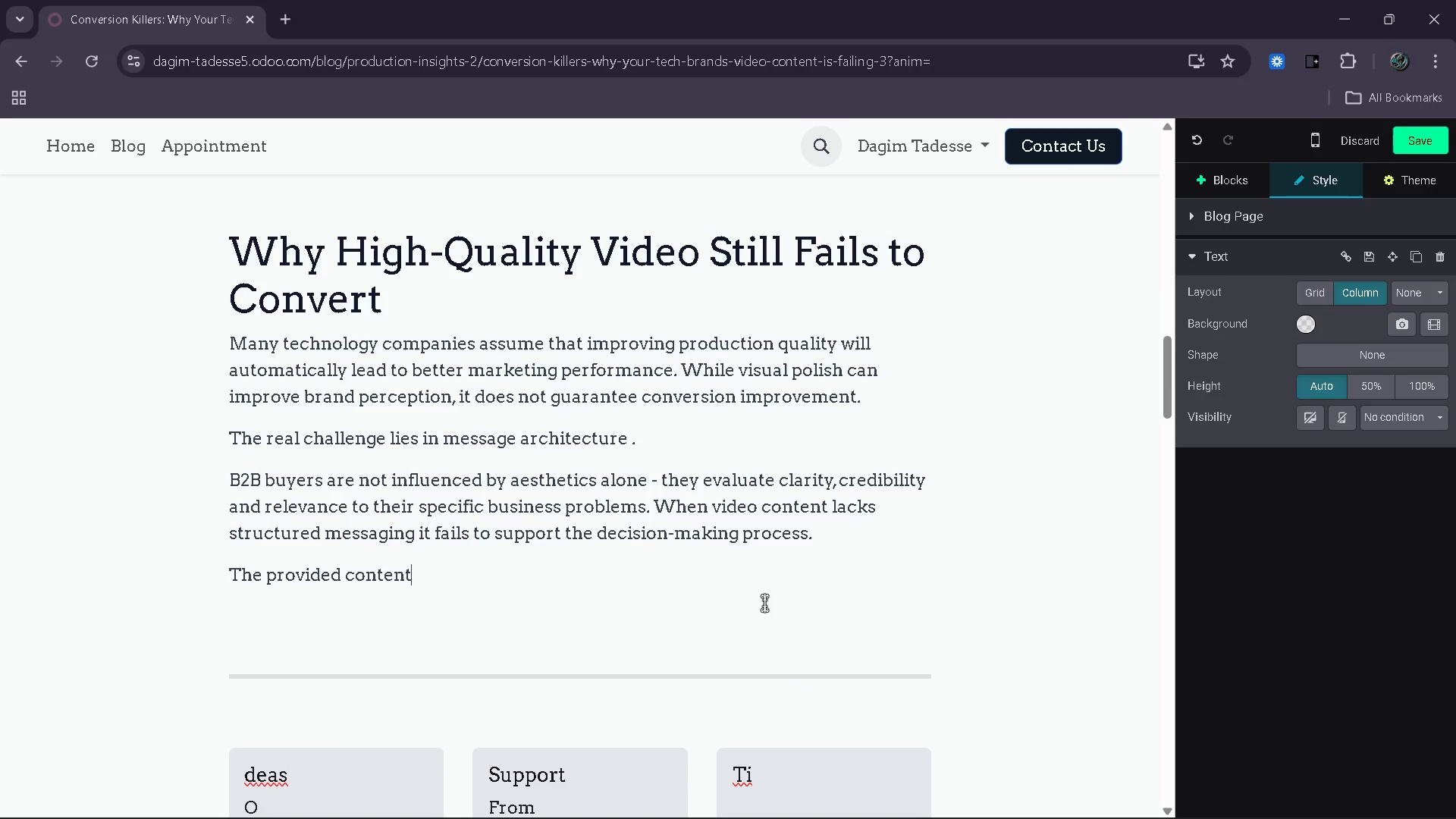 
type( audit highlights this )
 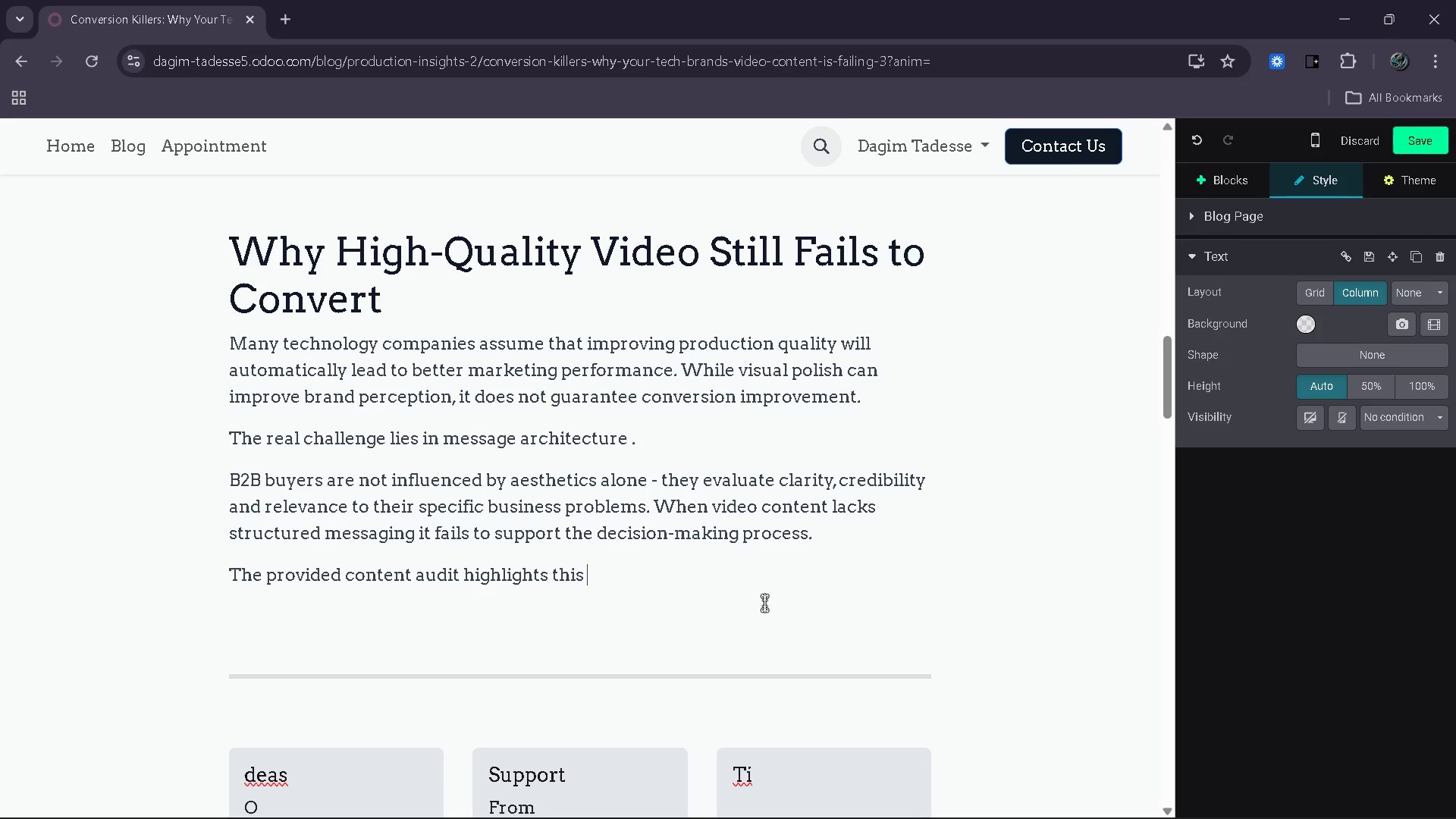 
wait(7.34)
 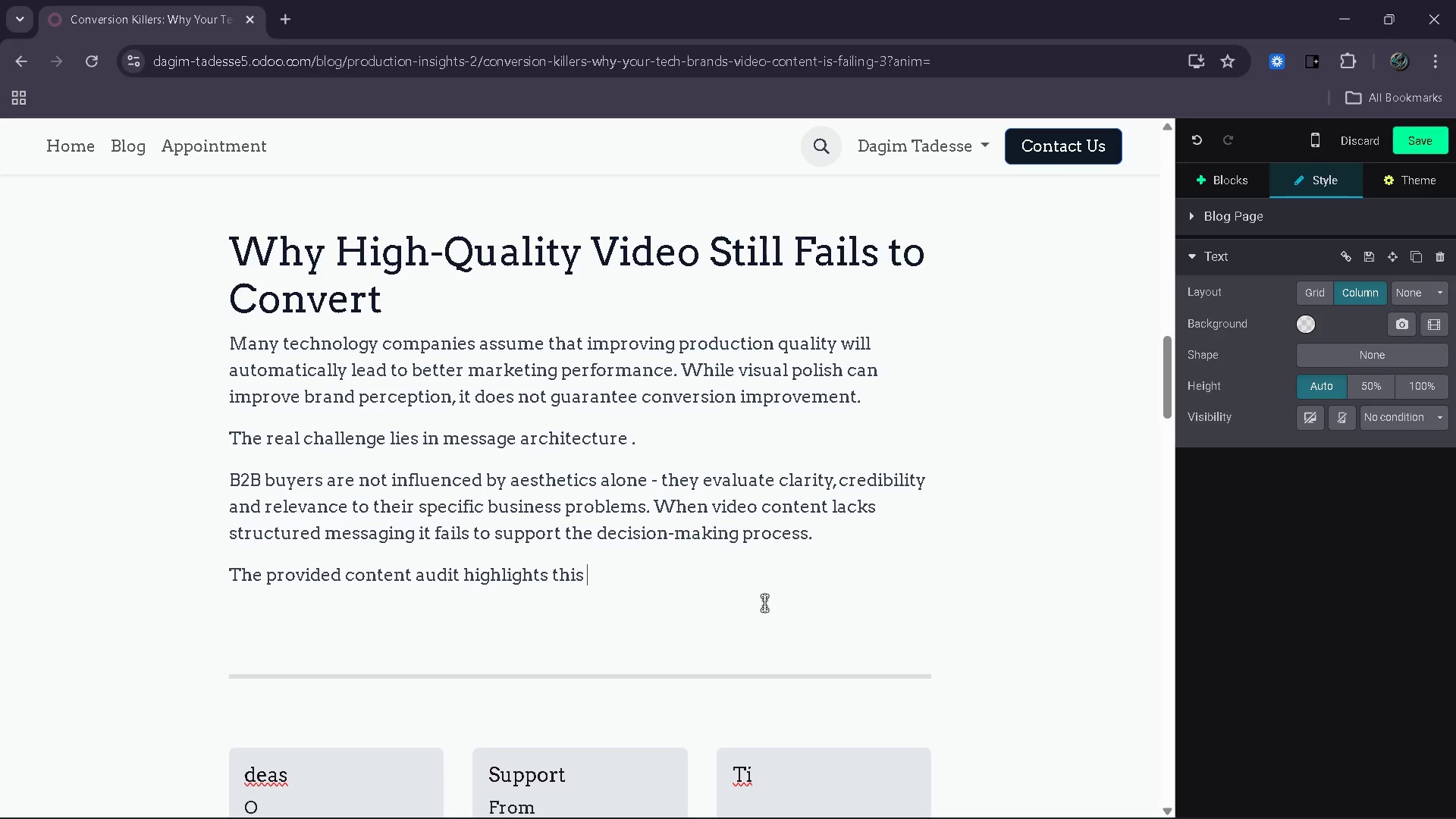 
type(issue clearly)
 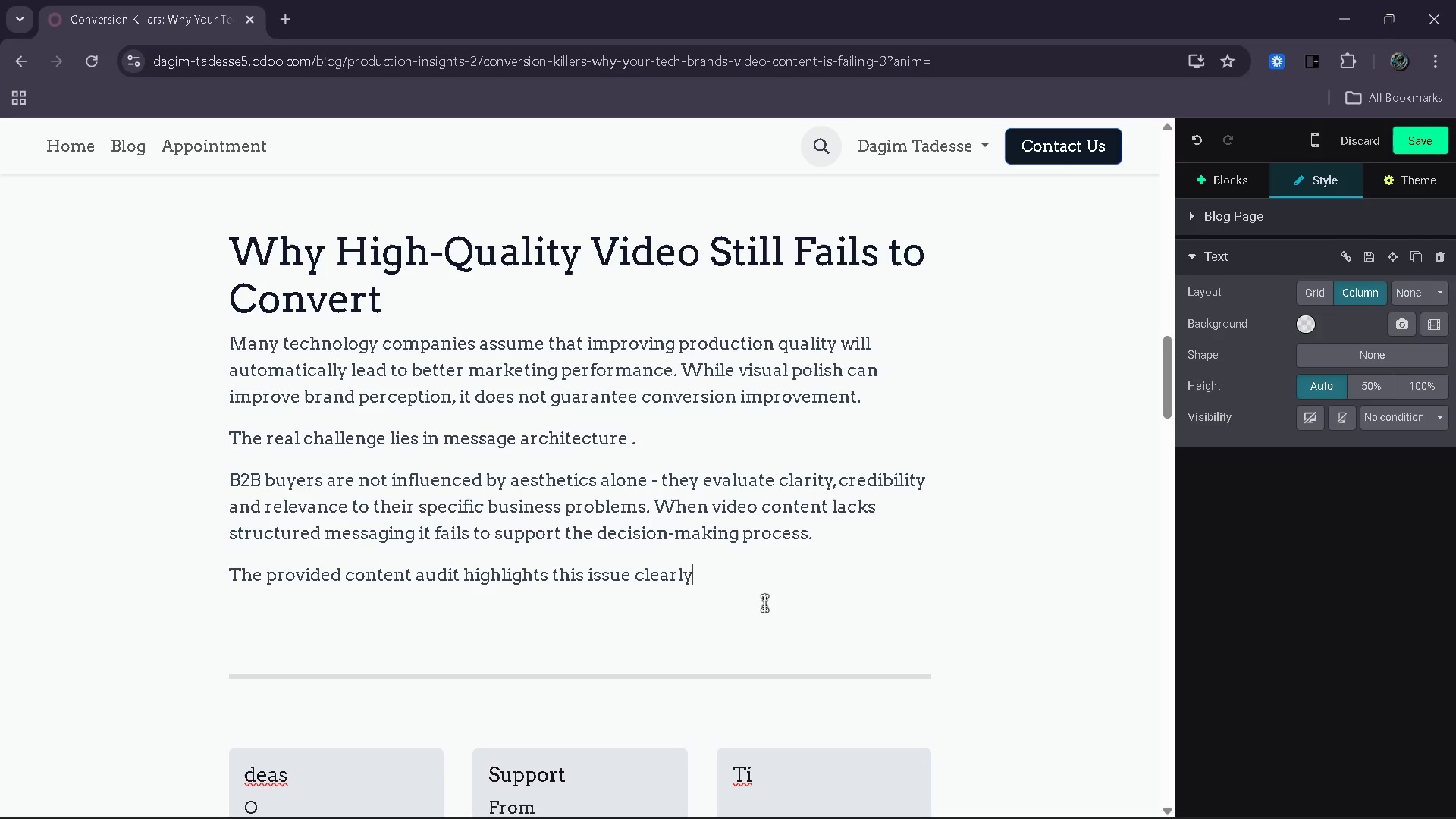 
type(. Saas)
key(Backspace)
type(S companies that integrate strategic story )
 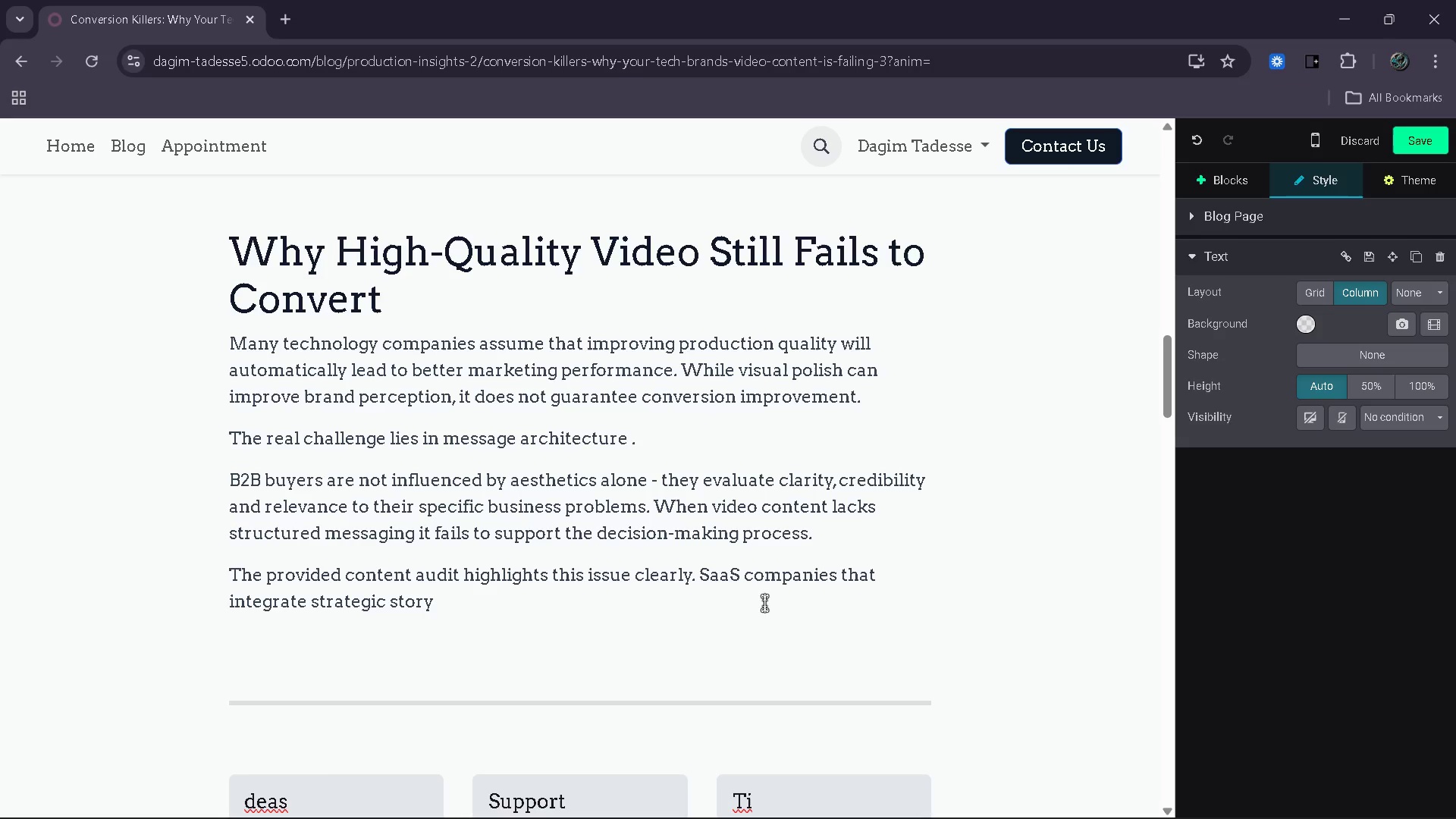 
wait(27.78)
 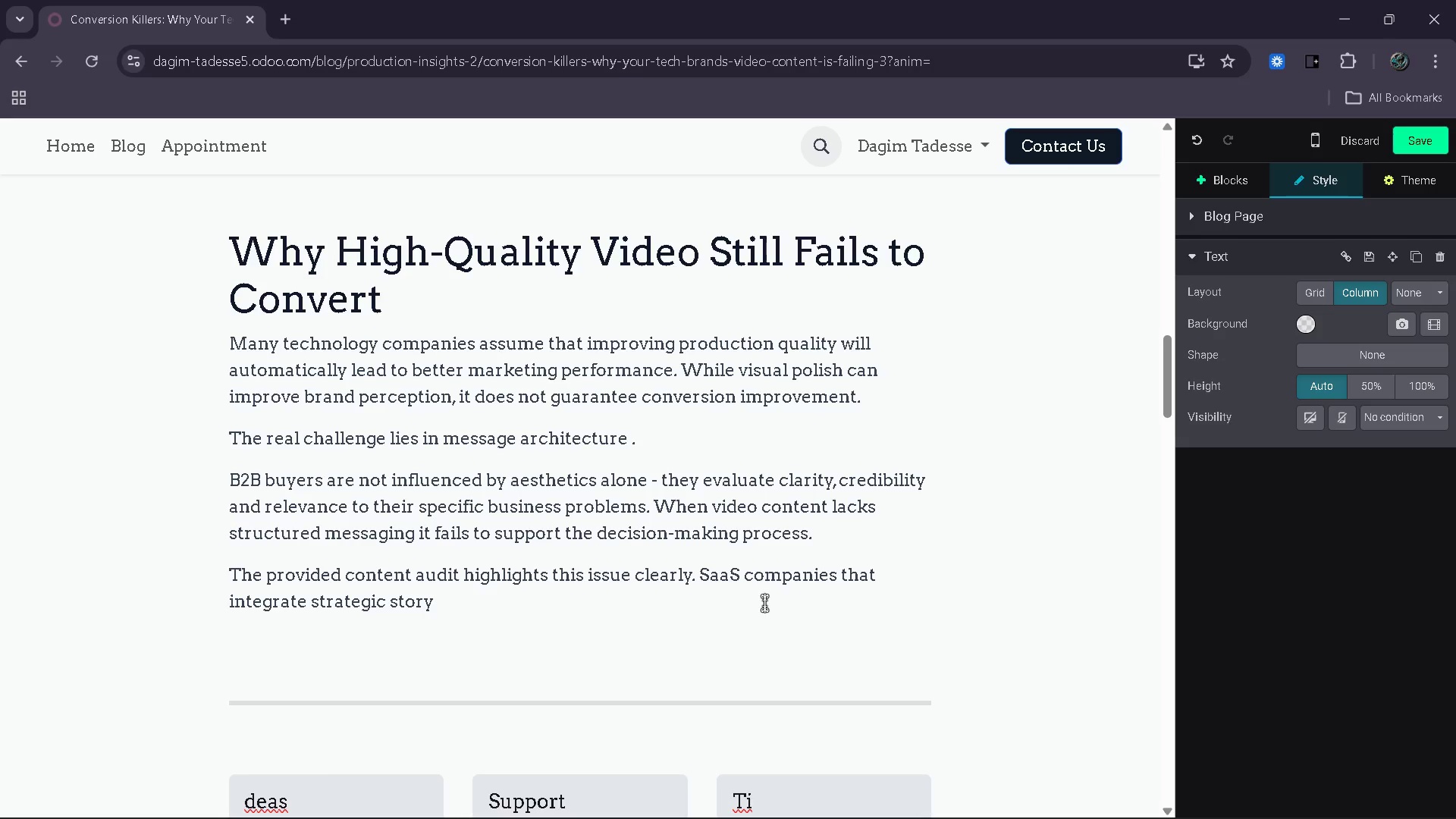 
type(a)
key(Backspace)
key(Backspace)
key(Backspace)
key(Backspace)
key(Backspace)
key(Backspace)
key(Backspace)
key(Backspace)
key(Backspace)
key(Backspace)
key(Backspace)
key(Backspace)
key(Backspace)
type(with inconsisntet)
key(Backspace)
key(Backspace)
key(Backspace)
key(Backspace)
type(tent video strategies and no structured storytelling approach)
 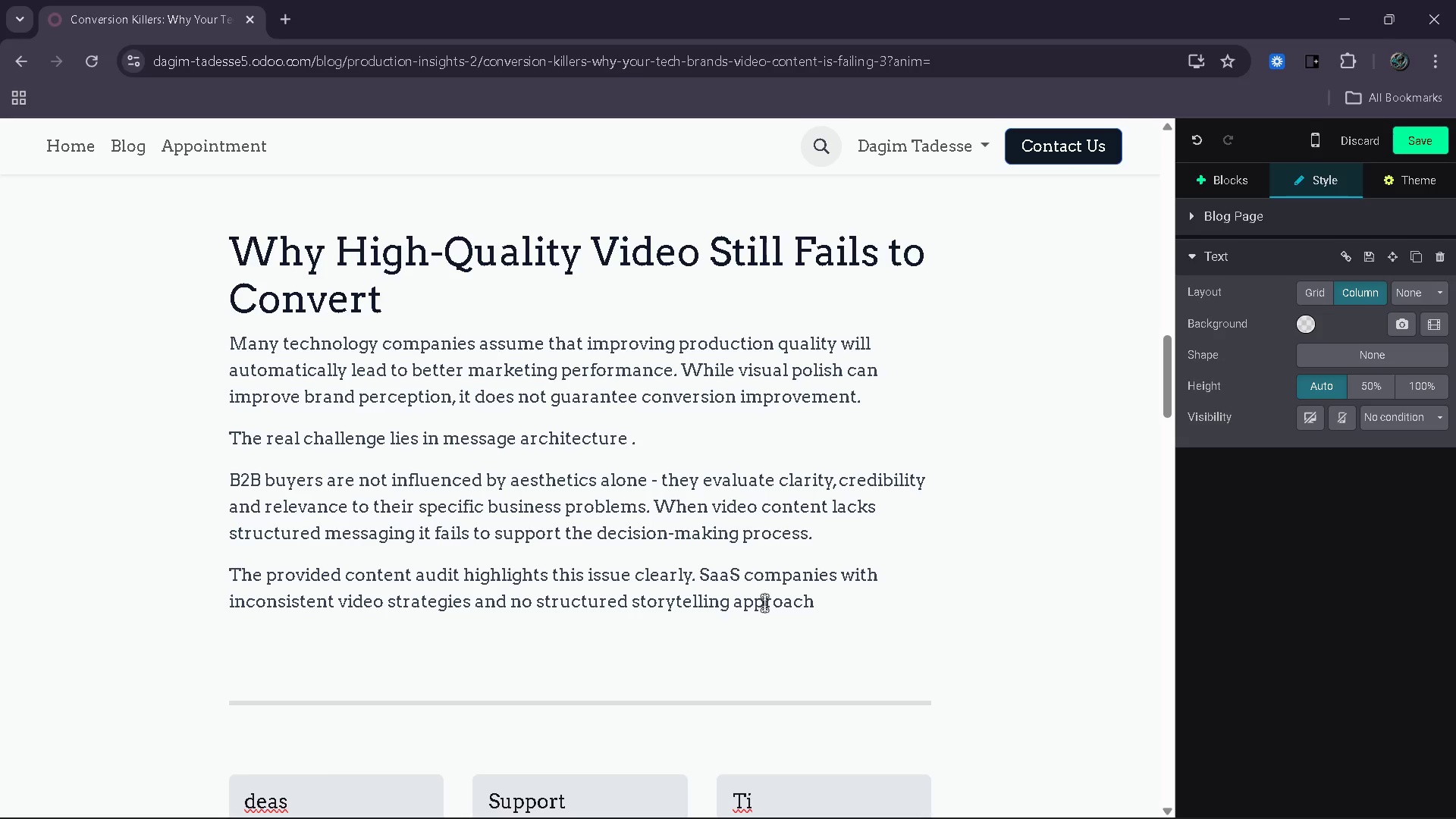 
wait(13.17)
 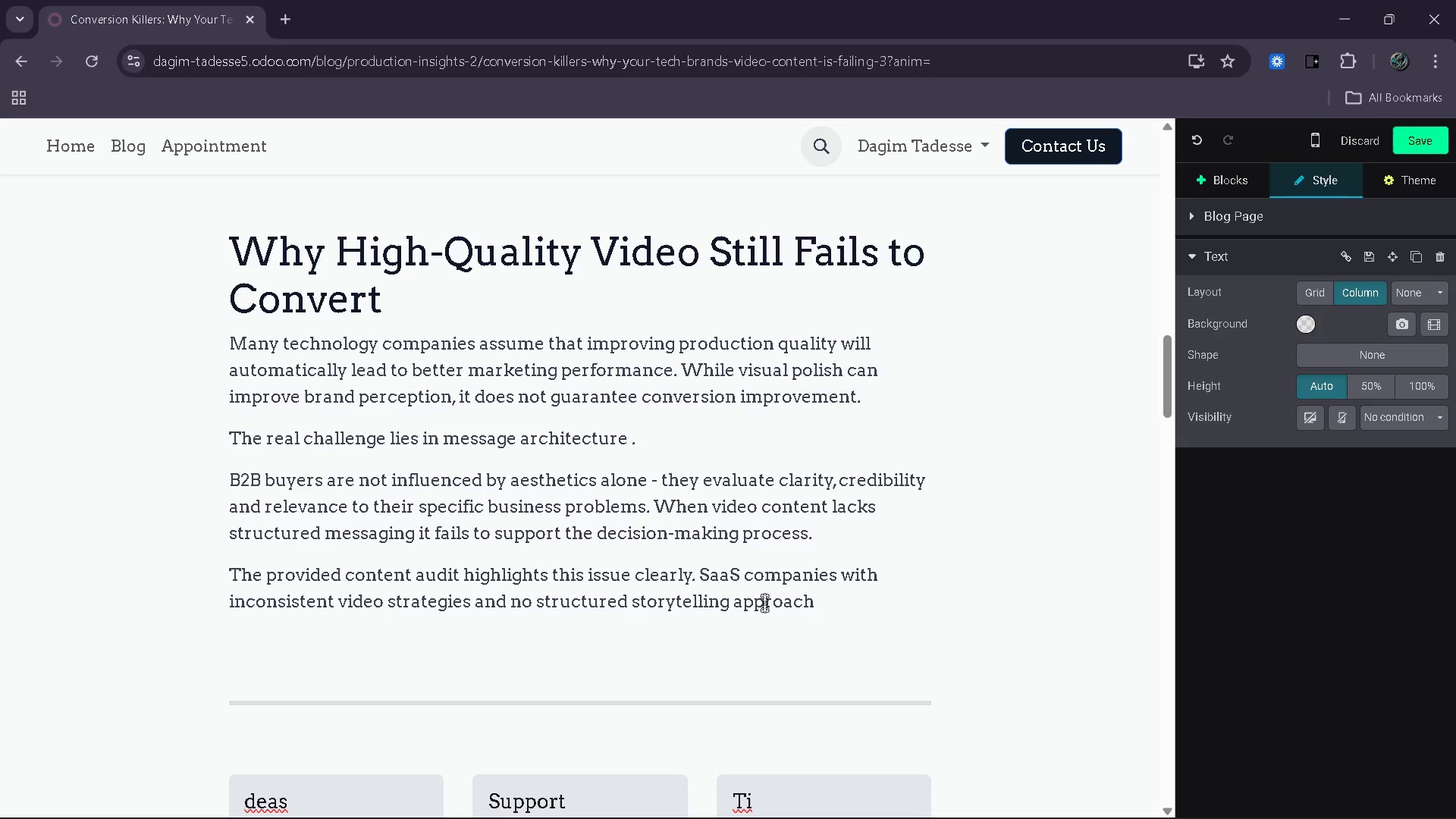 
type( show significantly higher bounce rates)
 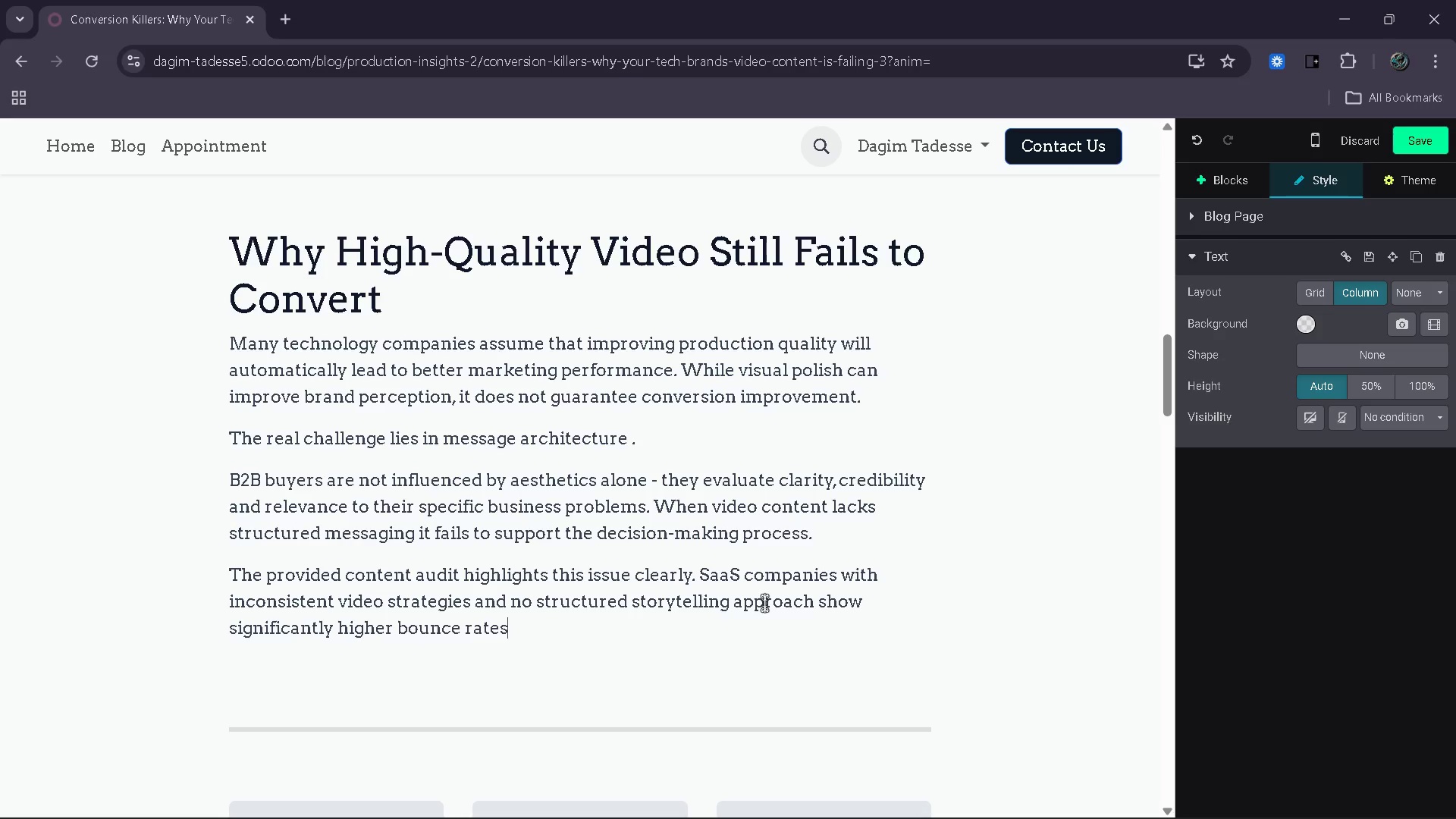 
wait(23.33)
 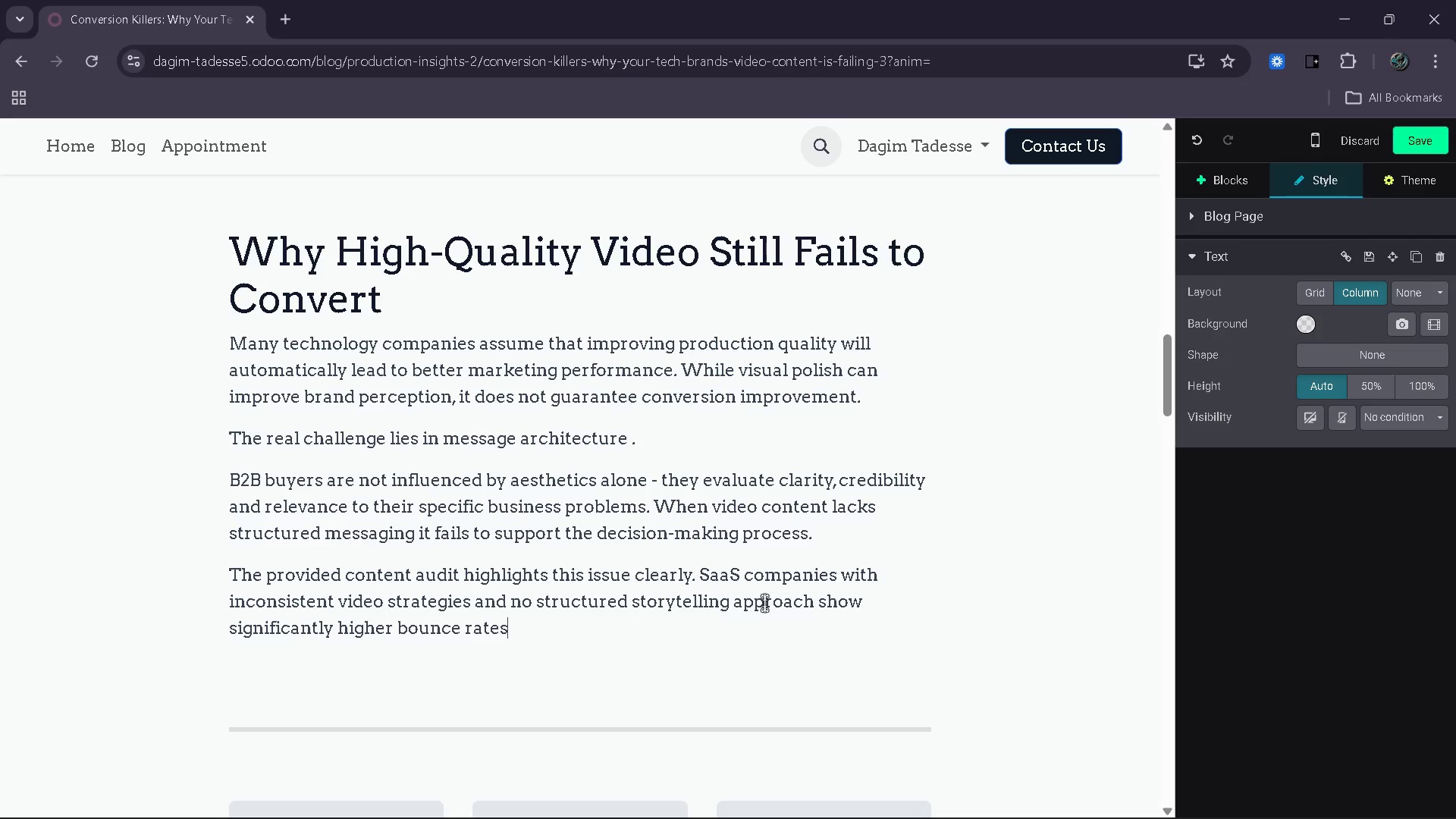 
type(, even when their traffic volume iss)
key(Backspace)
type( strong)
 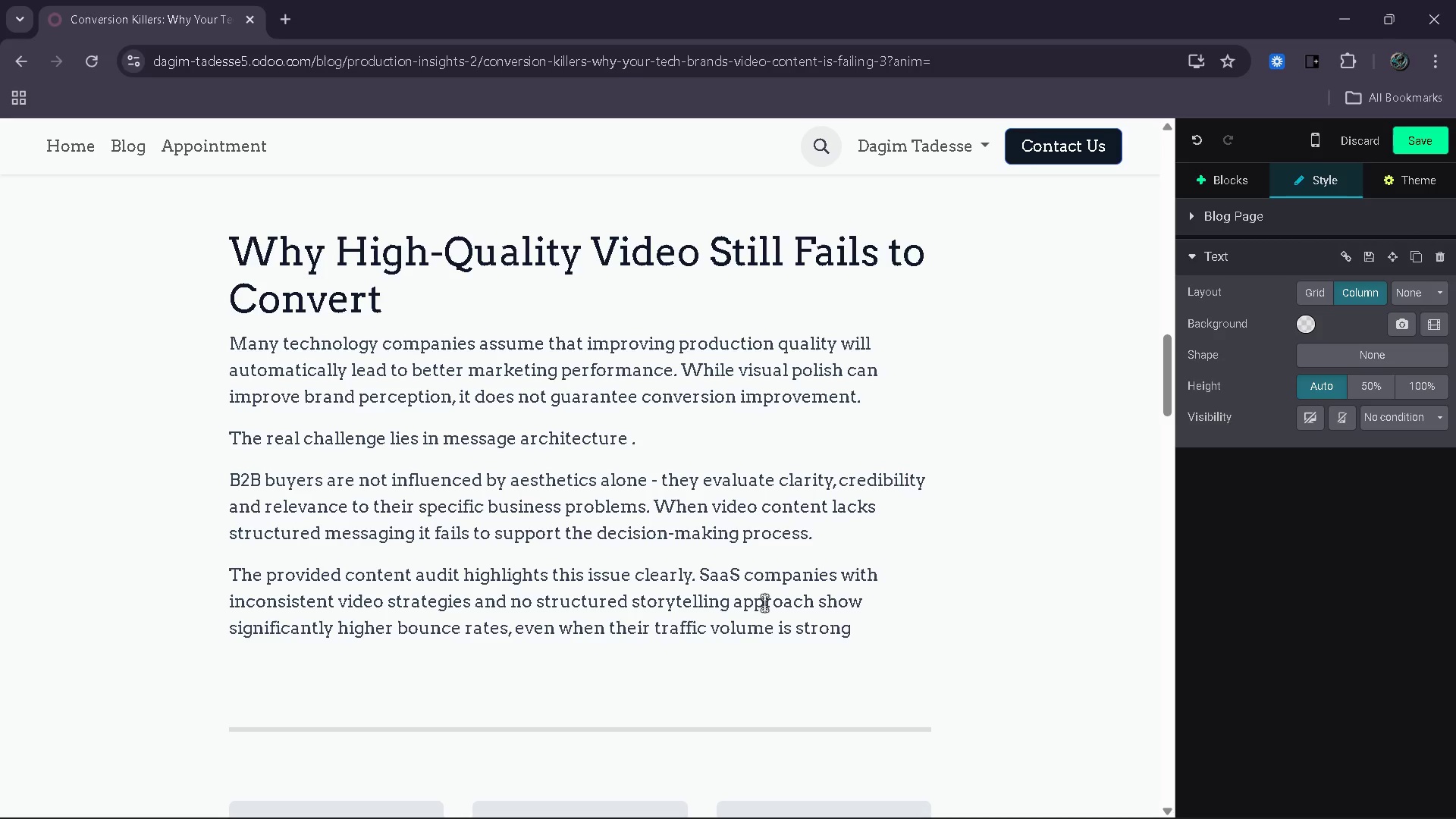 
key(Period)
 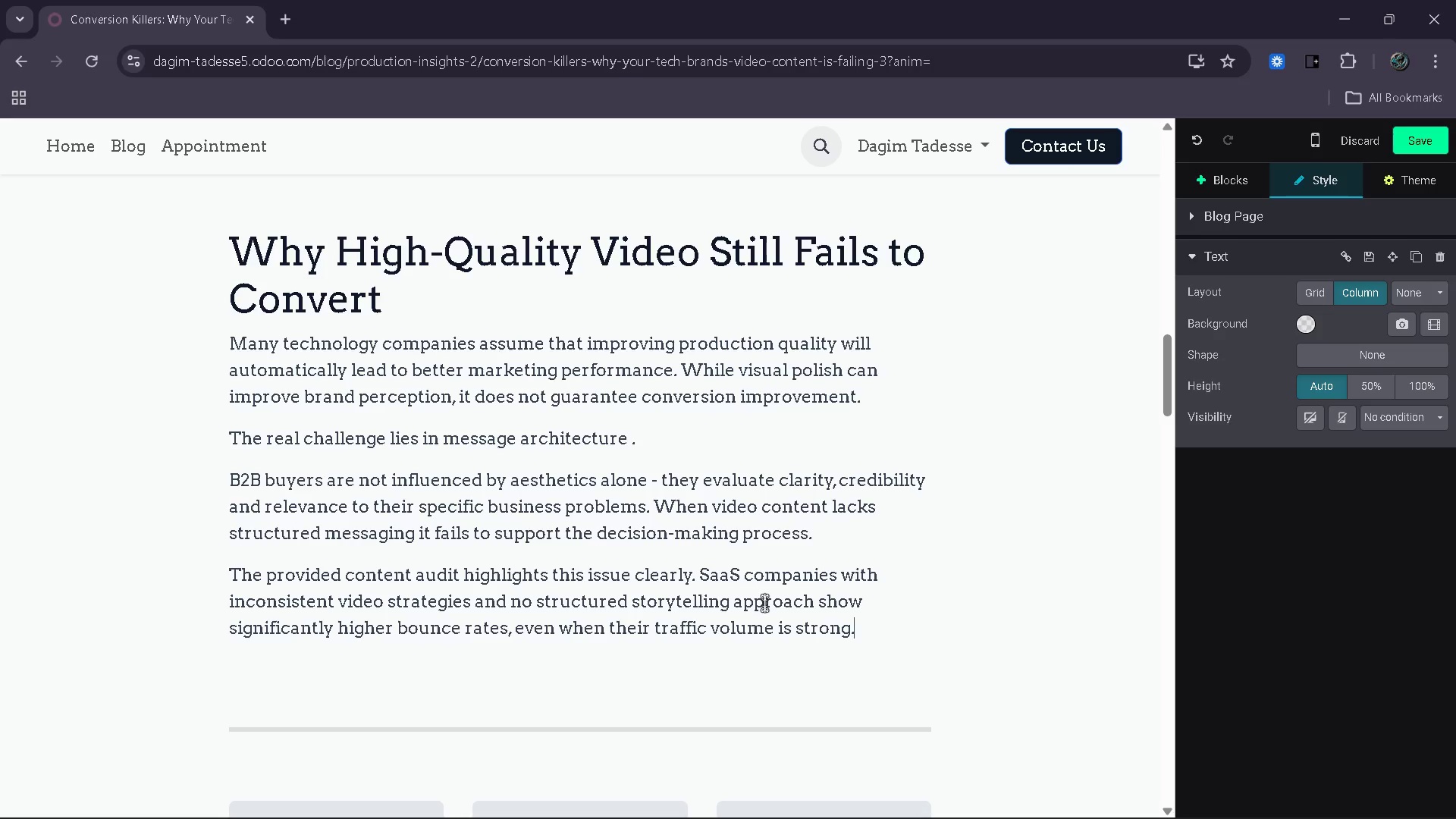 
key(Period)
 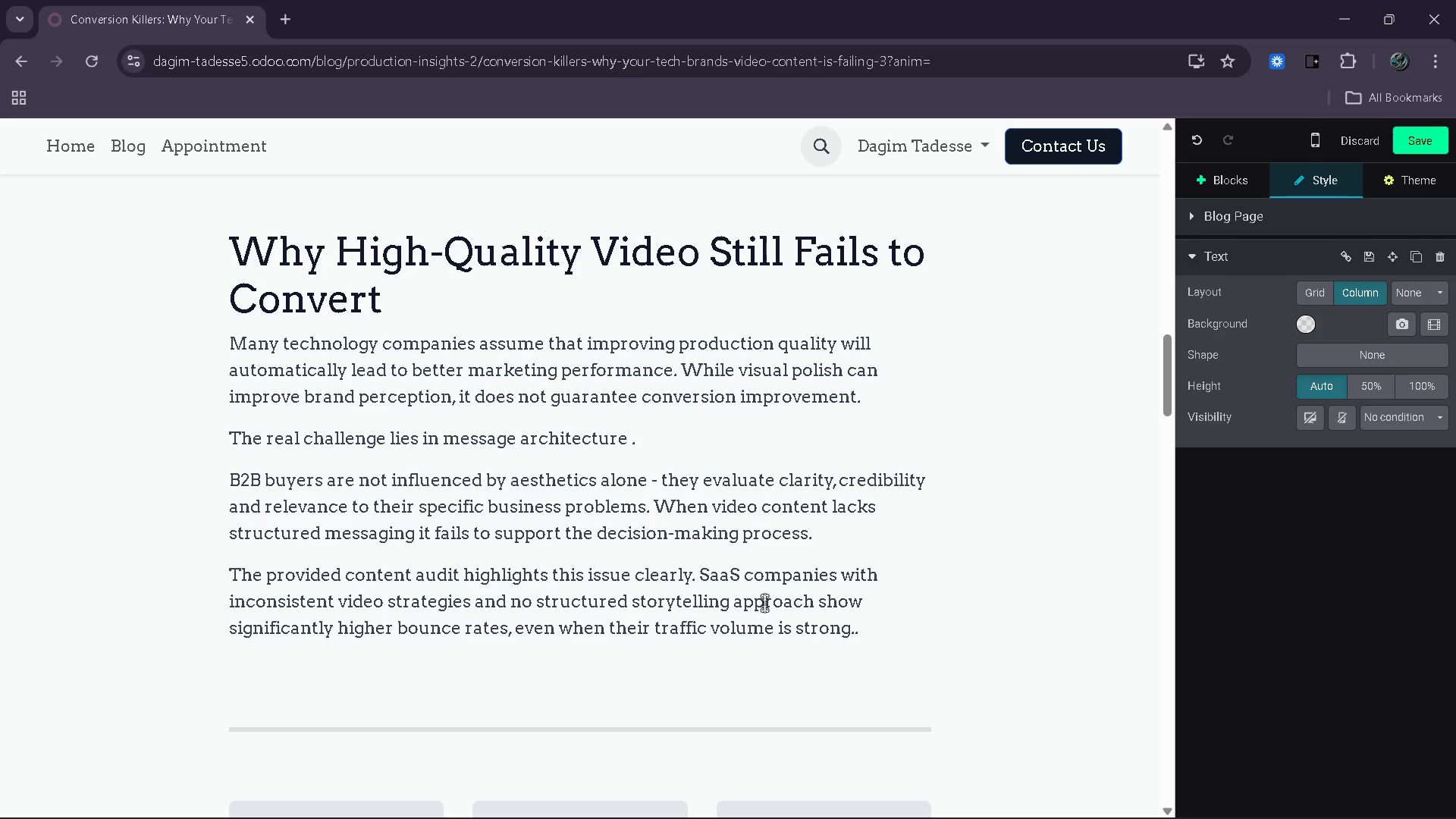 
key(Enter)
 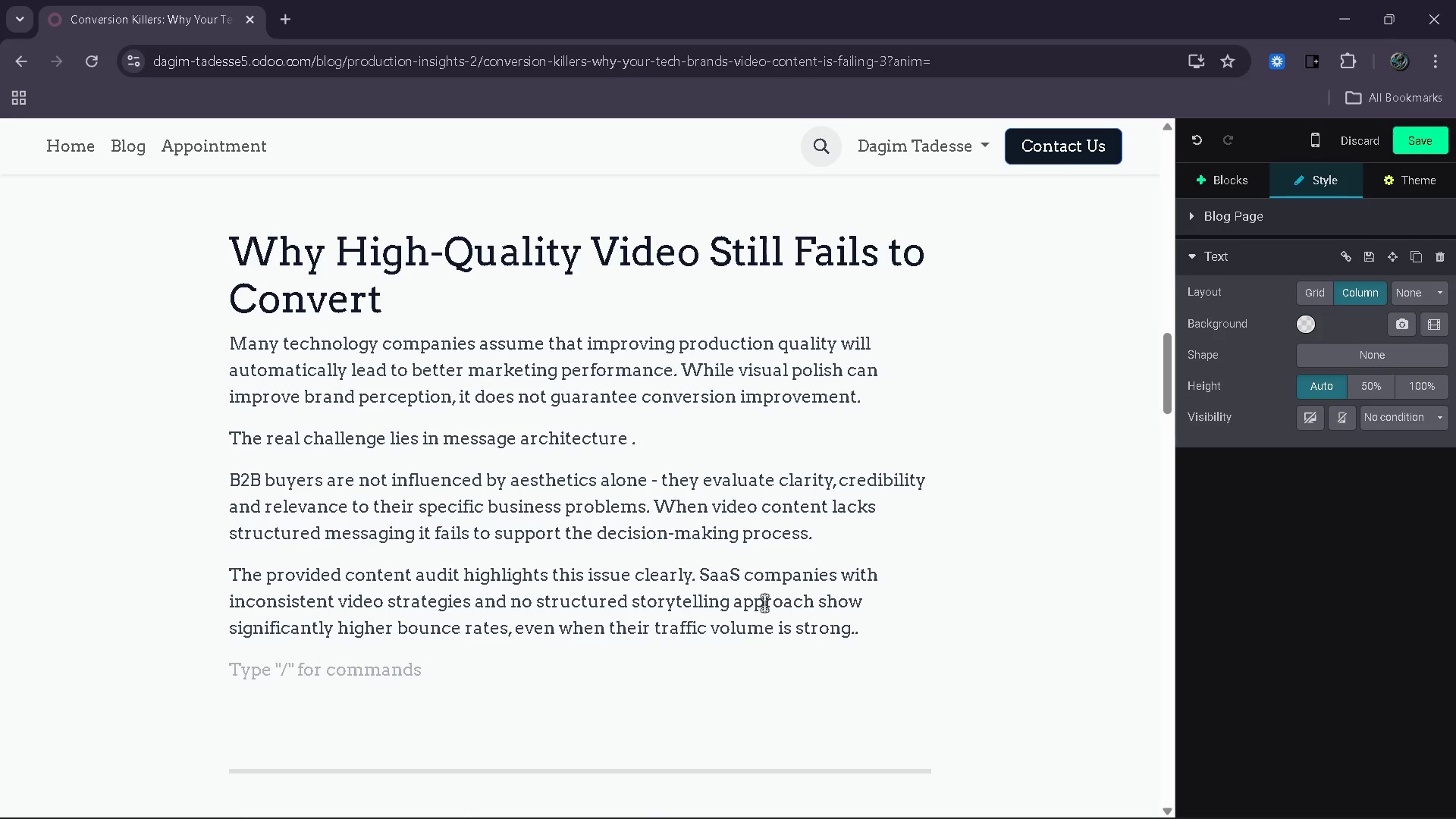 
key(Backspace)
 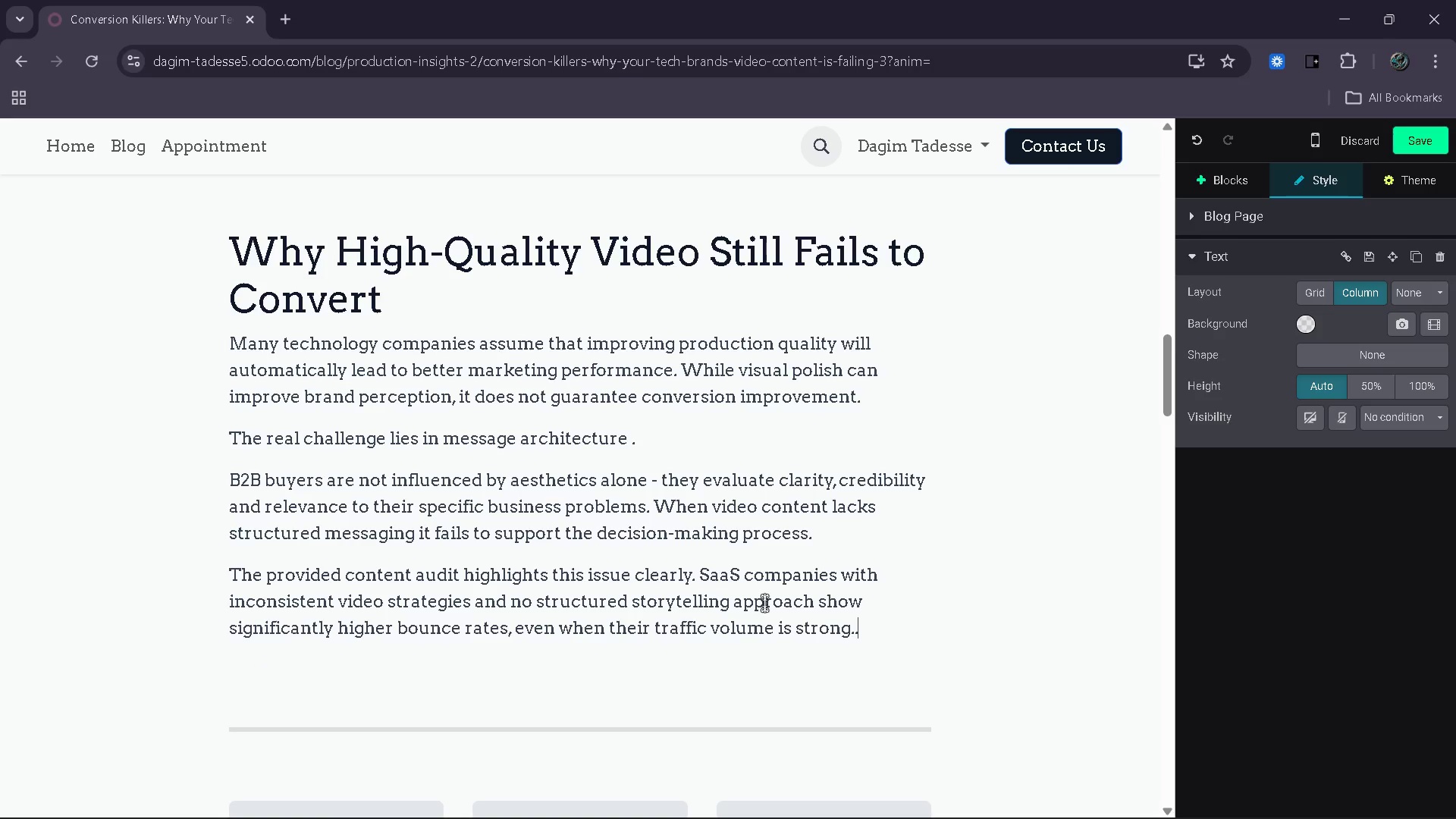 
key(Backspace)
 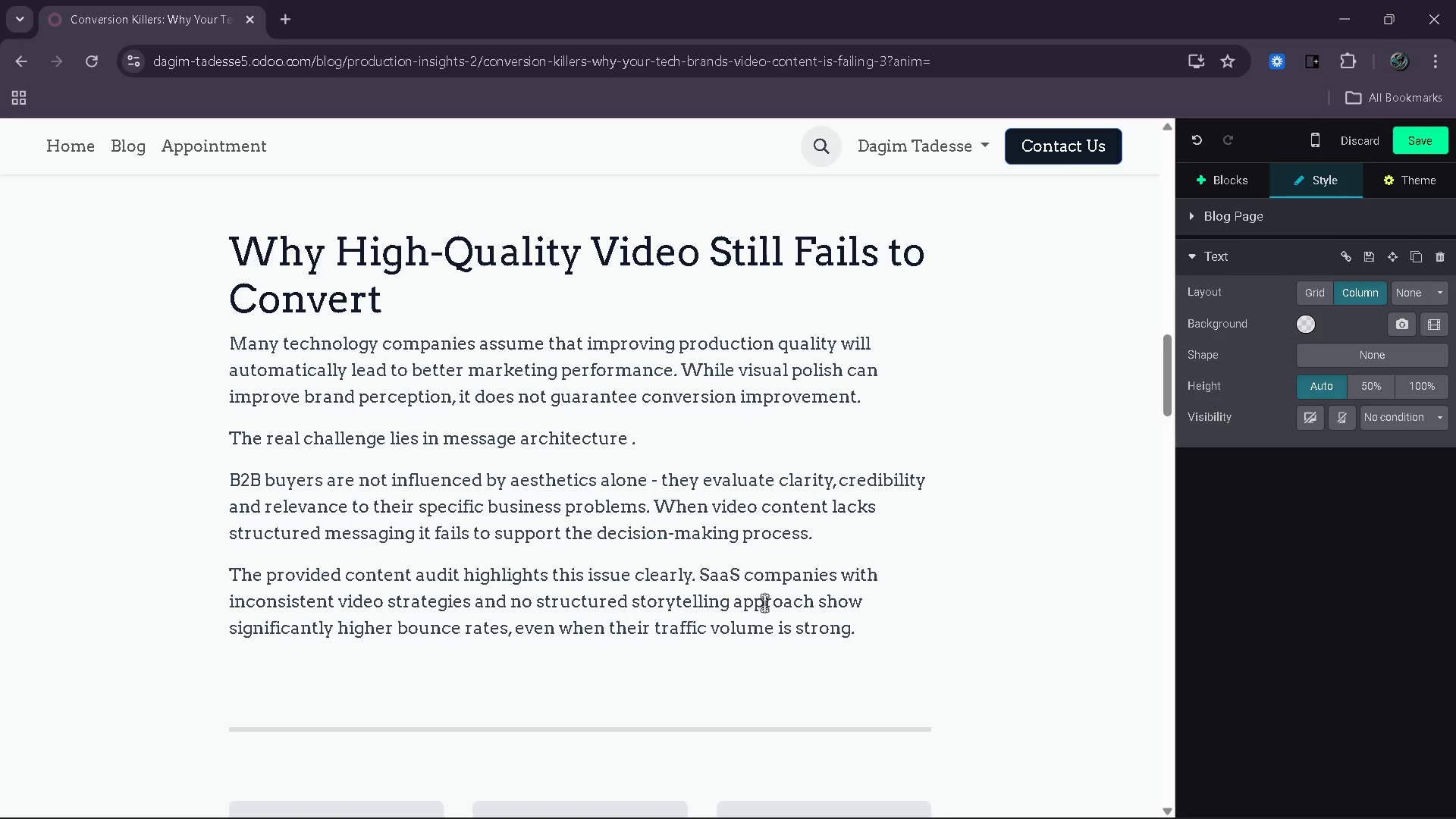 
key(Enter)
 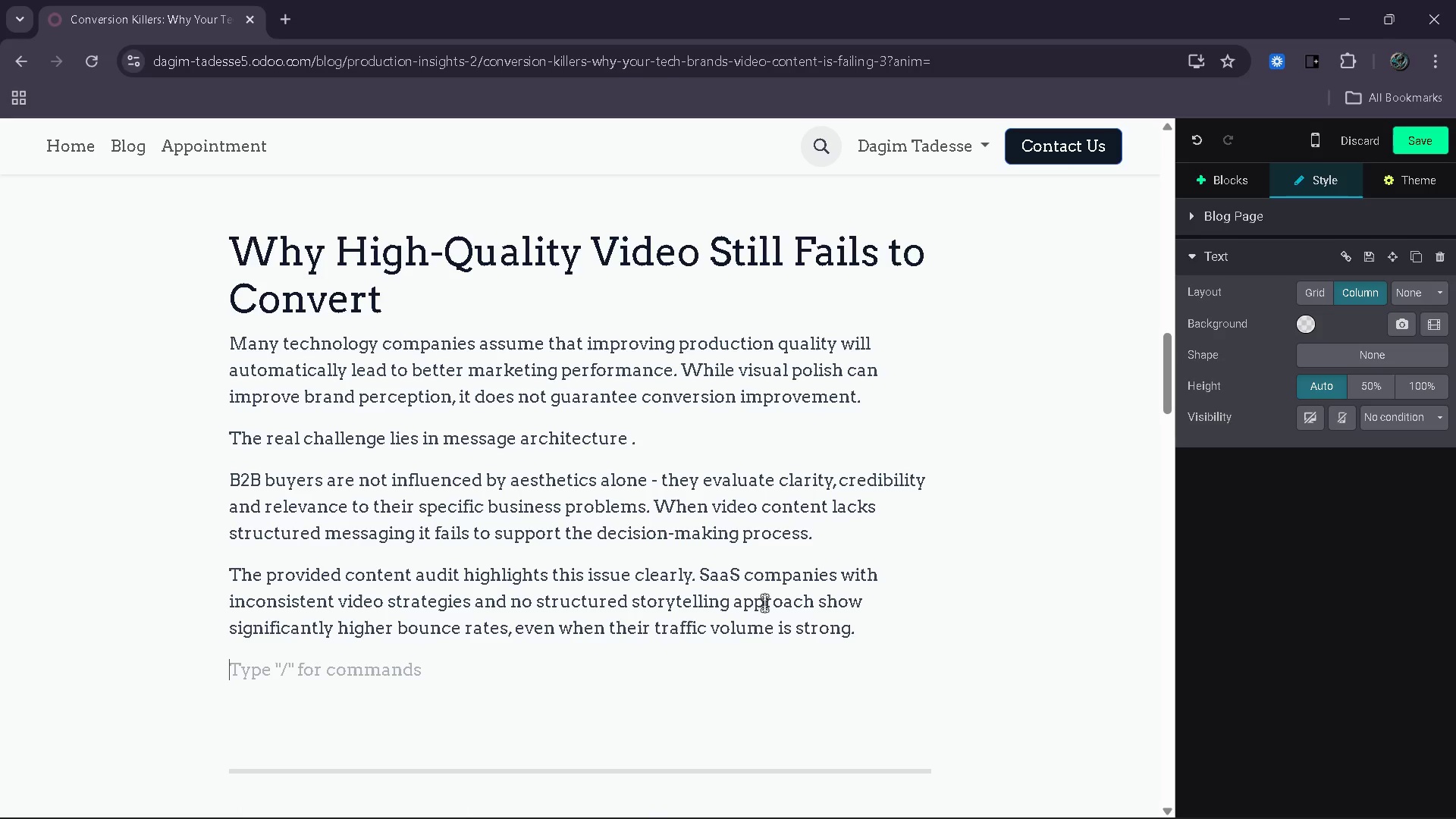 
type(At the same time, companies that )
key(Backspace)
type( integrate strategic storytelling)
 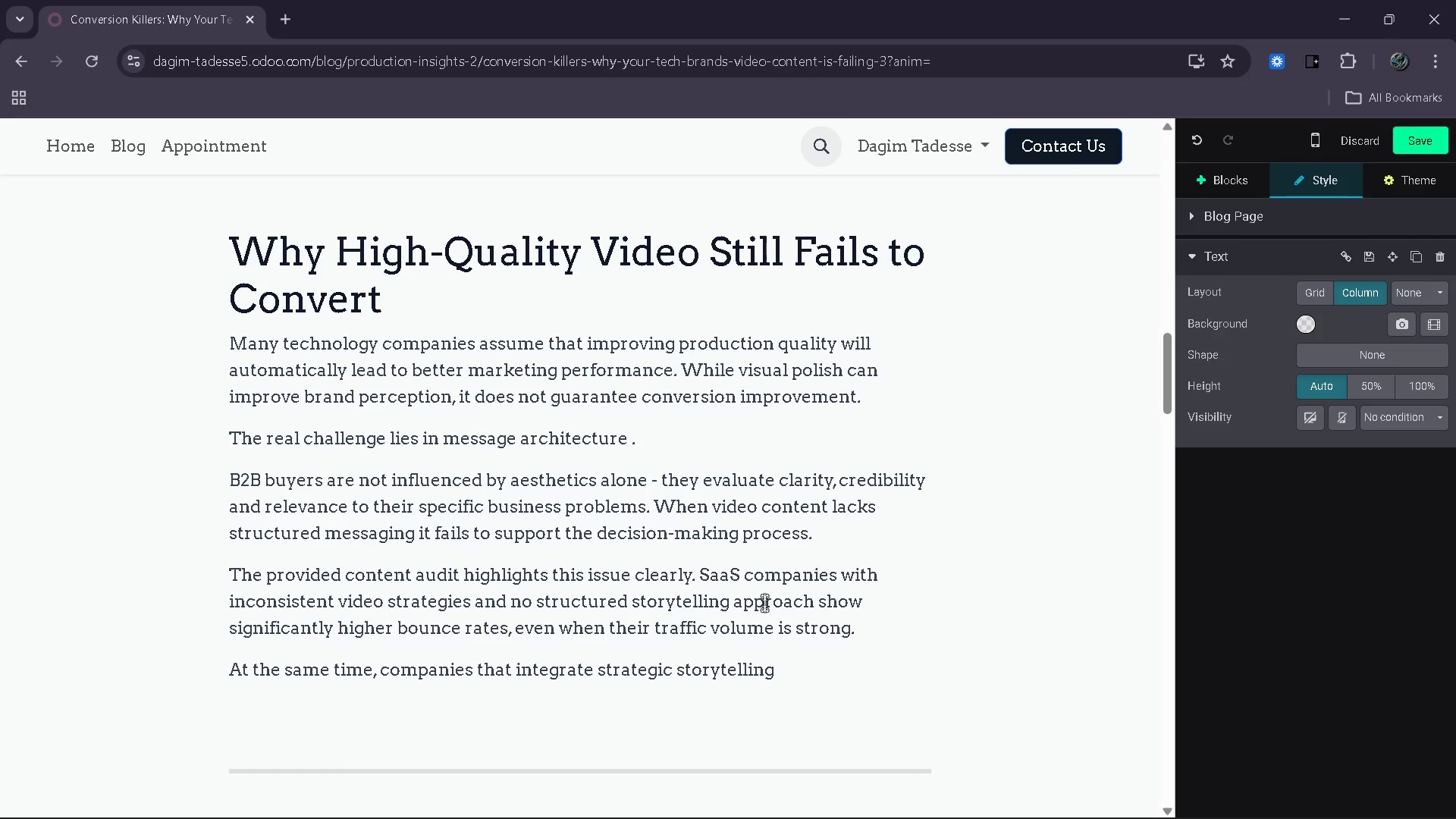 
wait(36.34)
 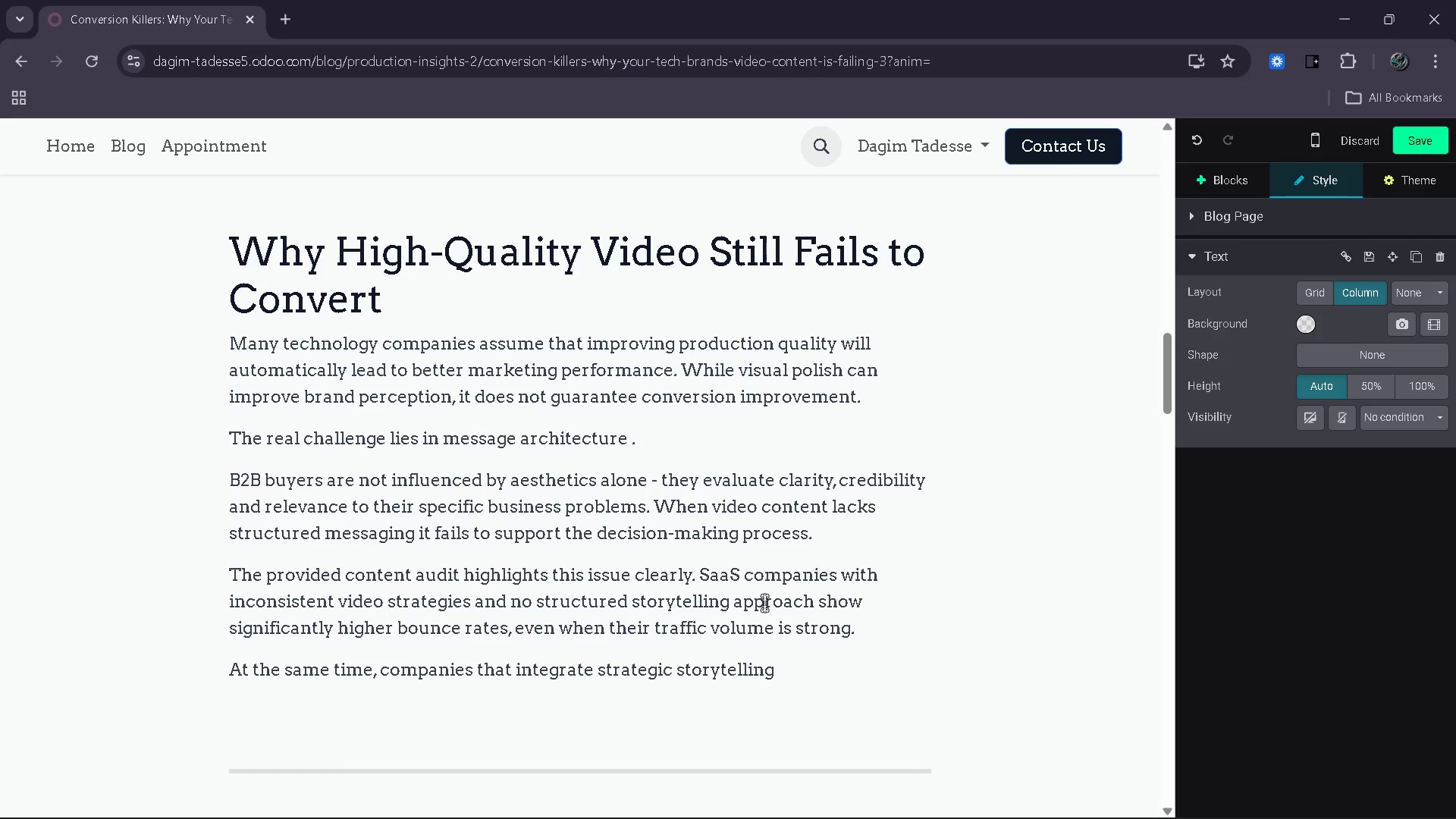 
type( frameworks into their video)
 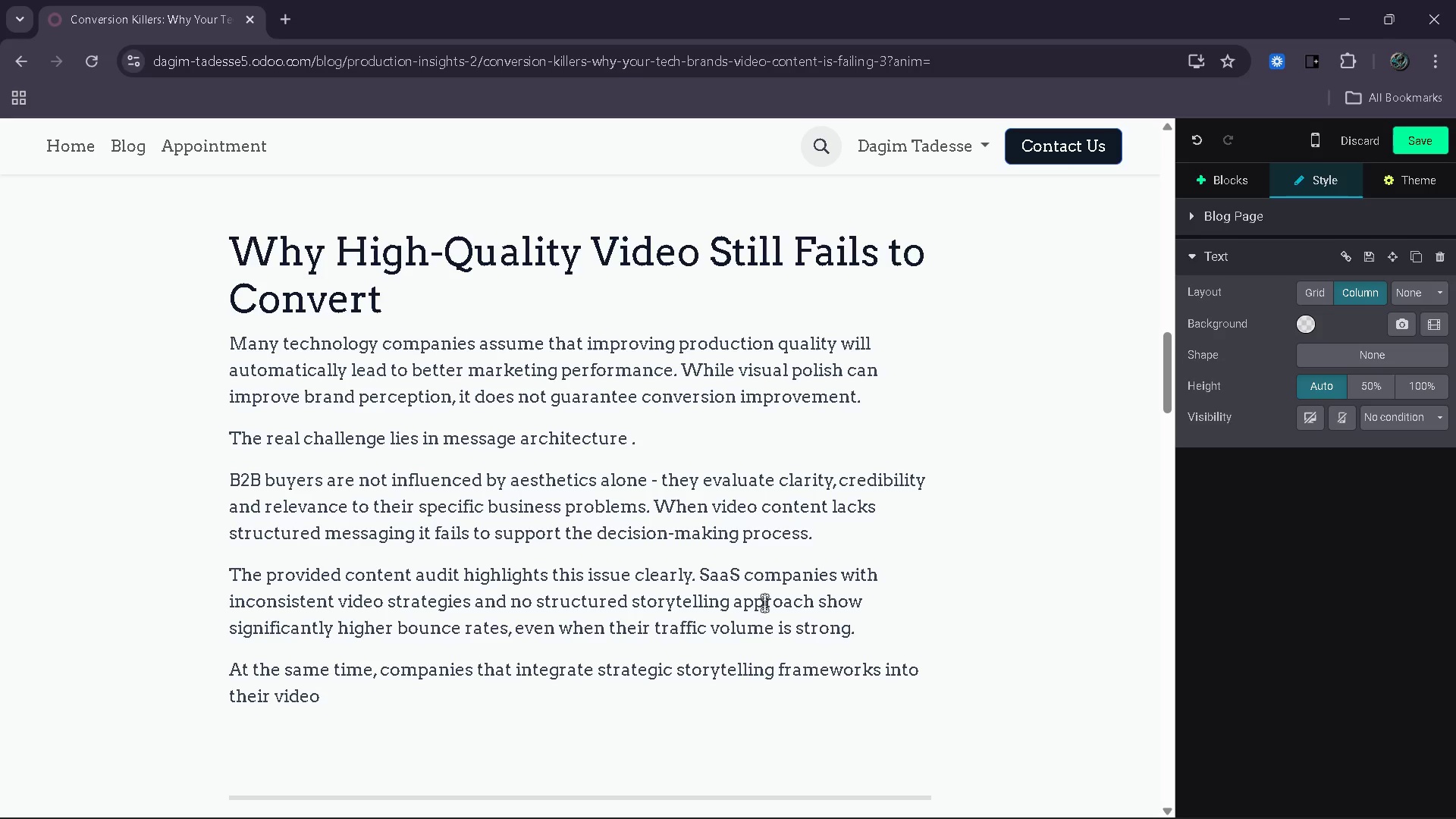 
type( contn)
key(Backspace)
type(ent experience higher engagement)
 